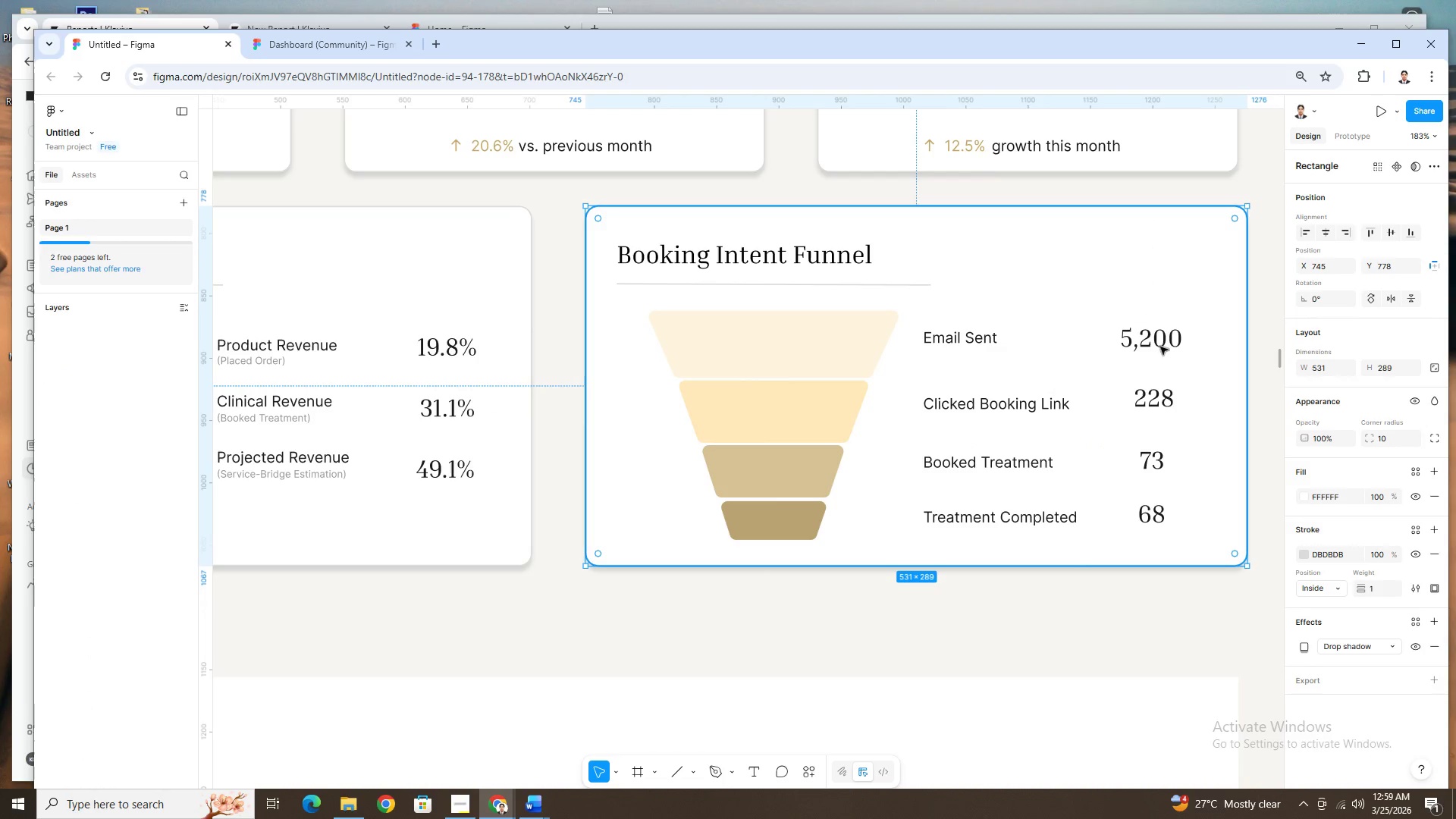 
left_click([1160, 344])
 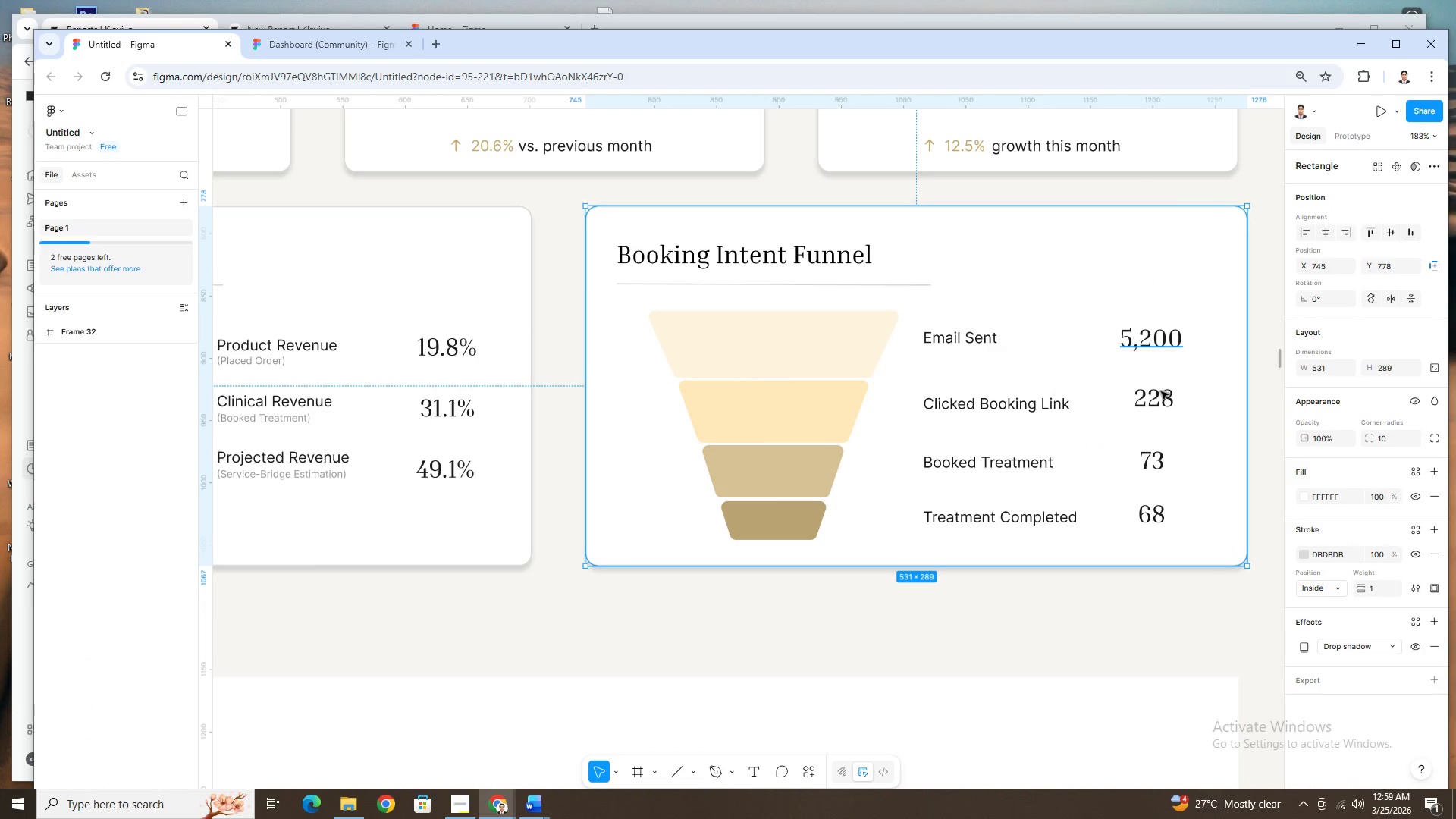 
hold_key(key=ShiftLeft, duration=1.5)
left_click([1163, 399])
 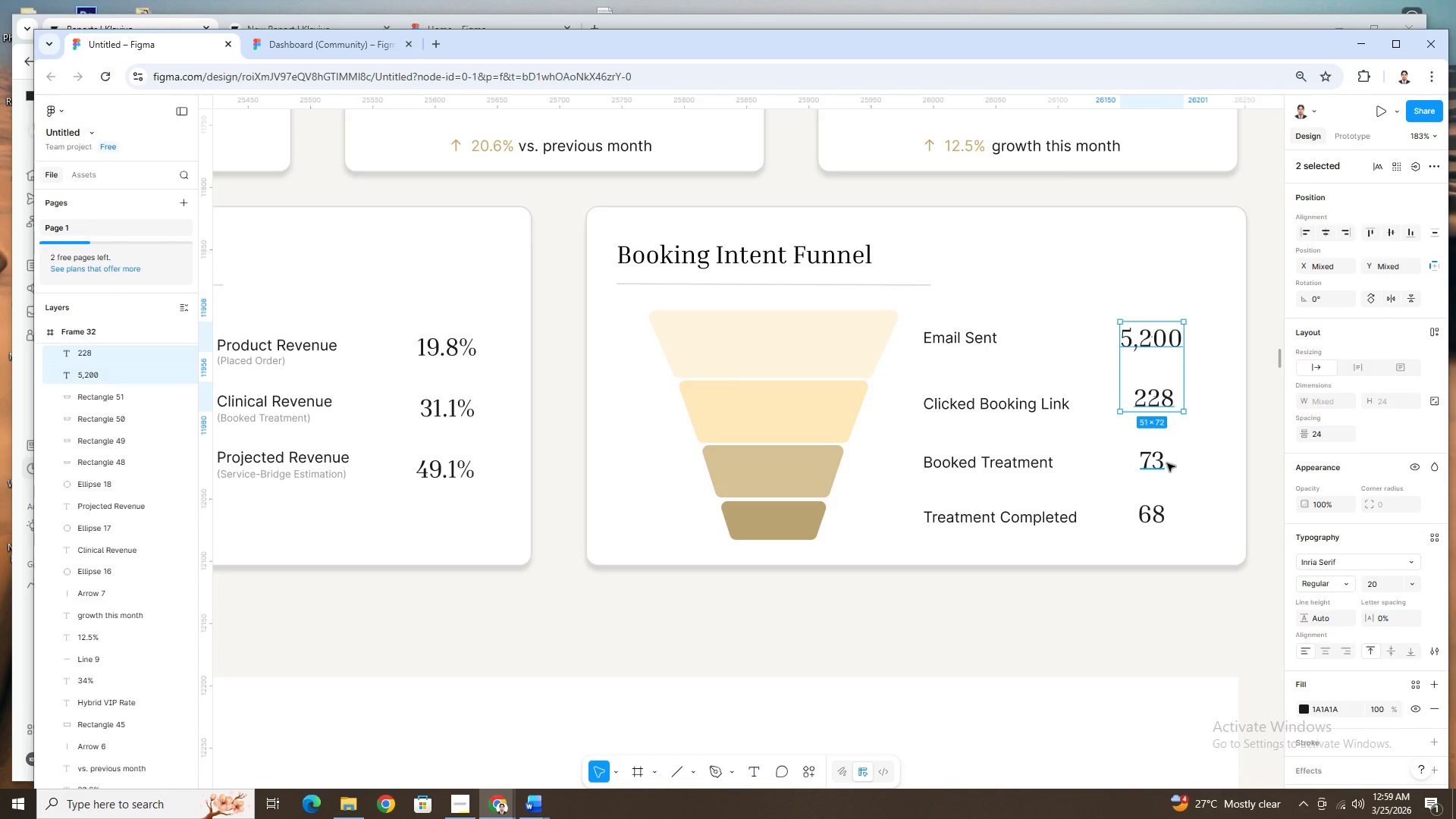 
hold_key(key=ShiftLeft, duration=1.51)
left_click([1162, 460])
 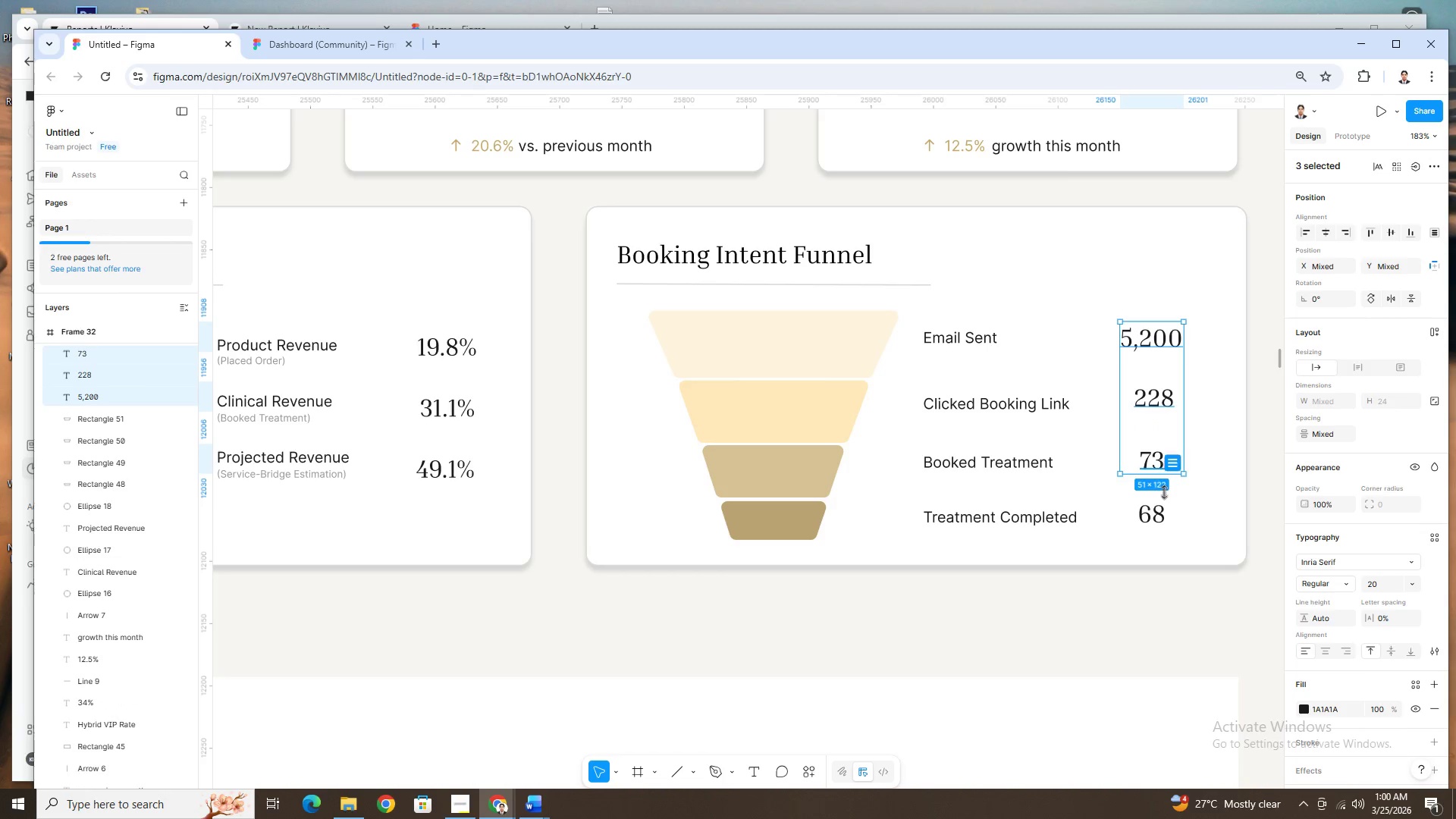 
hold_key(key=ShiftLeft, duration=1.27)
left_click([1163, 502])
 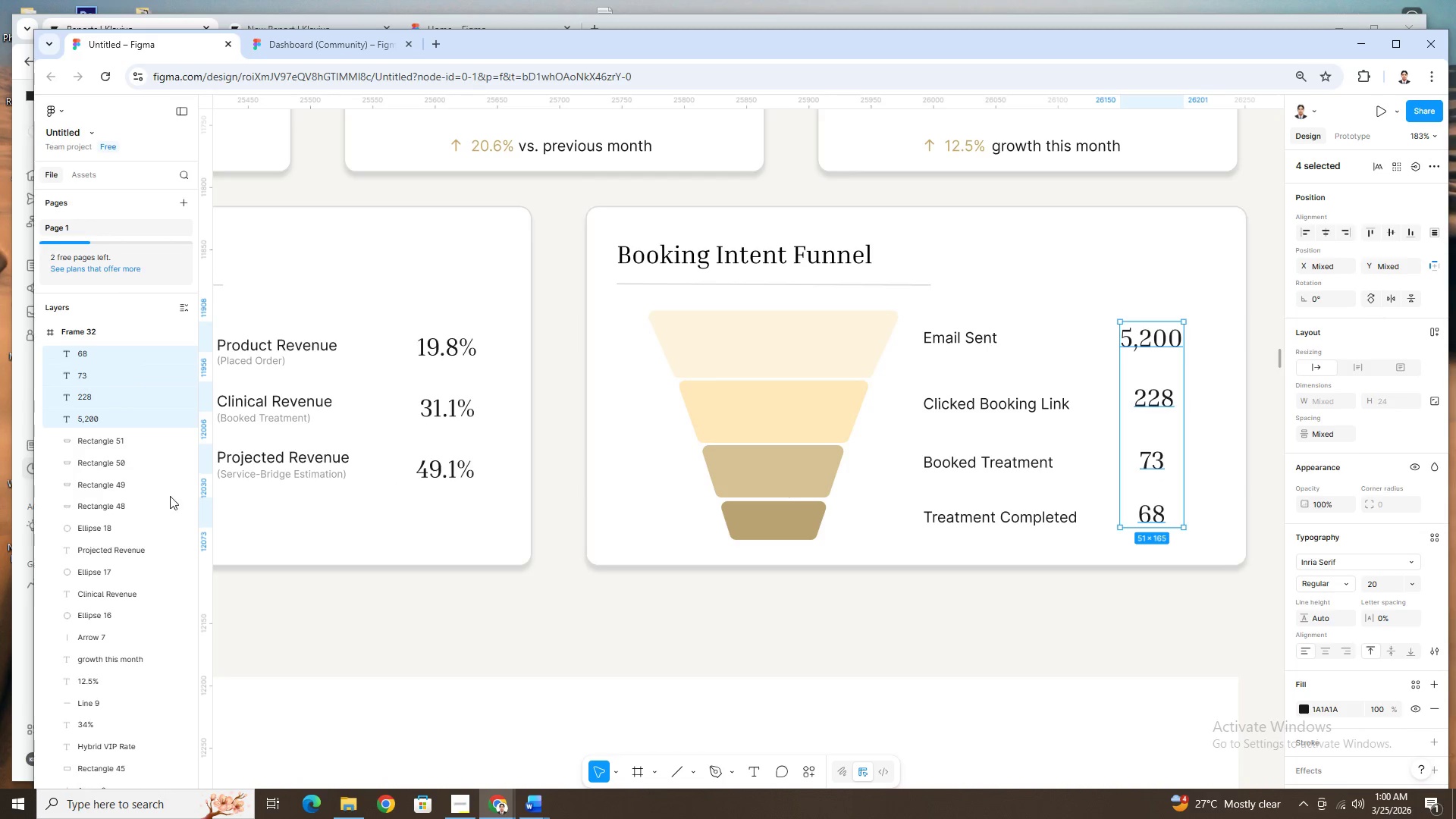 
scroll: coordinate [155, 482], scroll_direction: up, amount: 2.0
 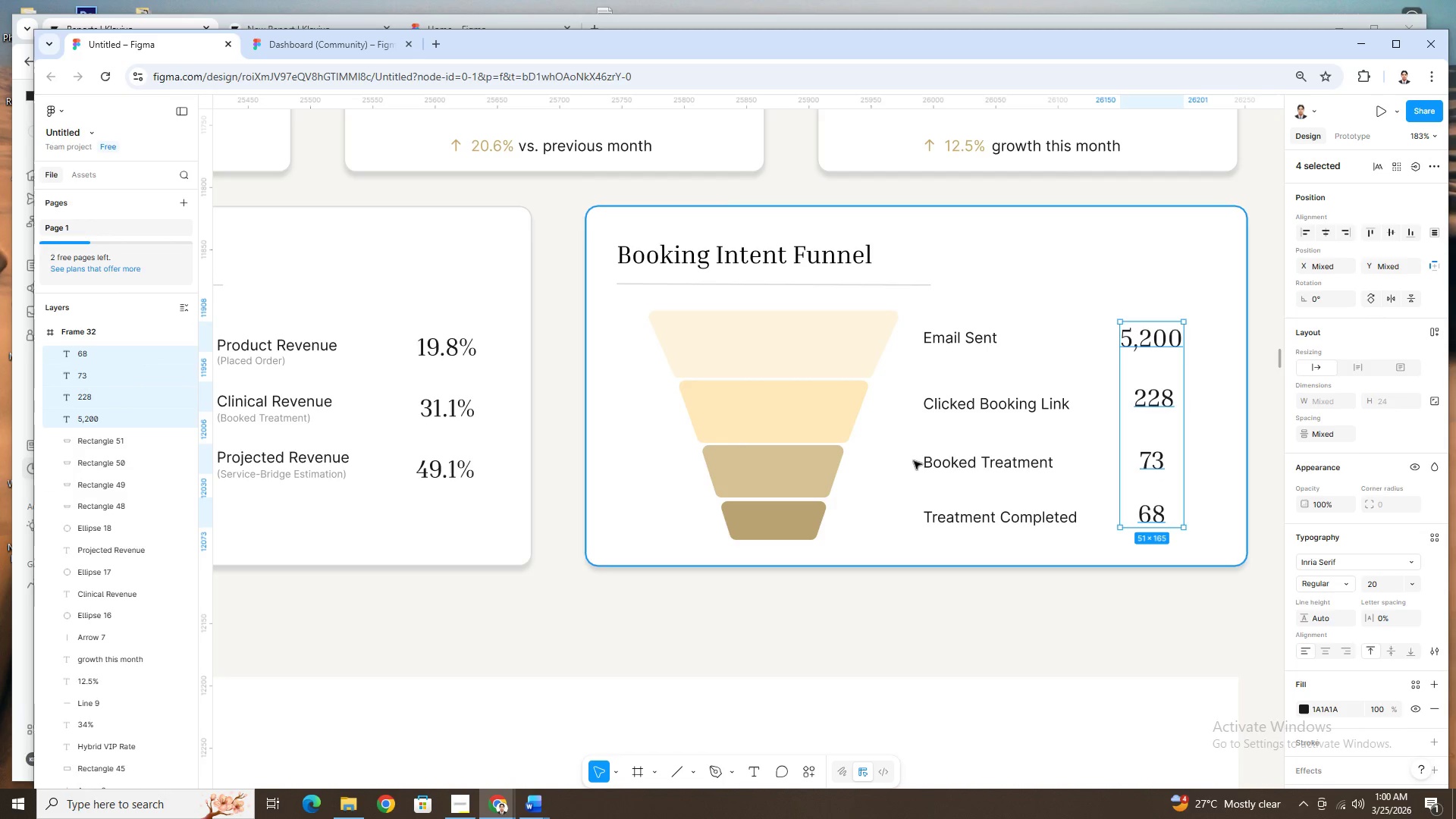 
key(Control+C)
 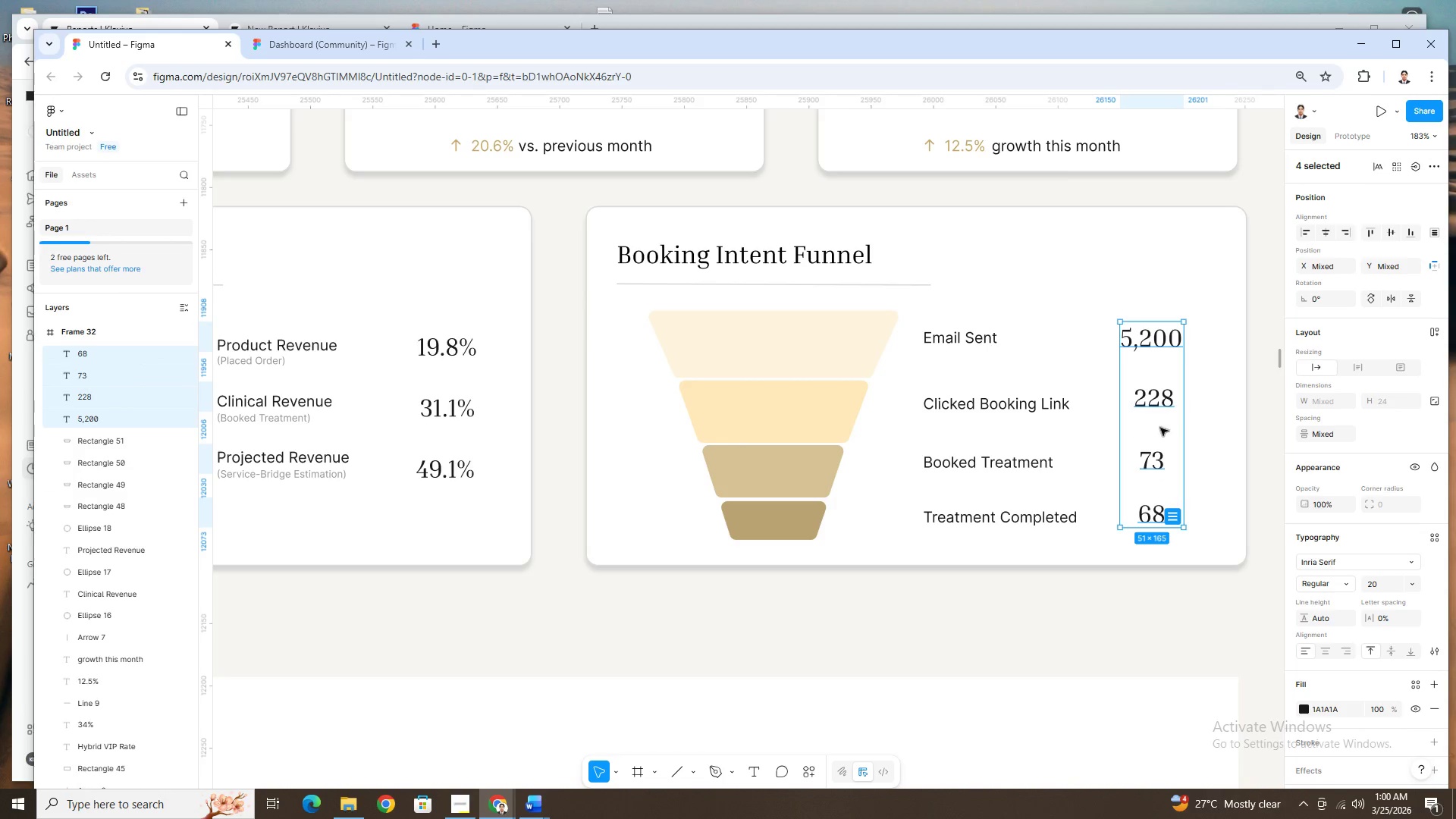 
key(Control+V)
 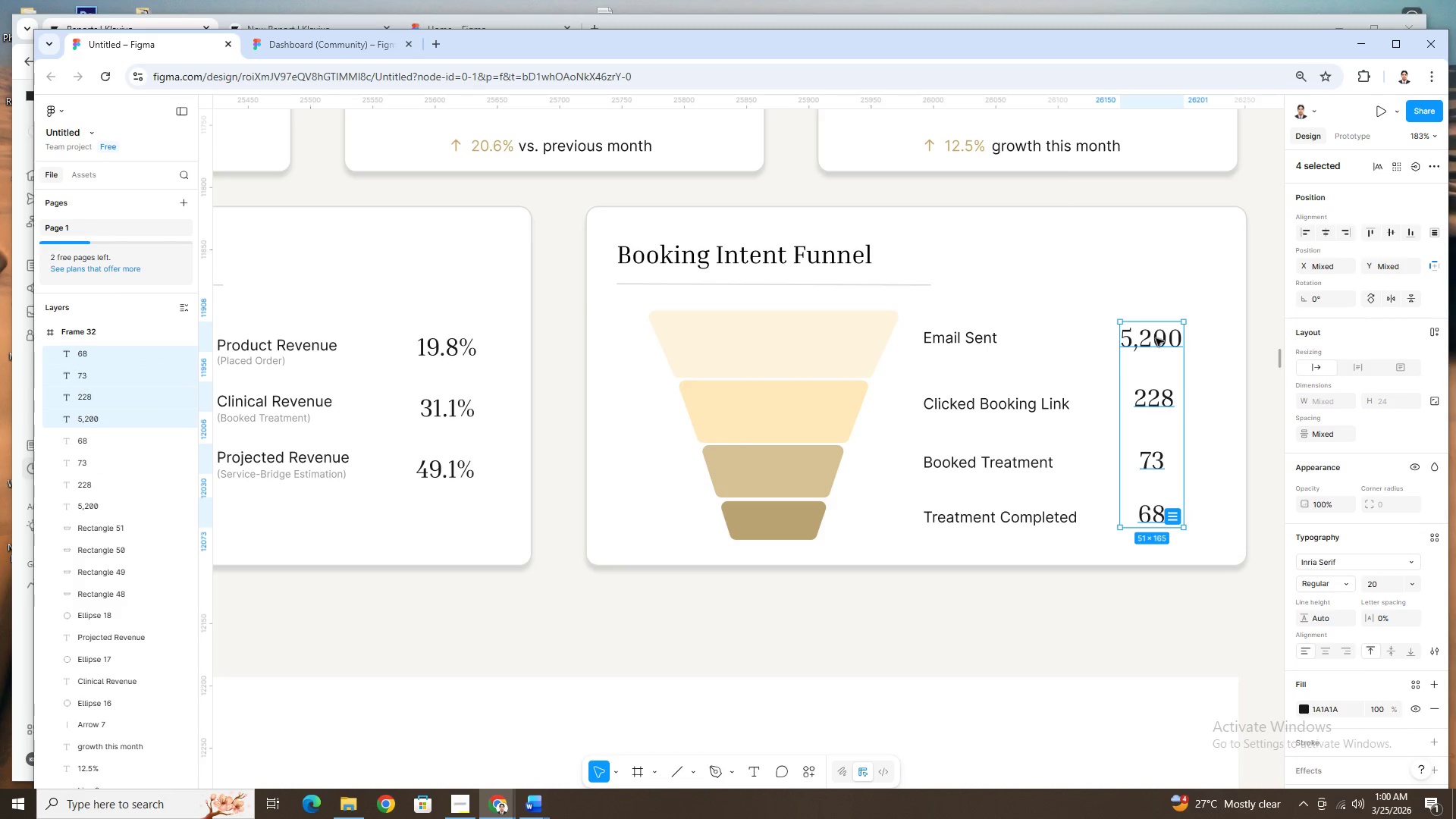 
left_click_drag(start_coordinate=[1156, 338], to_coordinate=[777, 345])
 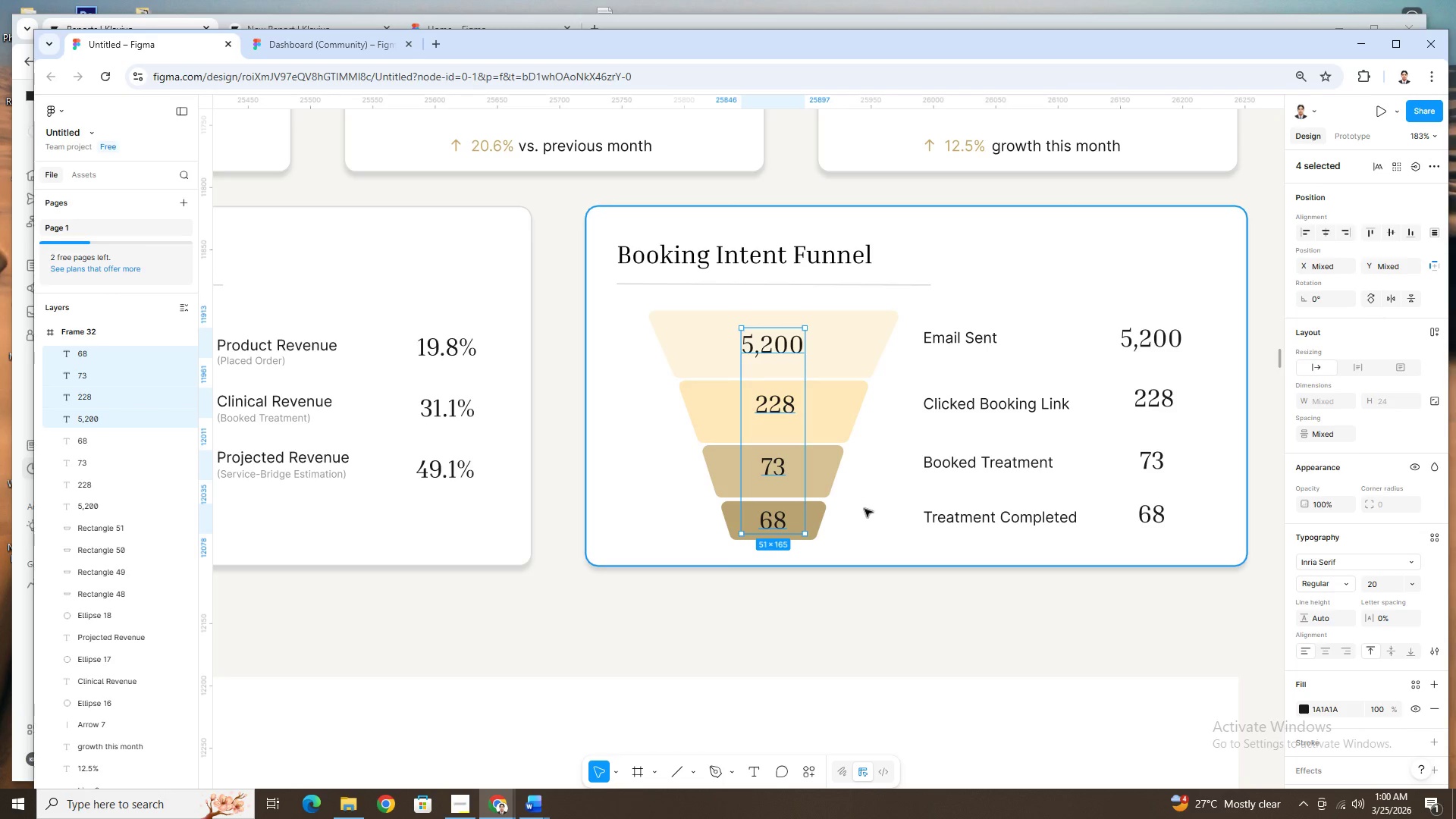 
left_click([864, 511])
 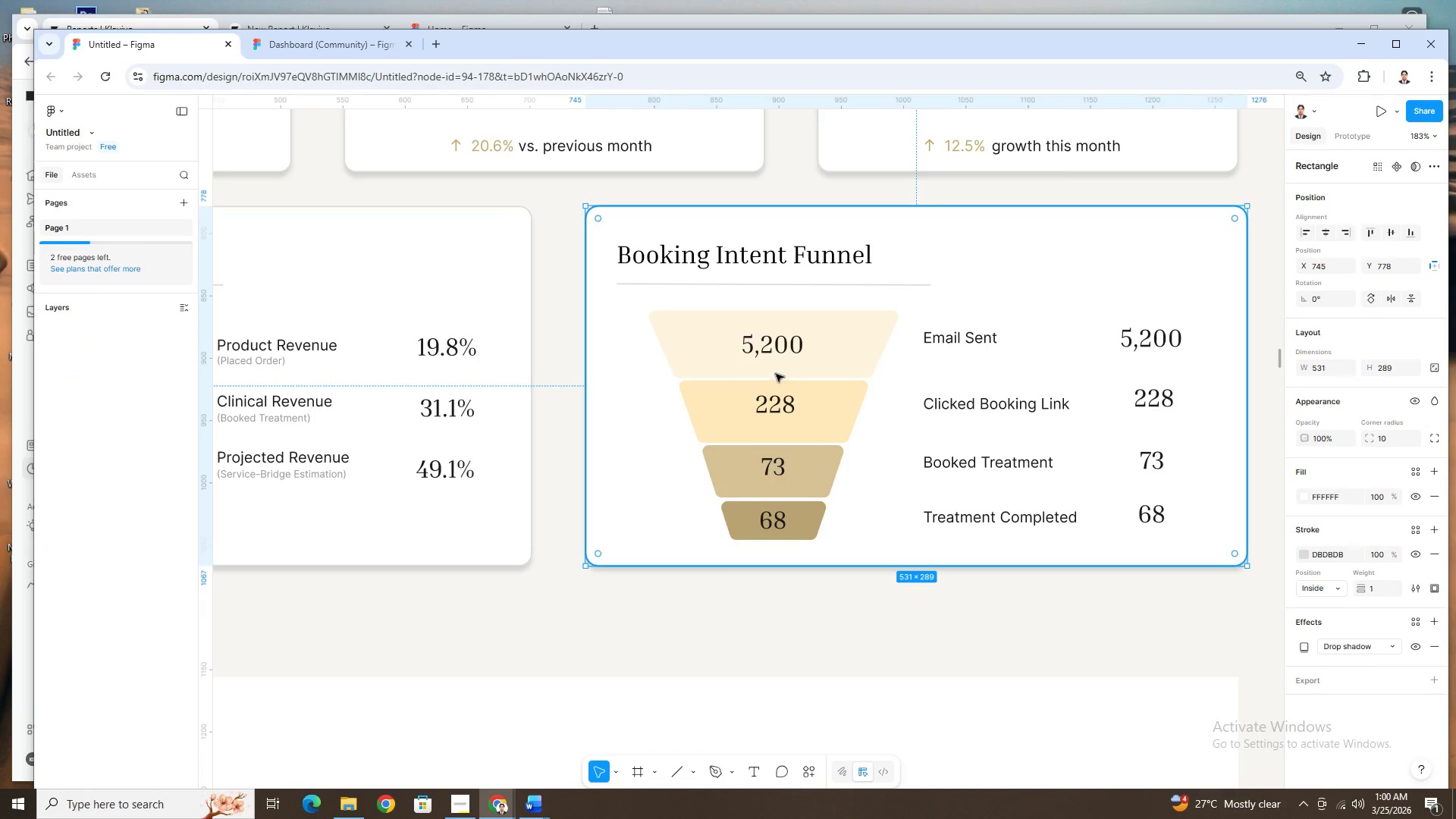 
left_click([783, 346])
 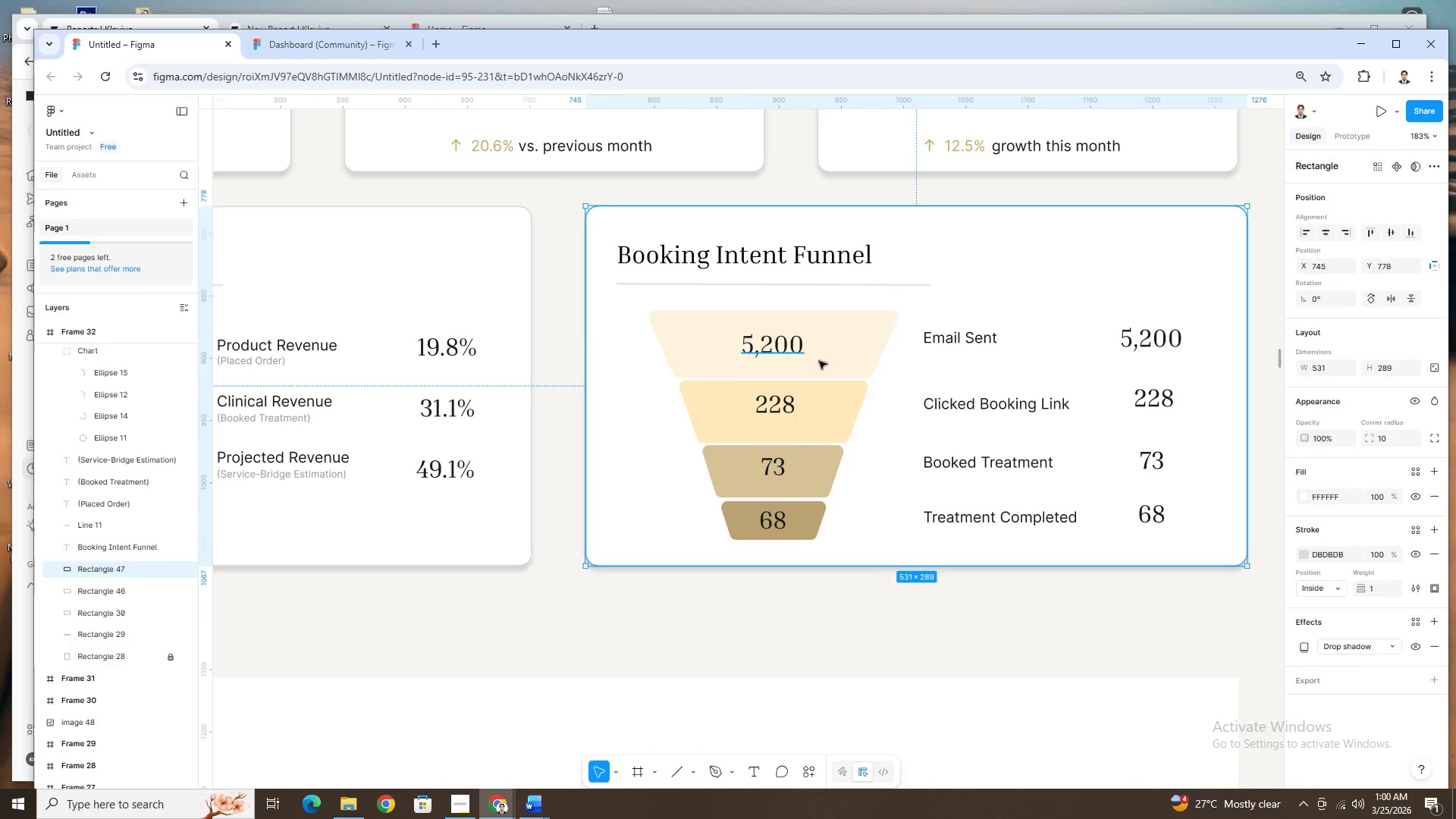 
hold_key(key=ControlLeft, duration=0.39)
 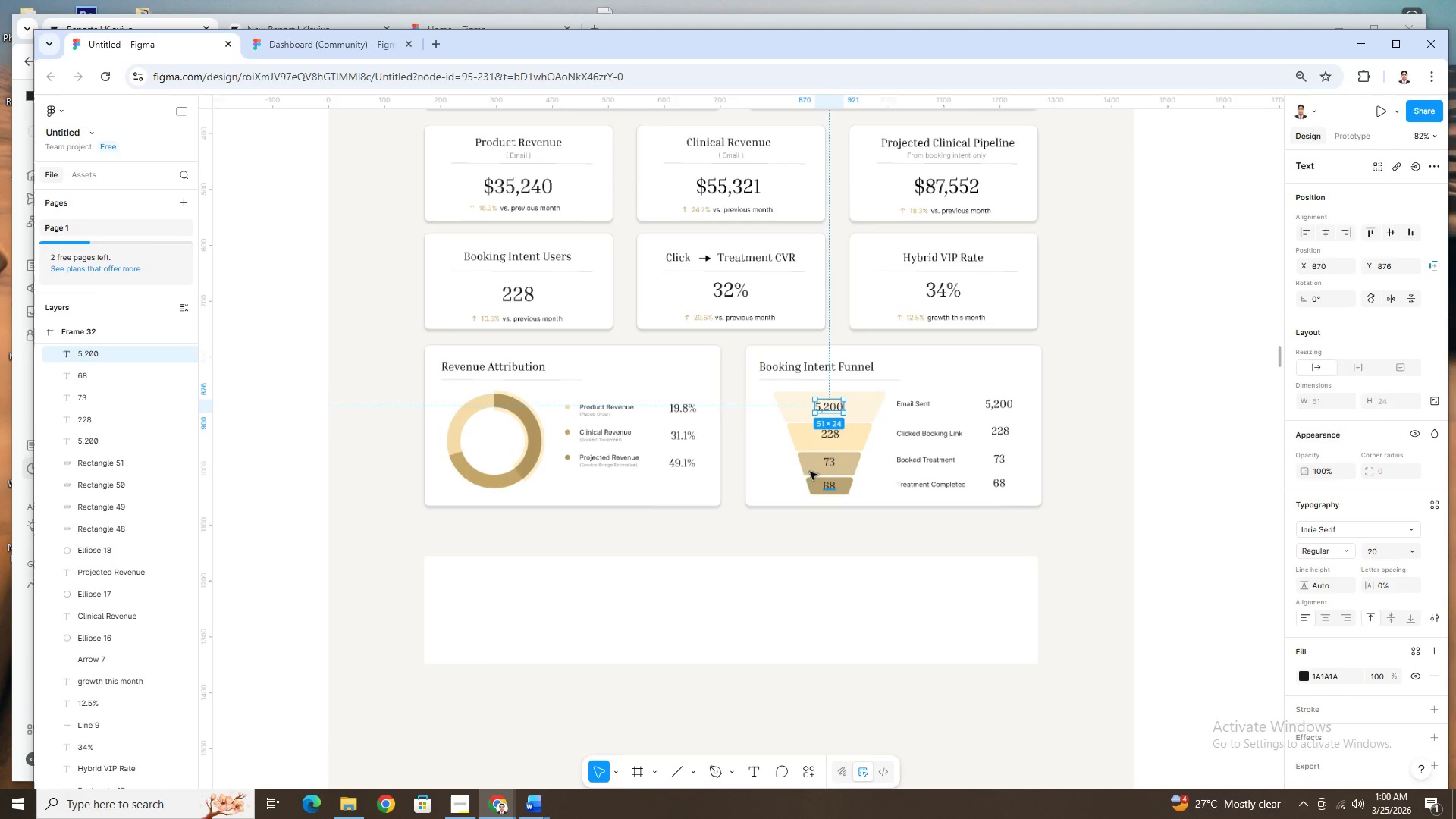 
hold_key(key=ControlLeft, duration=0.7)
 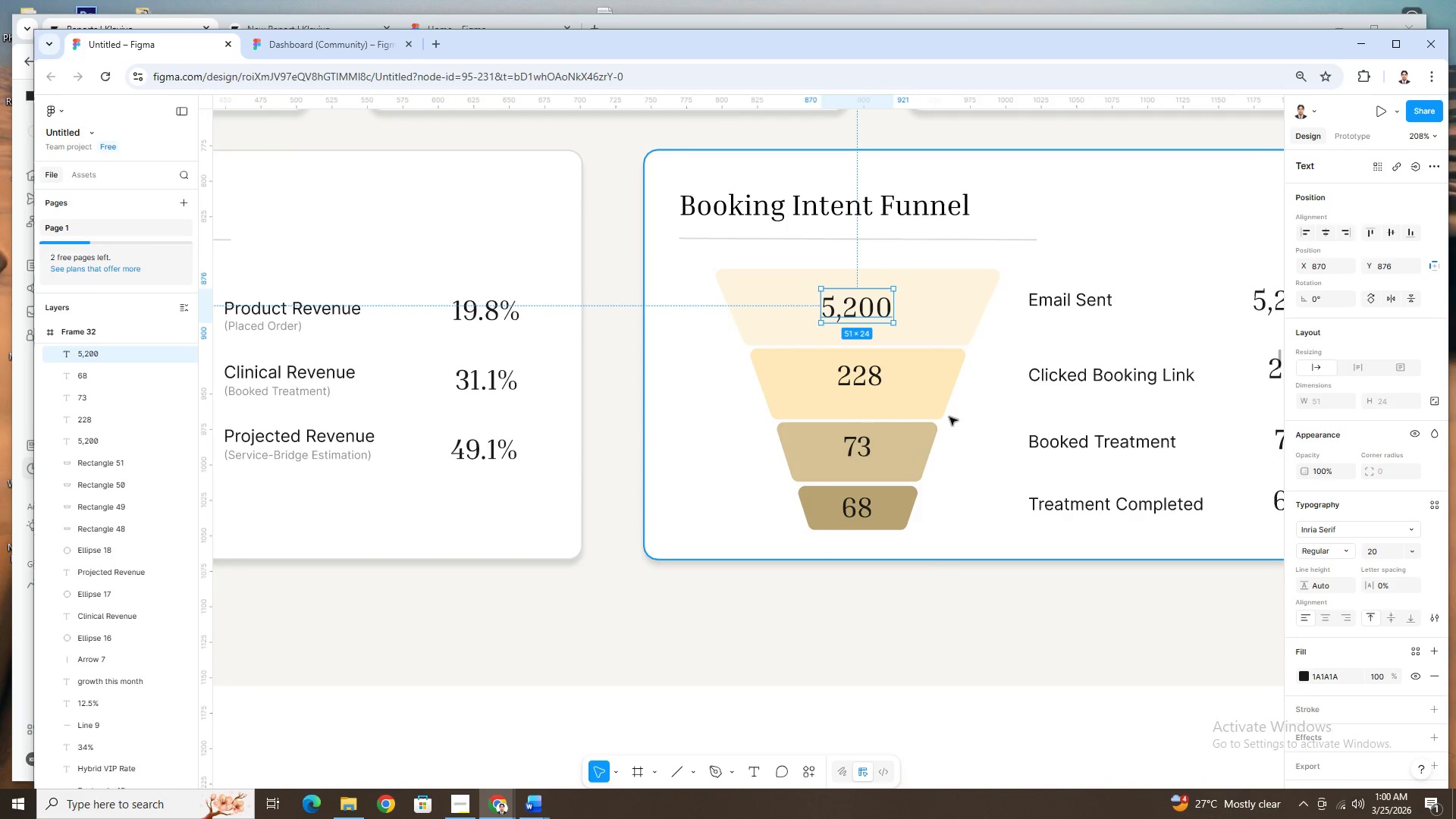 
scroll: coordinate [876, 457], scroll_direction: down, amount: 5.0
 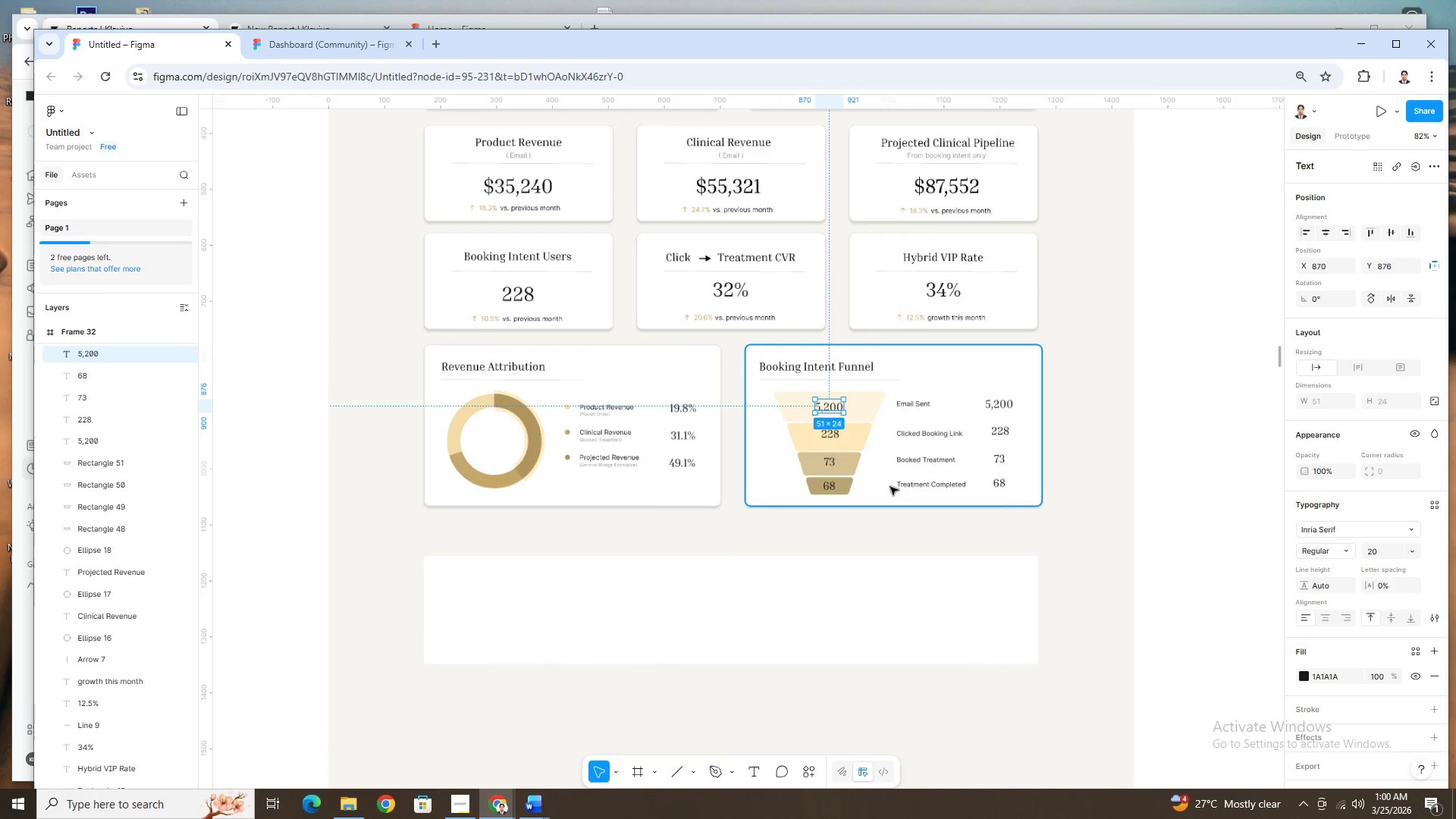 
scroll: coordinate [812, 471], scroll_direction: up, amount: 4.0
 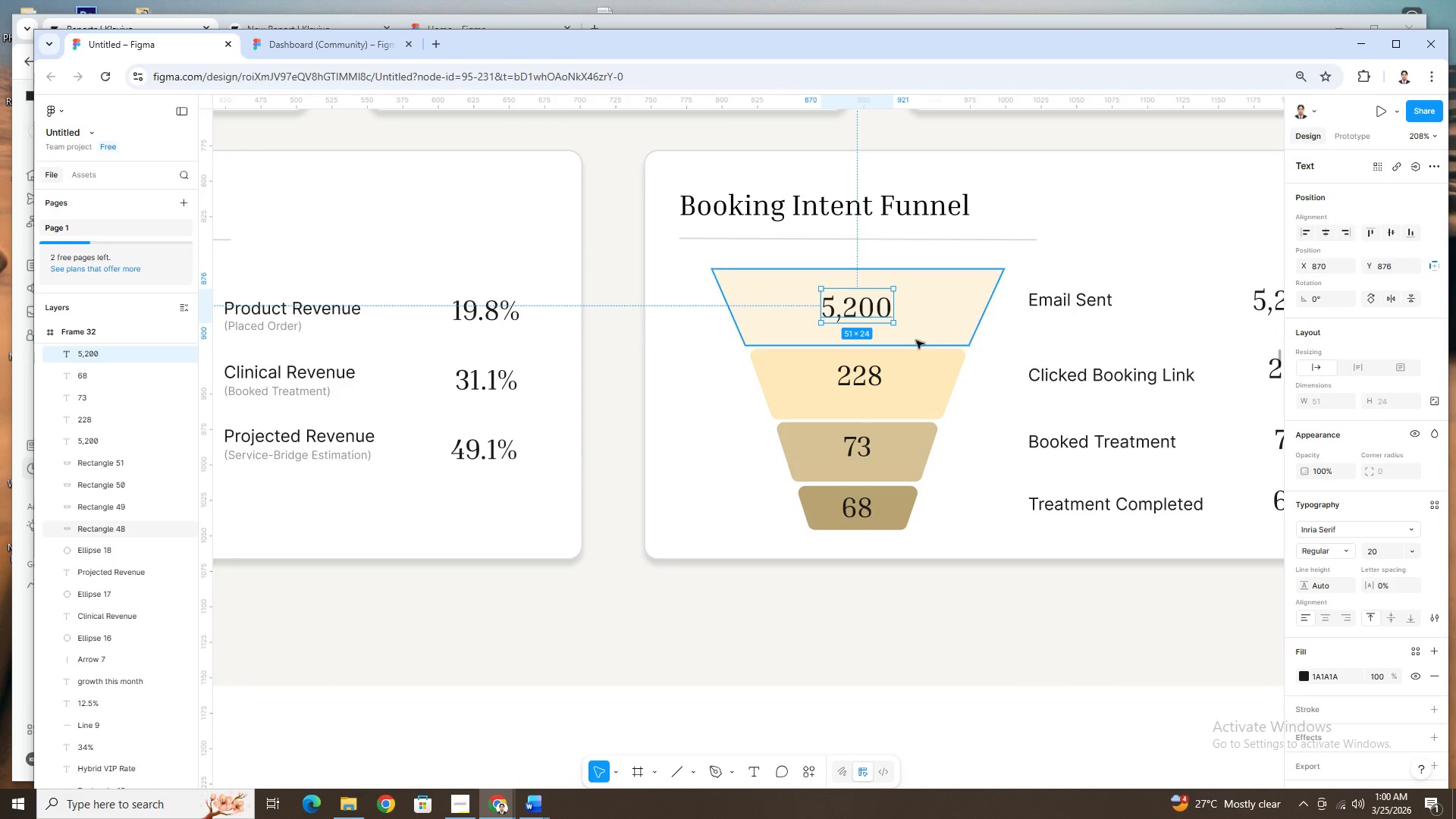 
key(Control+ControlLeft)
 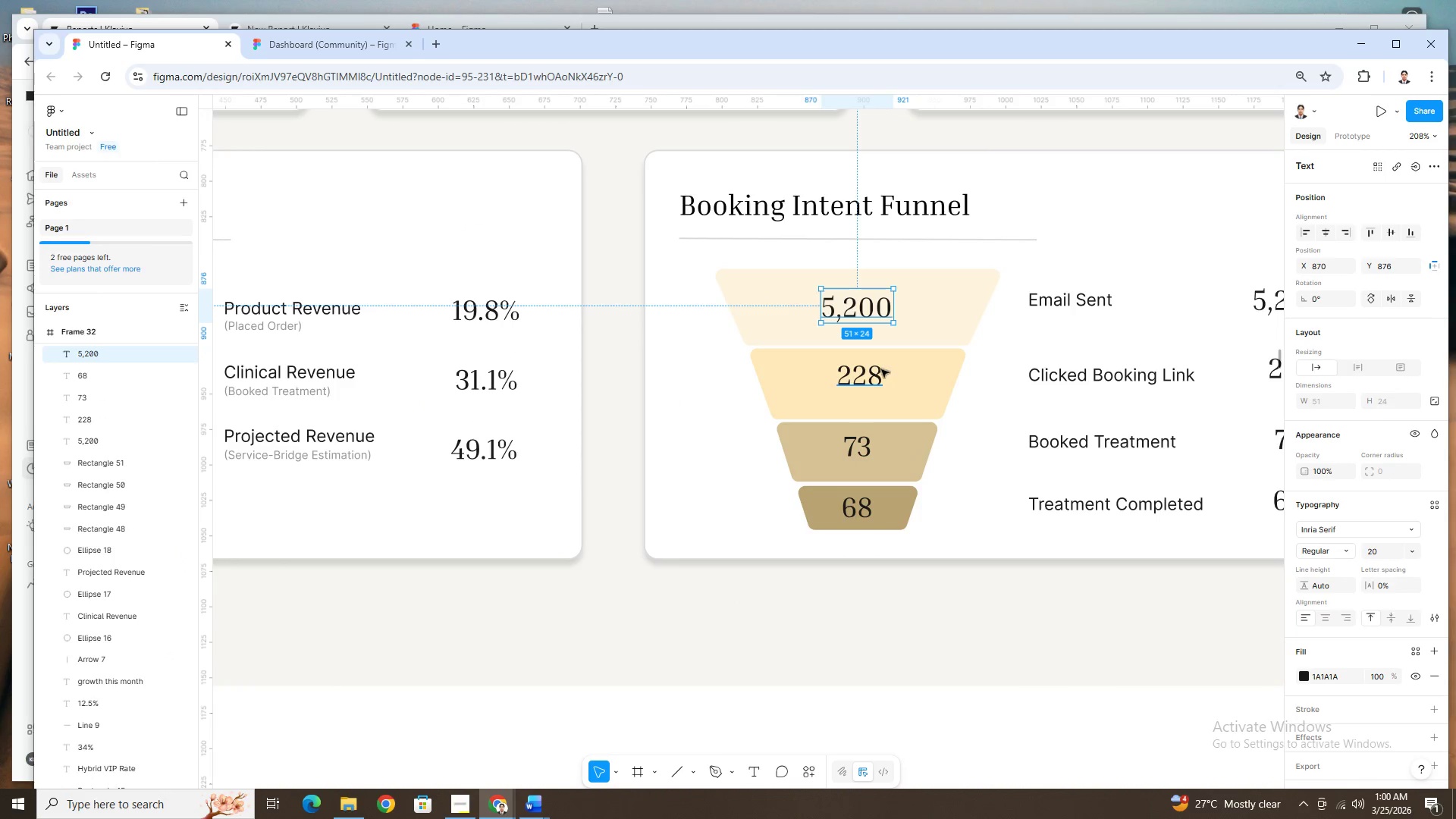 
hold_key(key=ShiftLeft, duration=1.5)
left_click([875, 372])
 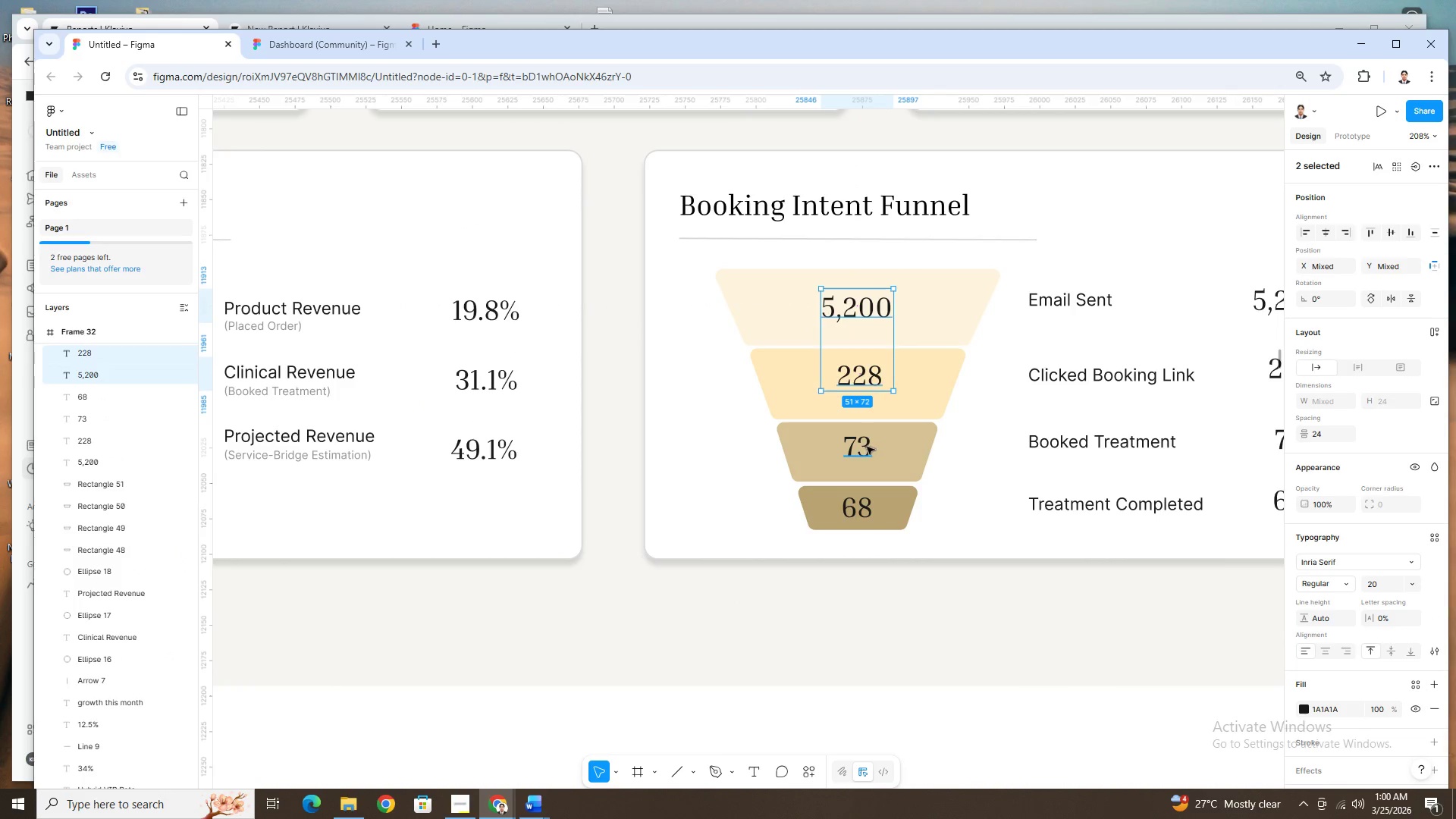 
left_click([865, 453])
 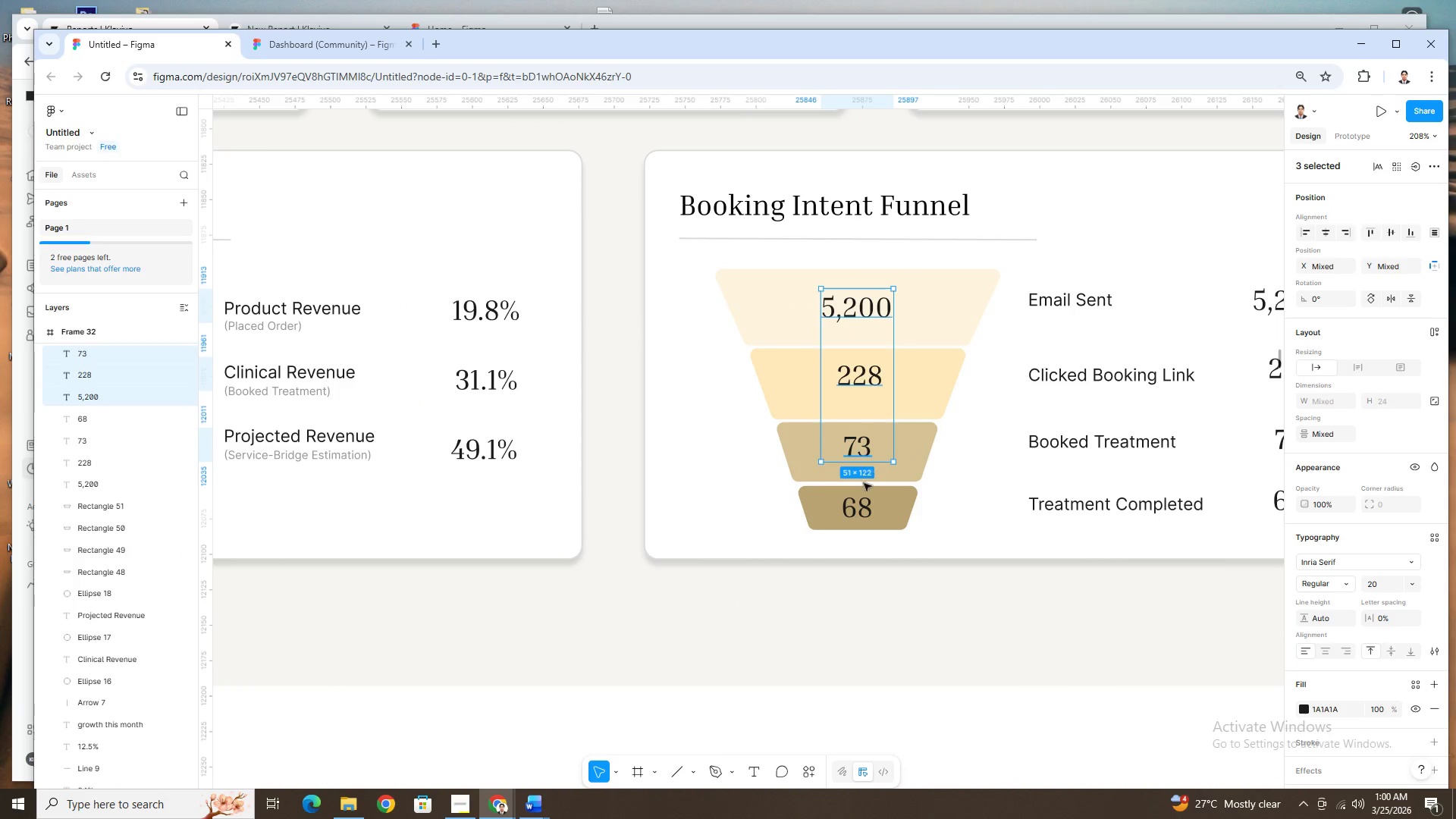 
hold_key(key=ShiftLeft, duration=0.81)
left_click([863, 509])
 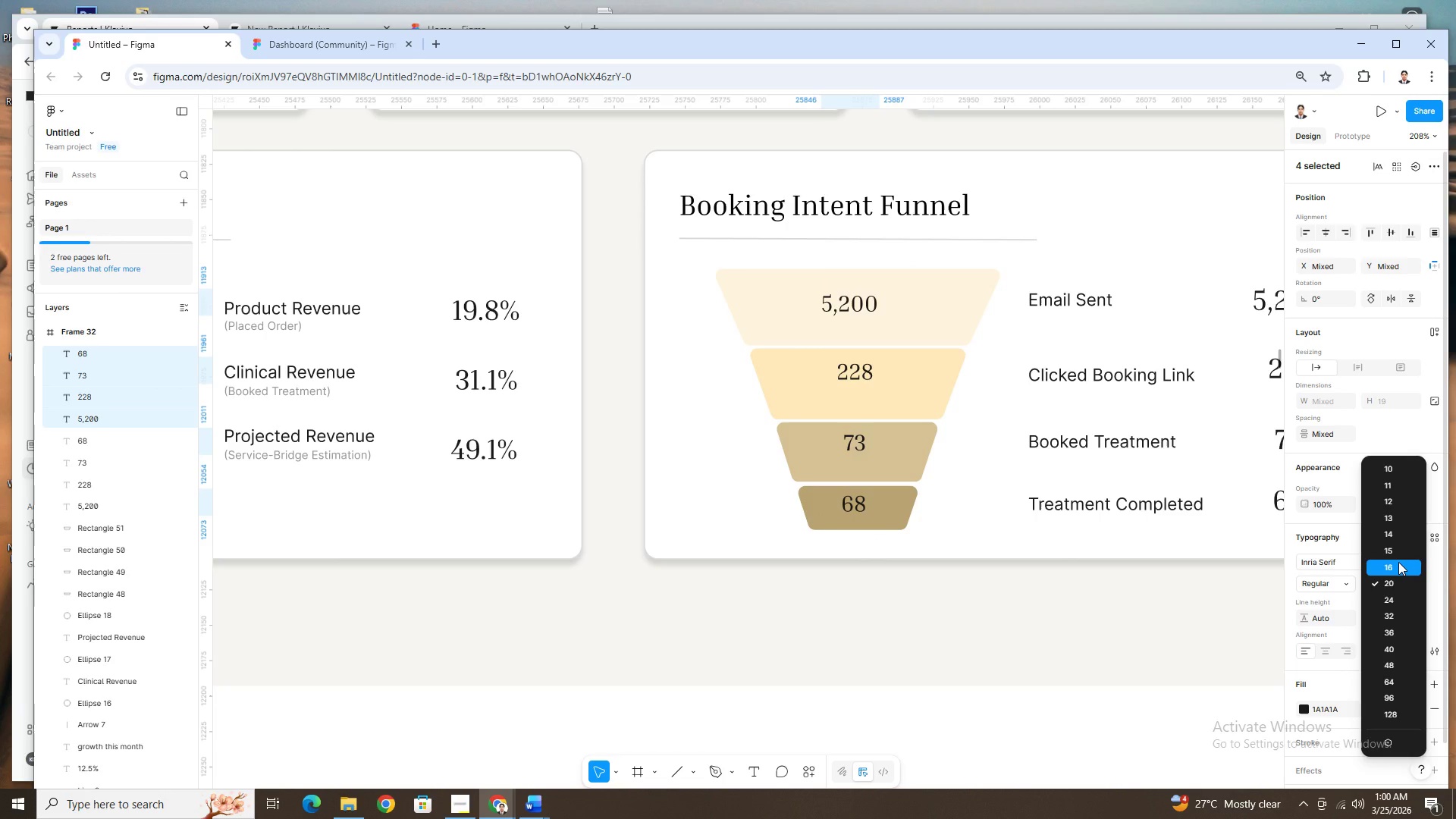 
wait(5.69)
 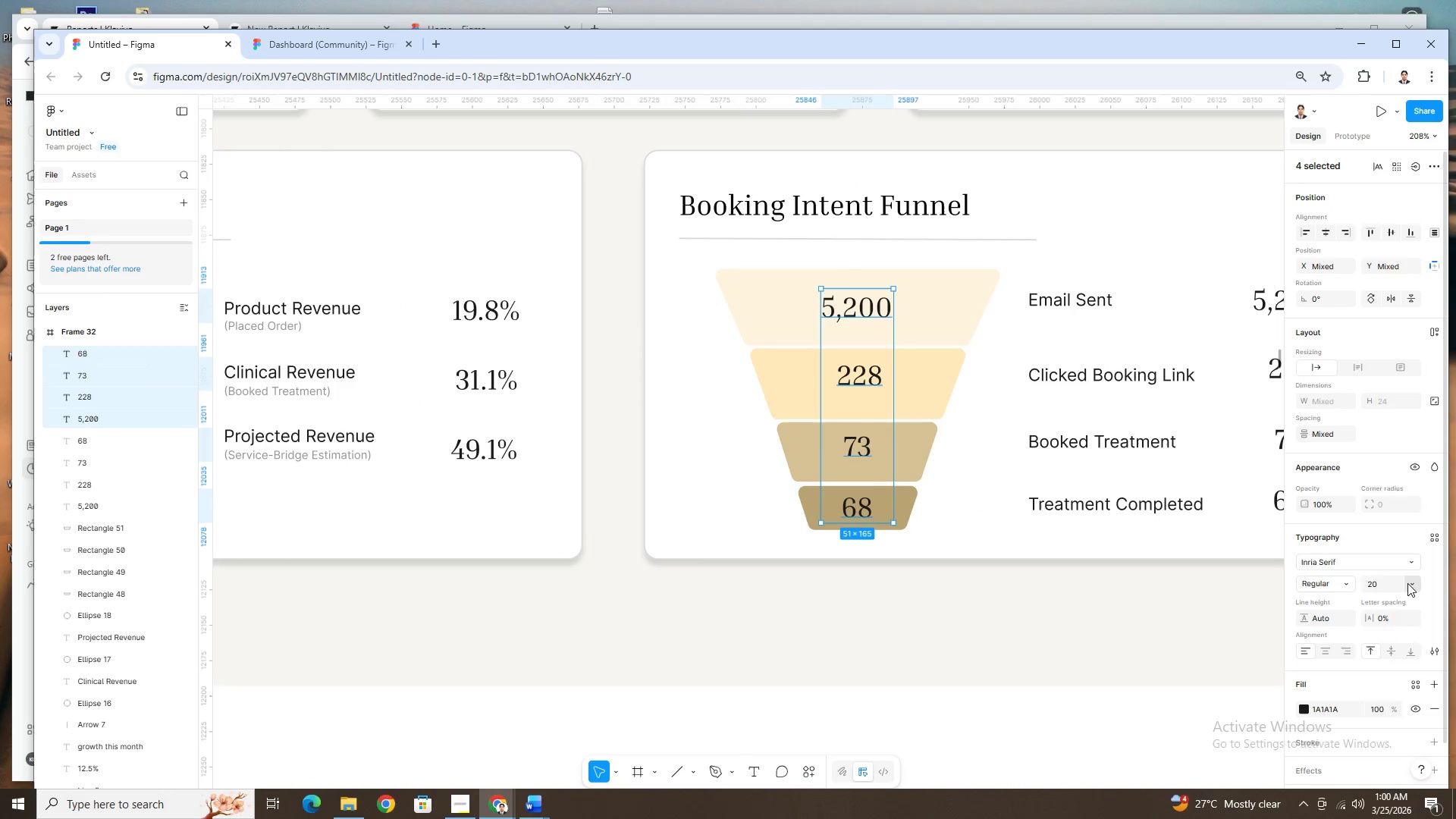 
left_click([1395, 552])
 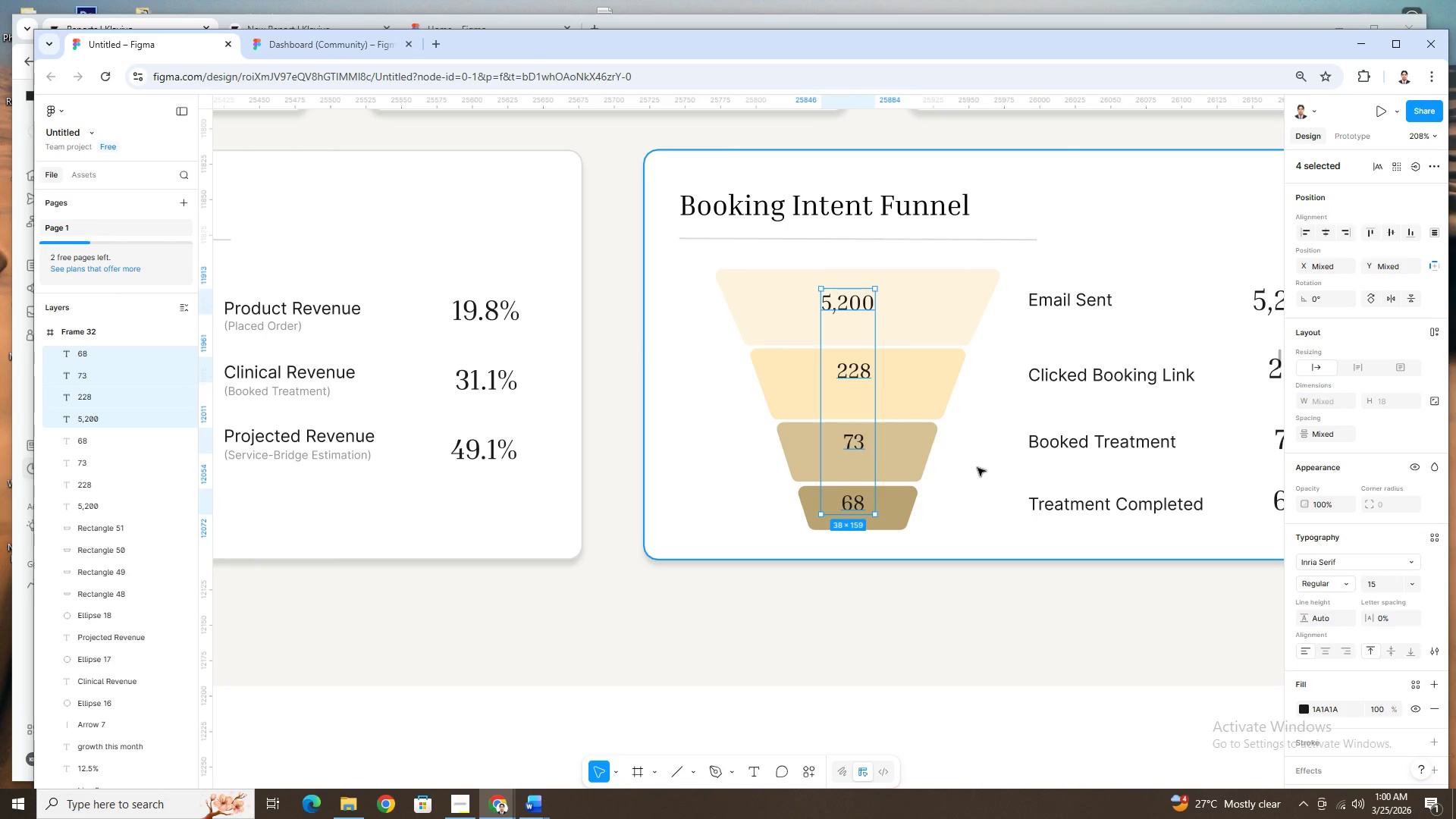 
left_click([977, 468])
 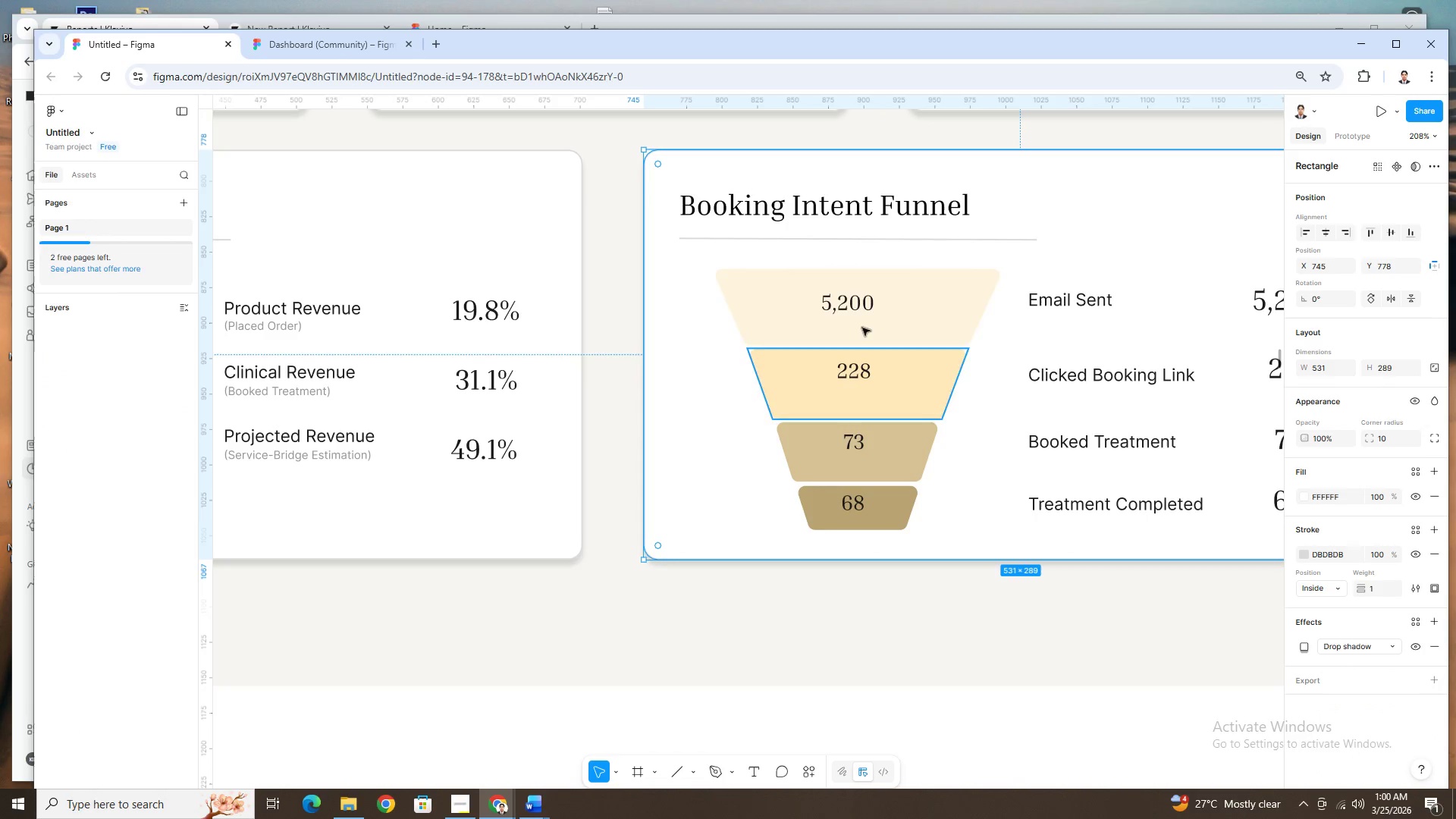 
left_click([856, 311])
 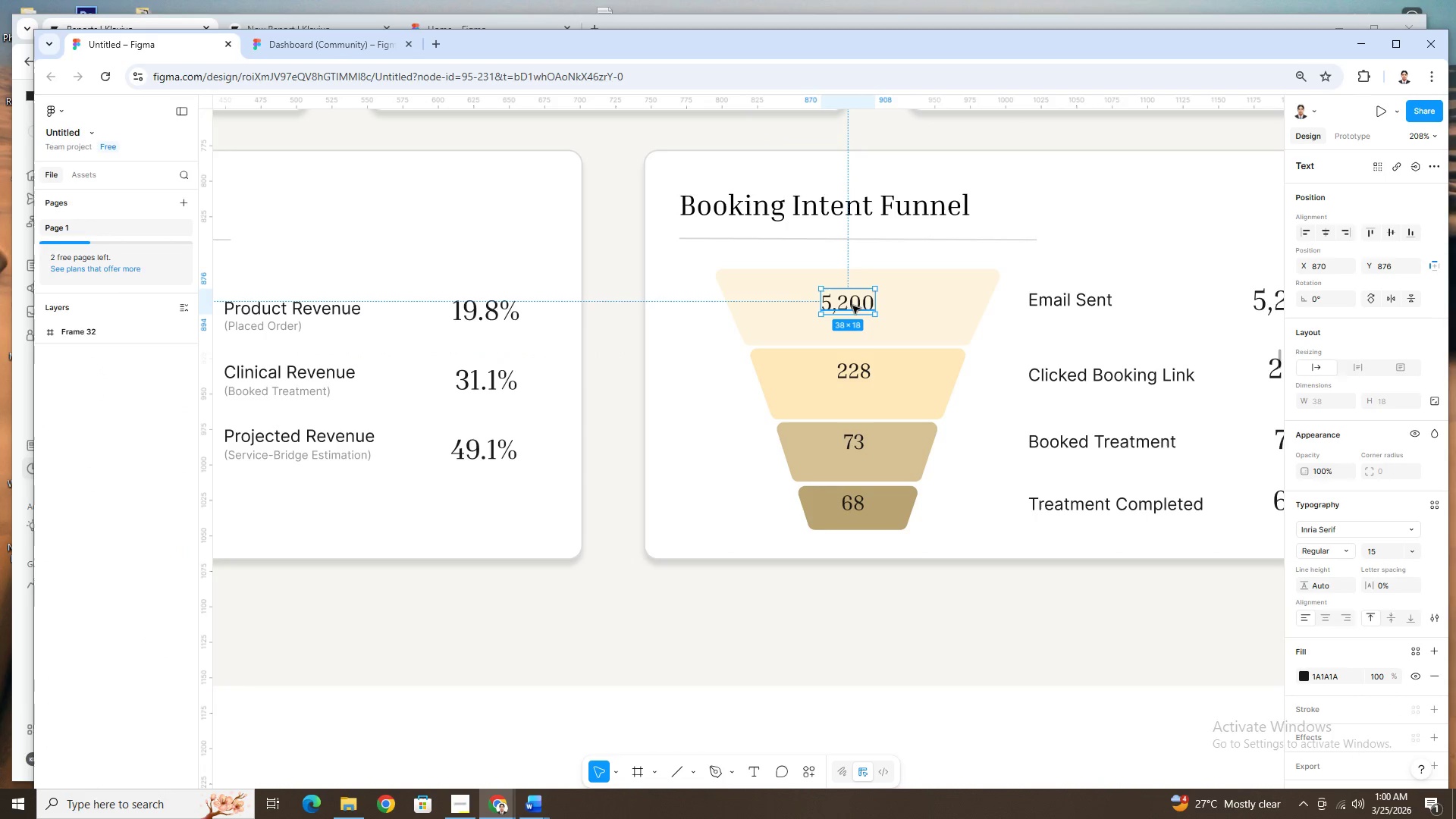 
left_click_drag(start_coordinate=[852, 305], to_coordinate=[862, 310])
 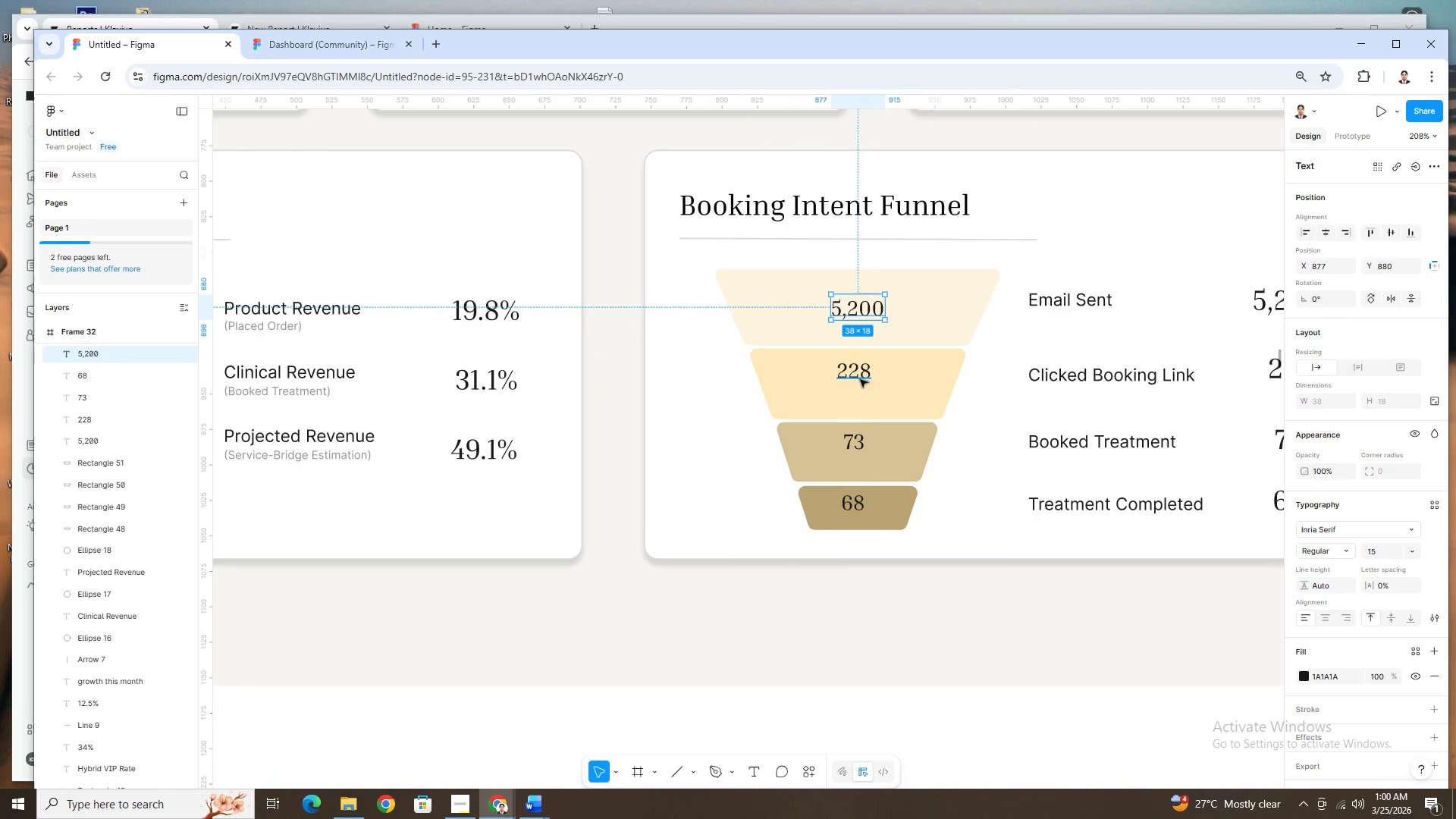 
left_click([860, 378])
 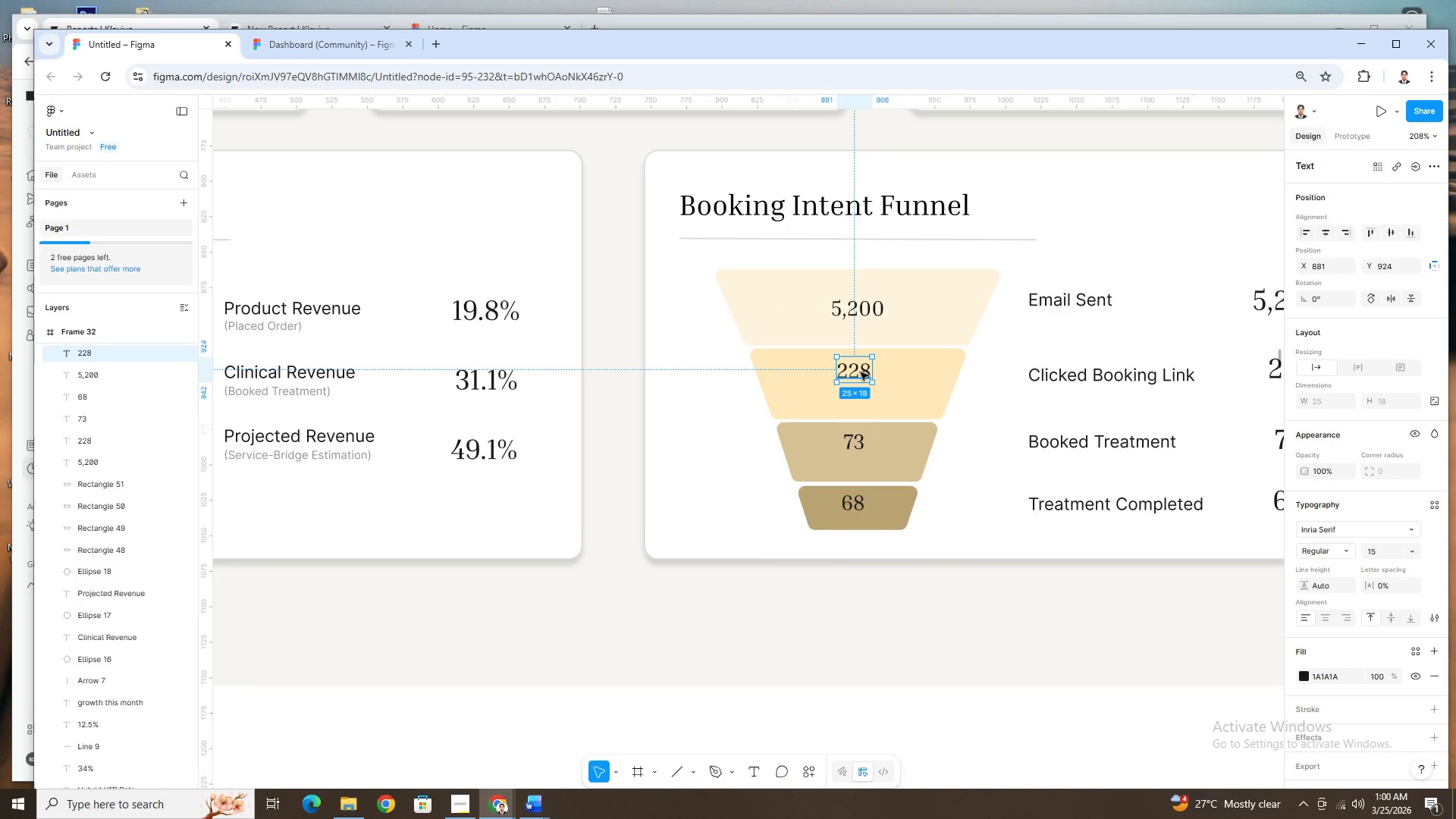 
left_click_drag(start_coordinate=[861, 372], to_coordinate=[864, 384])
 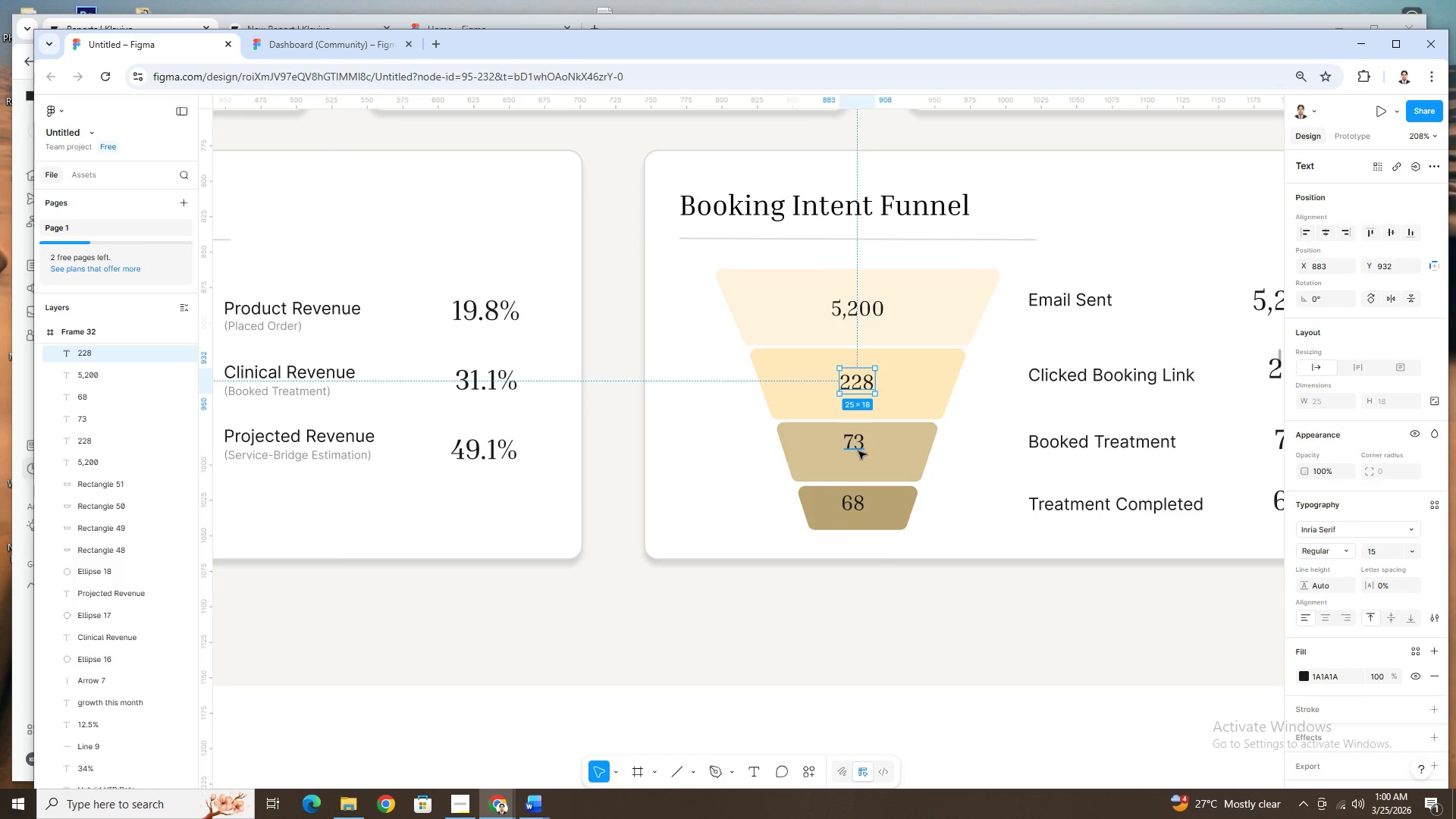 
left_click([855, 446])
 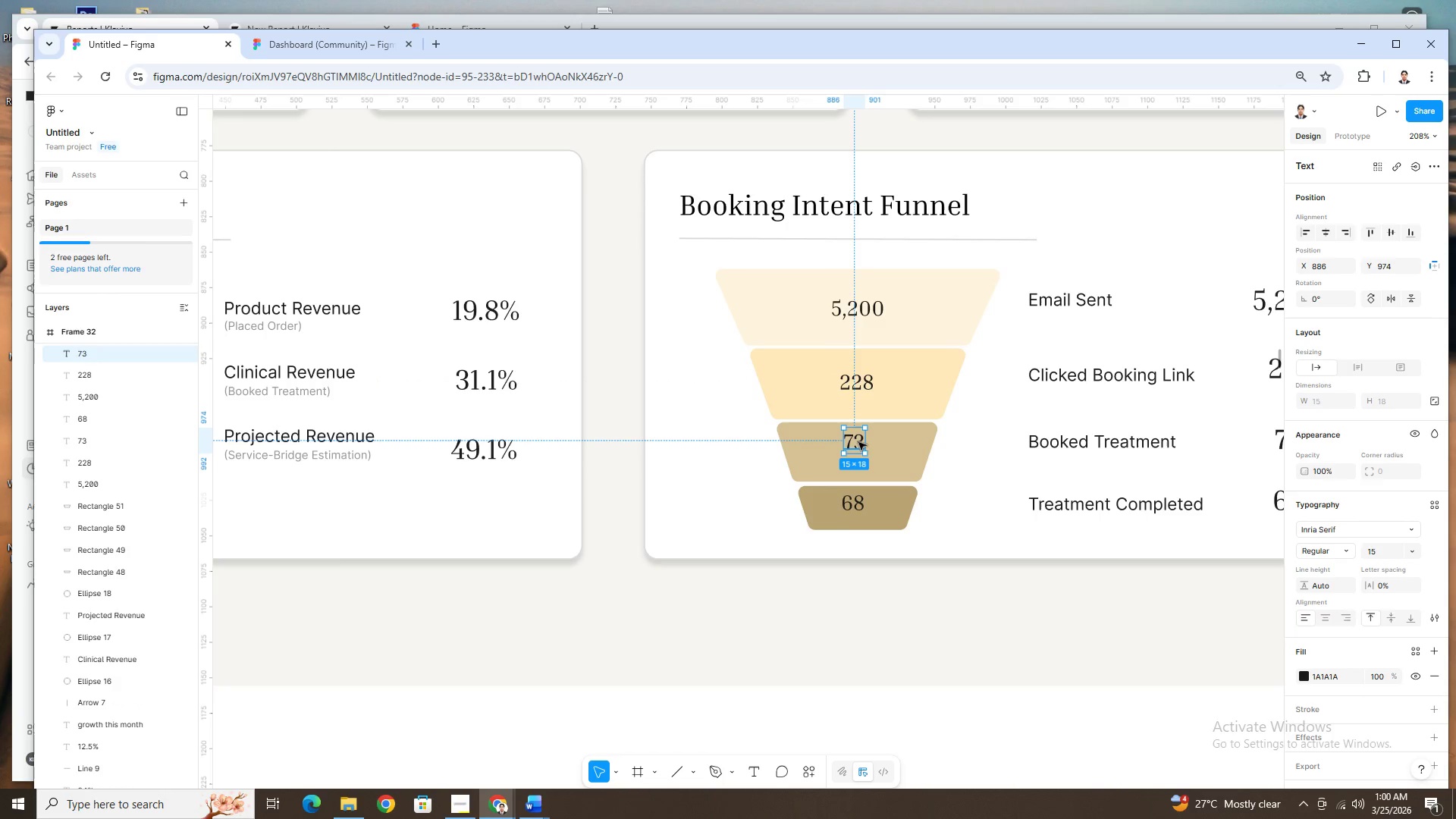 
left_click_drag(start_coordinate=[858, 442], to_coordinate=[861, 451])
 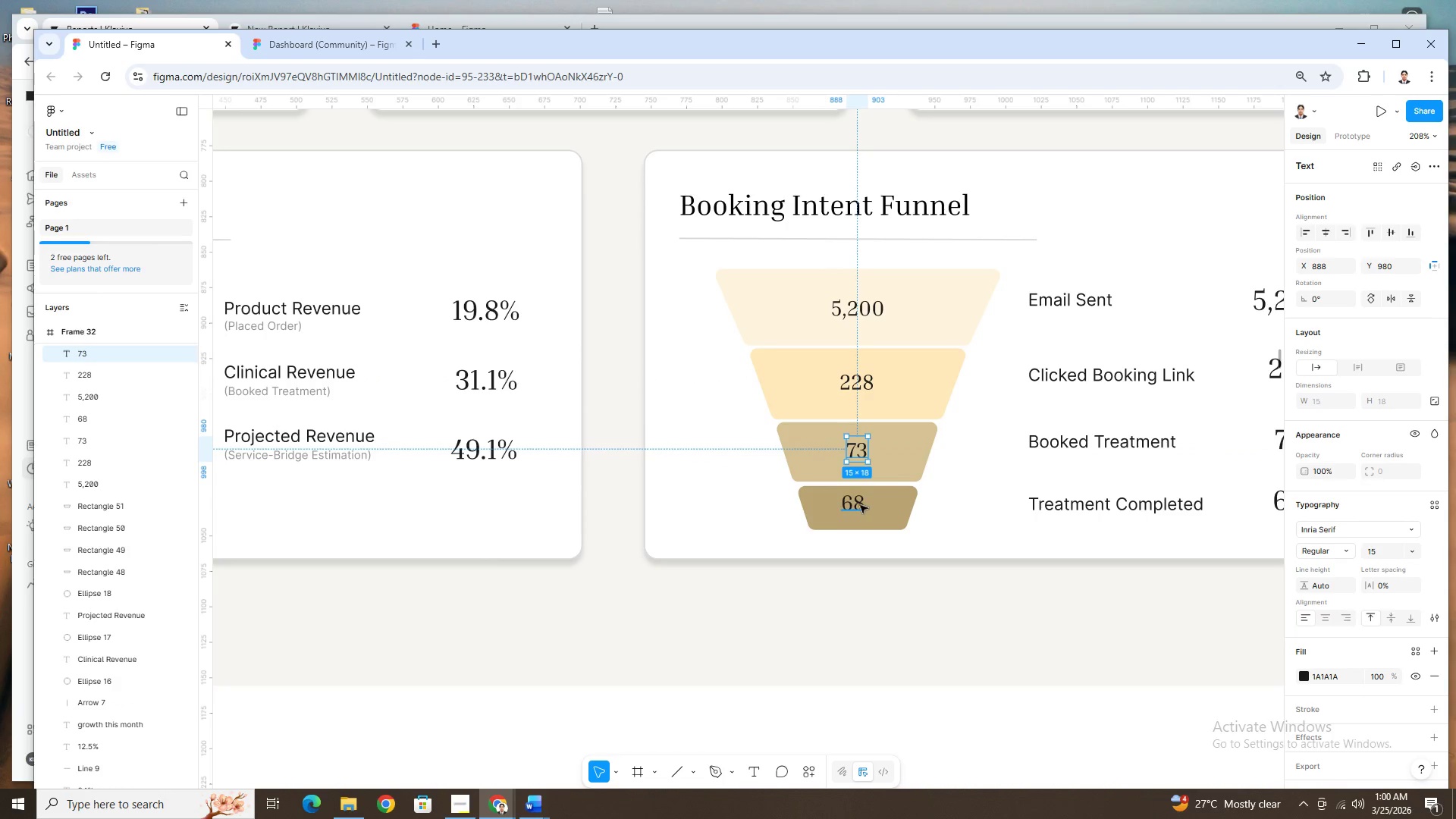 
left_click([858, 505])
 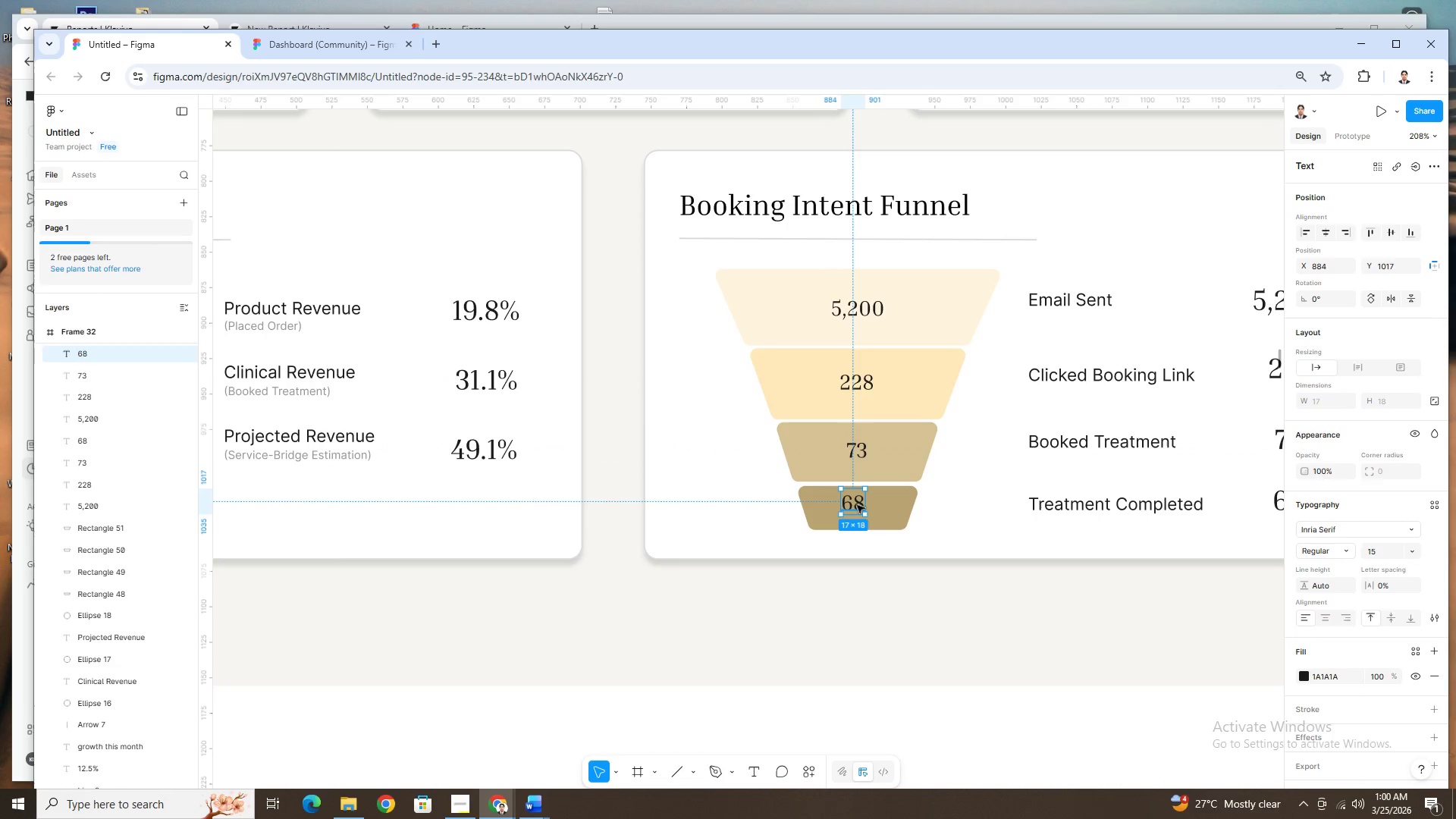 
left_click_drag(start_coordinate=[857, 504], to_coordinate=[865, 508])
 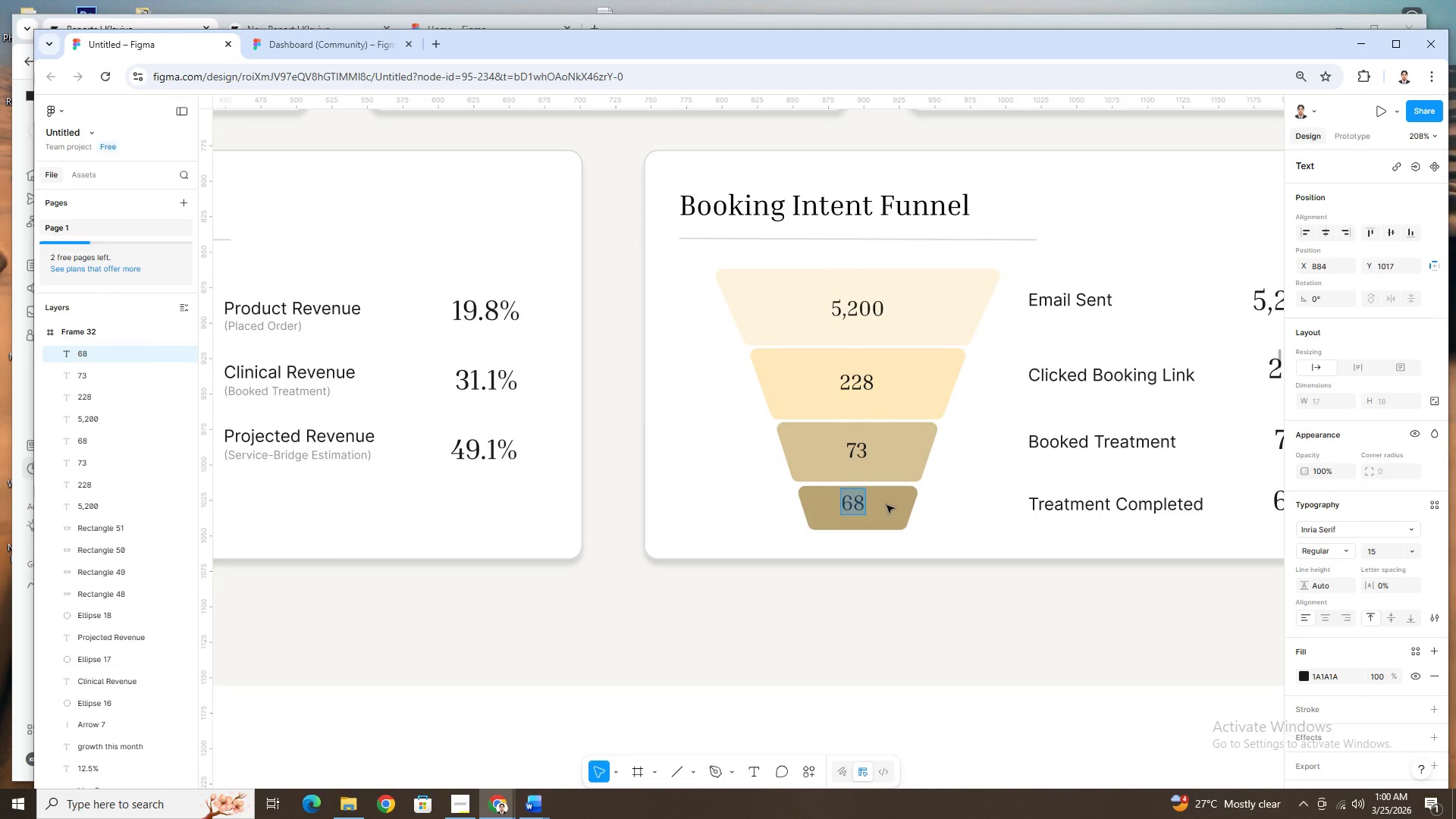 
left_click([886, 505])
 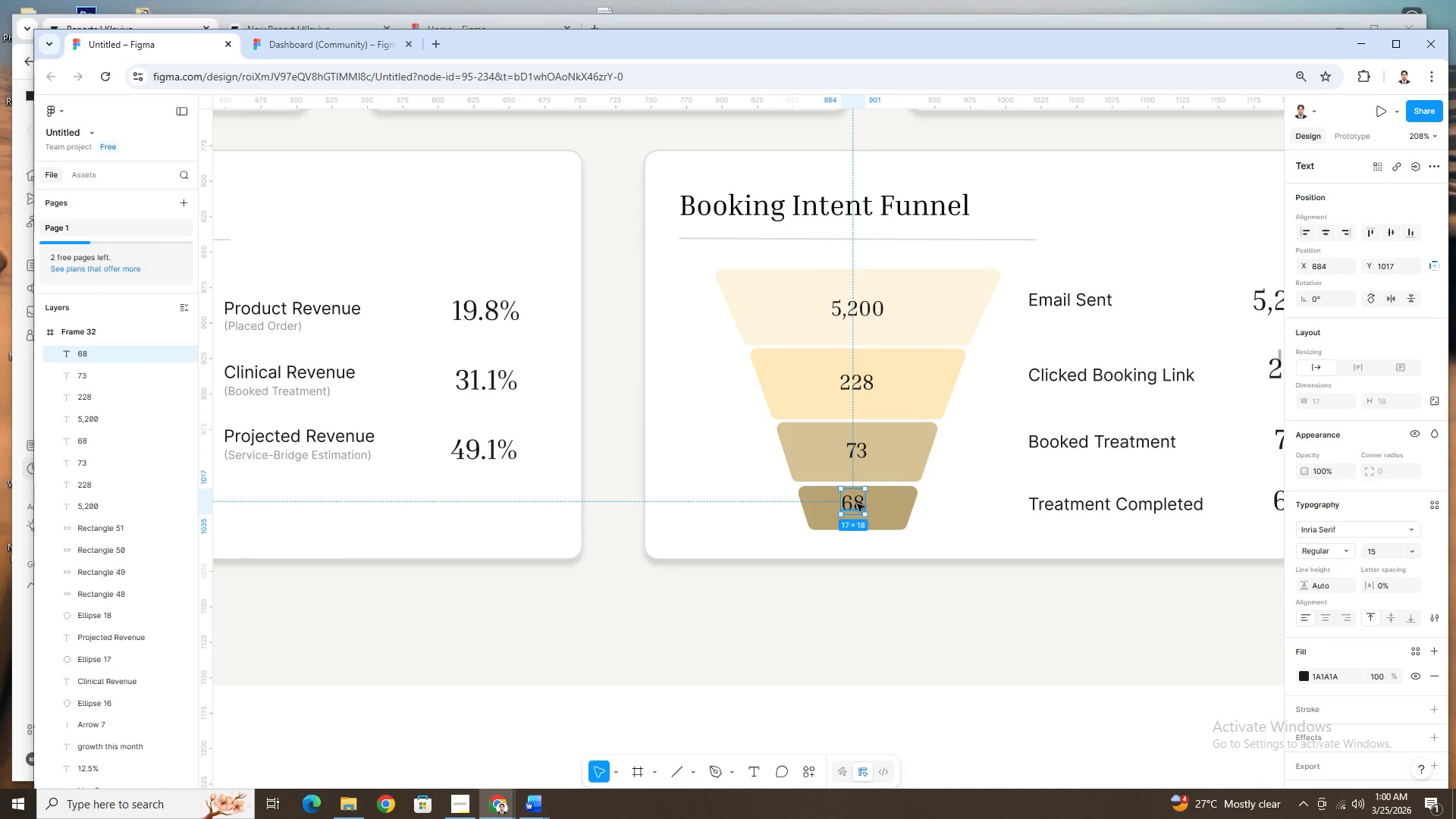 
left_click_drag(start_coordinate=[857, 504], to_coordinate=[861, 509])
 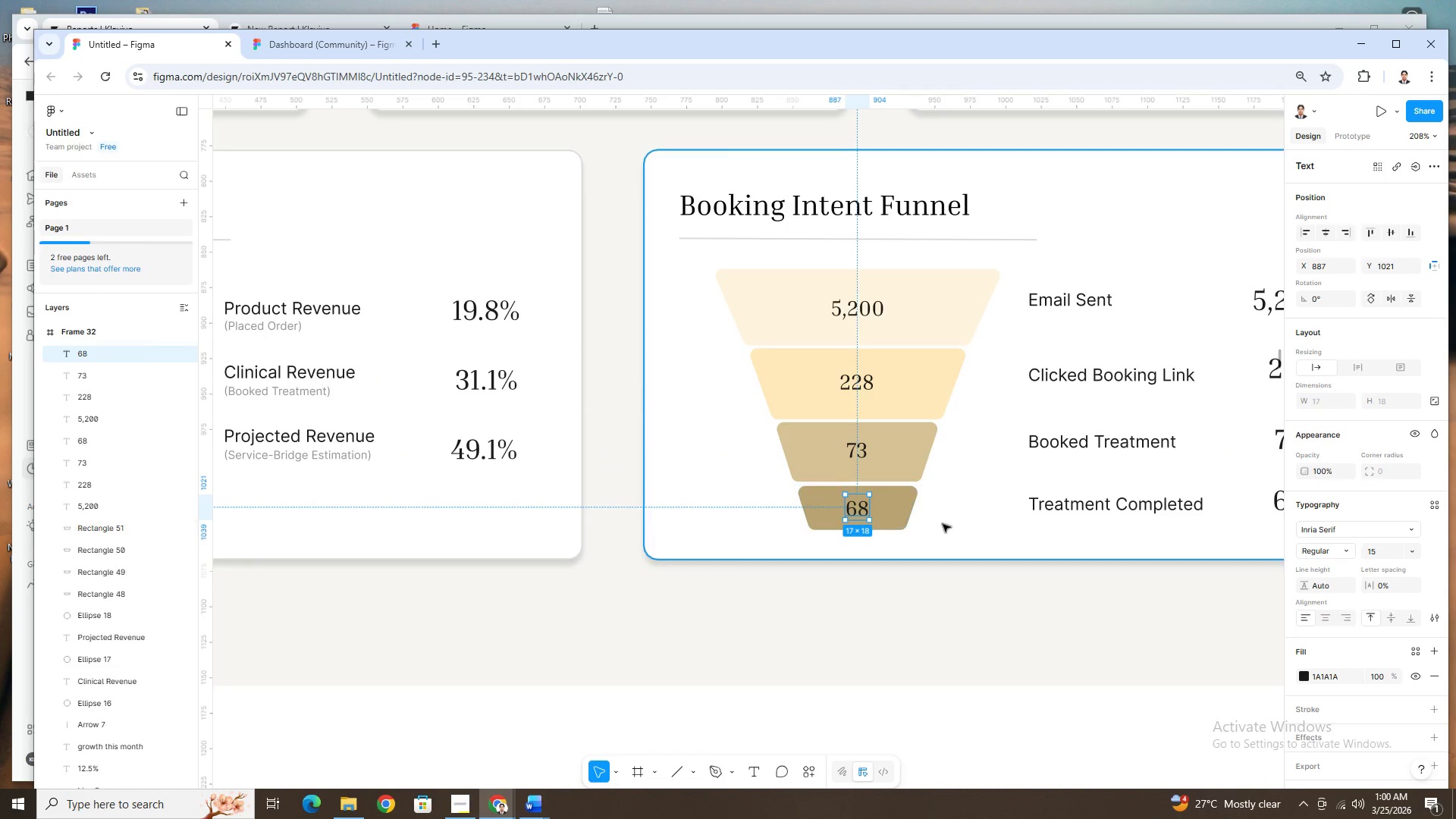 
left_click([943, 525])
 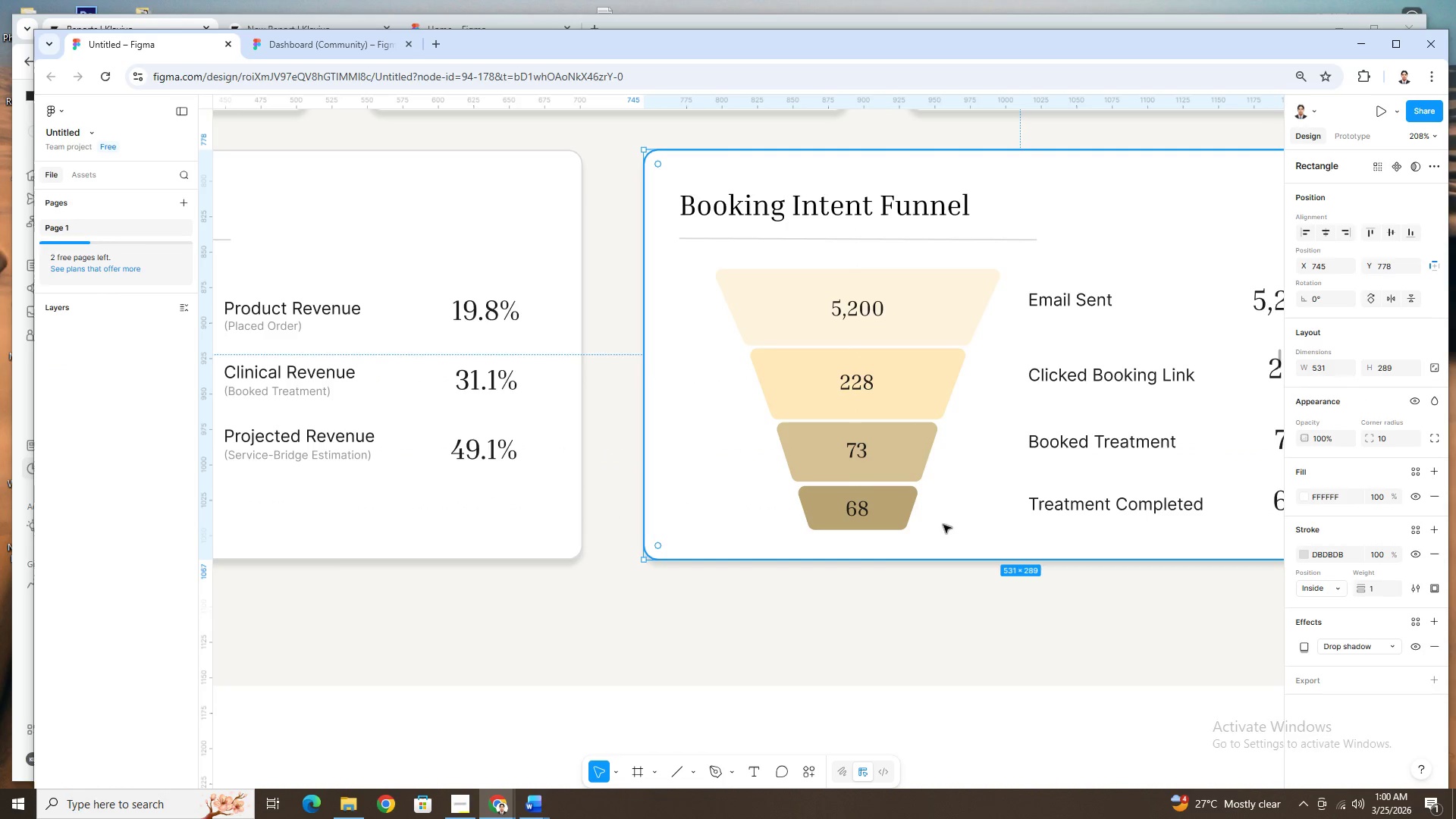 
hold_key(key=ControlLeft, duration=1.5)
scroll: coordinate [946, 515], scroll_direction: down, amount: 6.0
 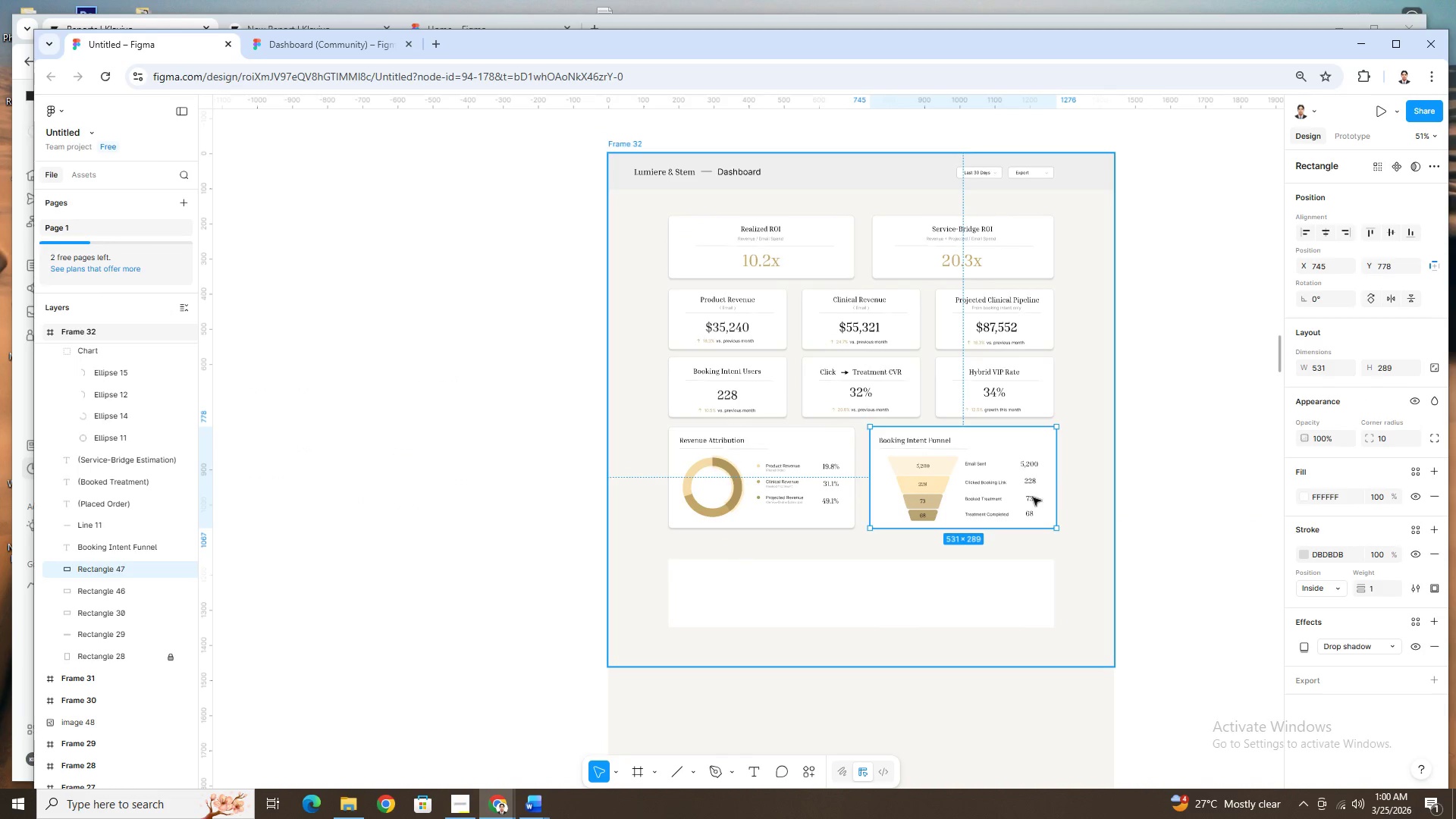 
key(Control+ControlLeft)
 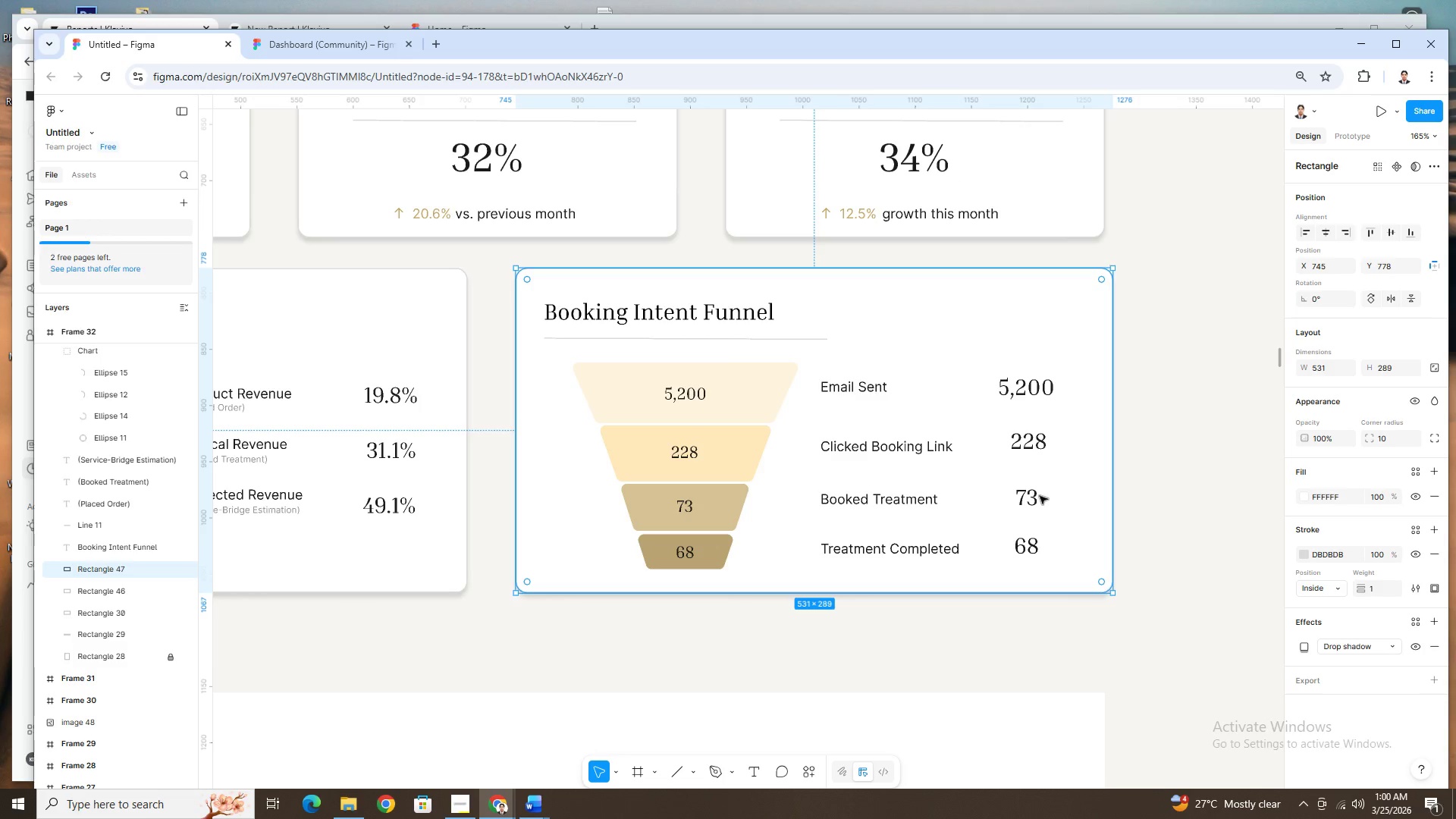 
key(Control+ControlLeft)
 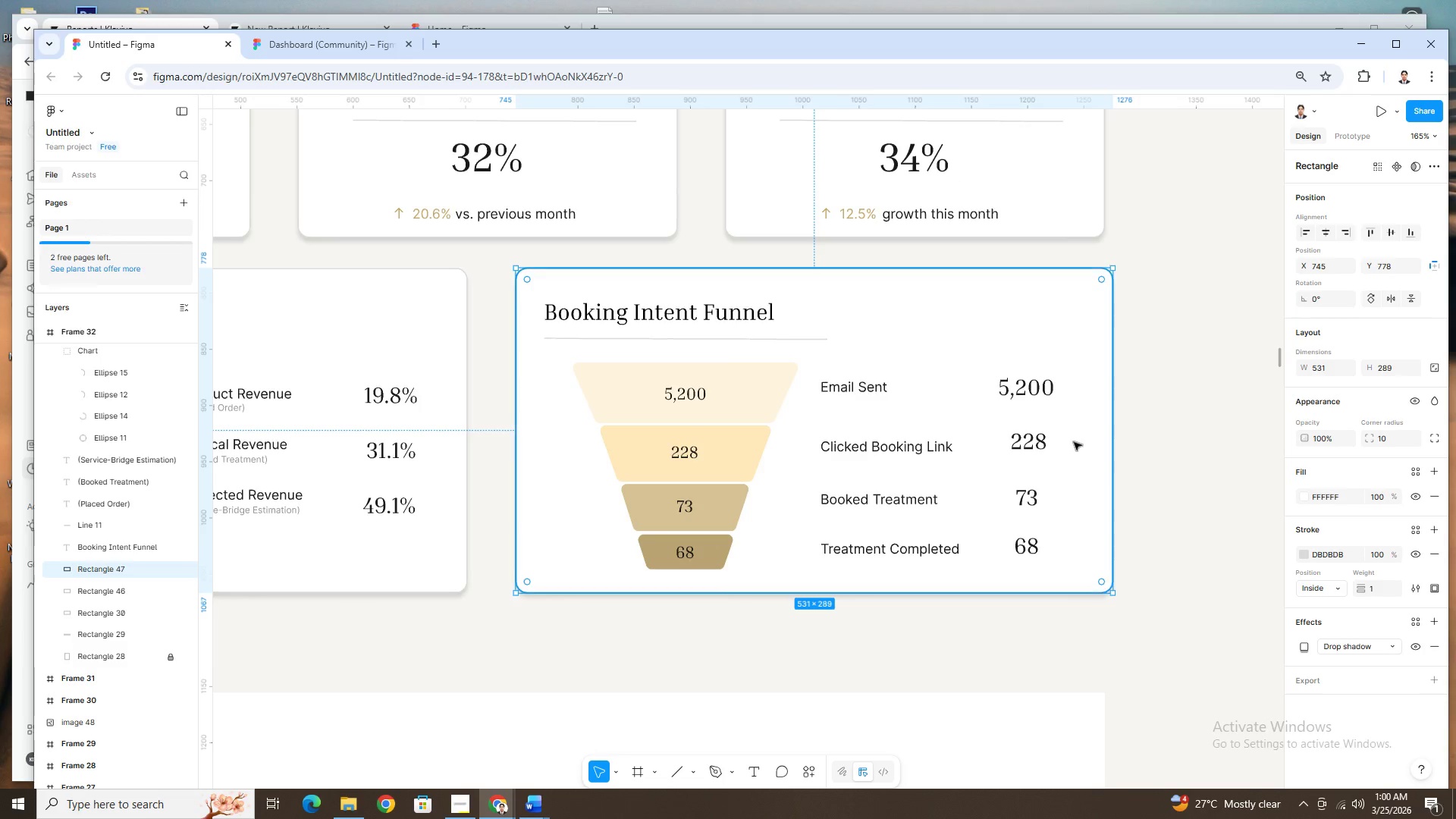 
key(Control+ControlLeft)
 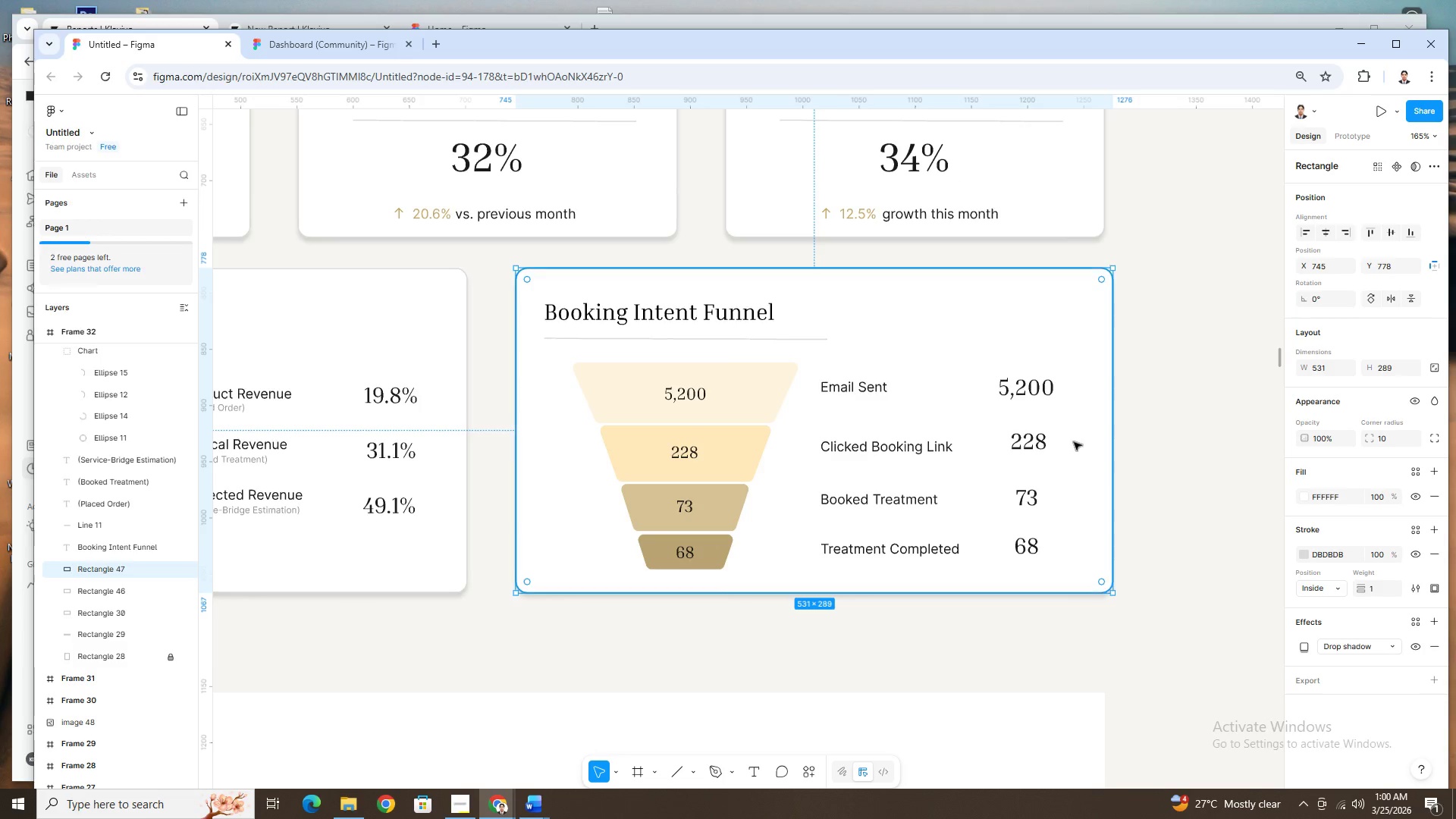 
key(Control+ControlLeft)
 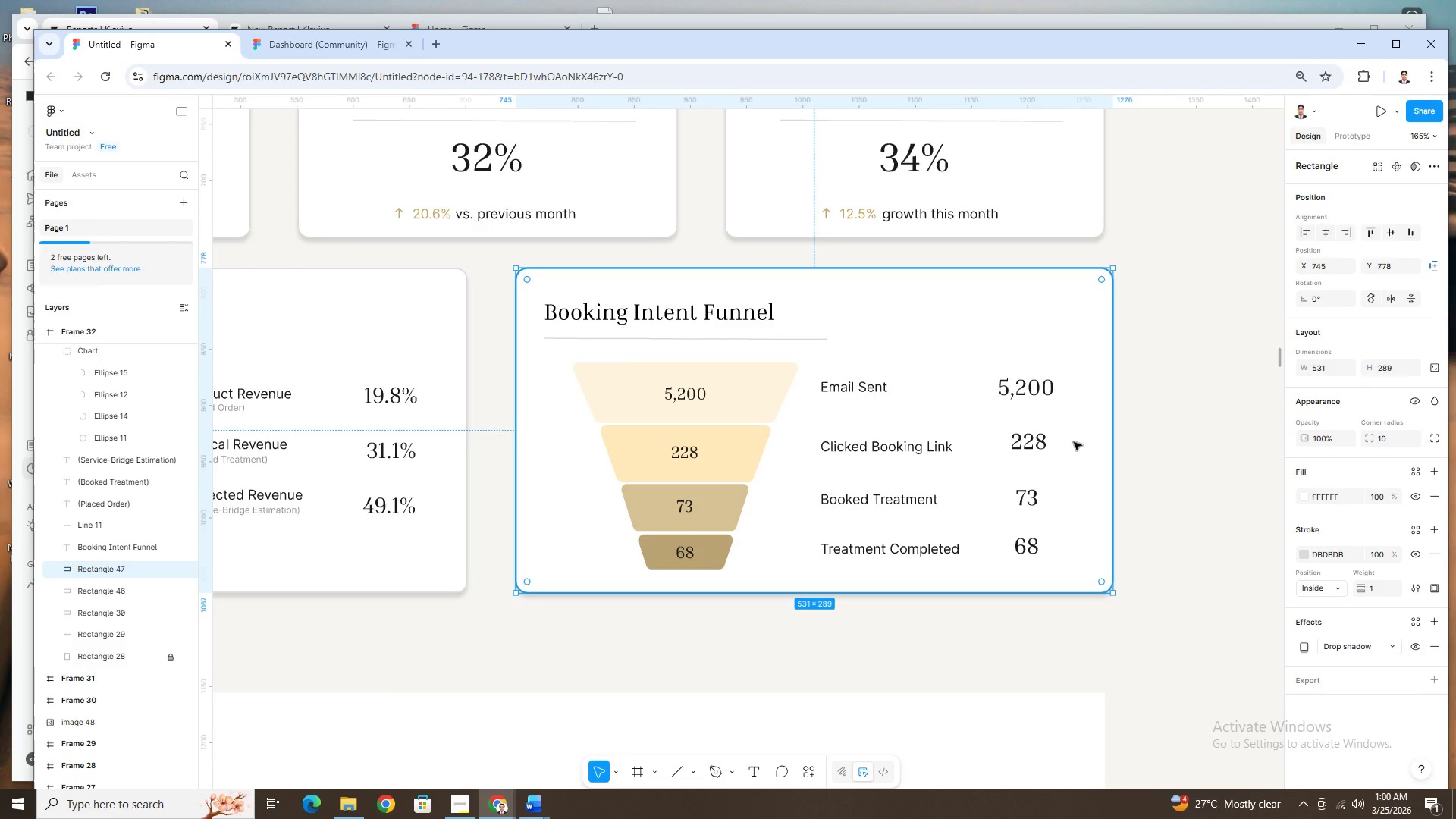 
key(Control+ControlLeft)
 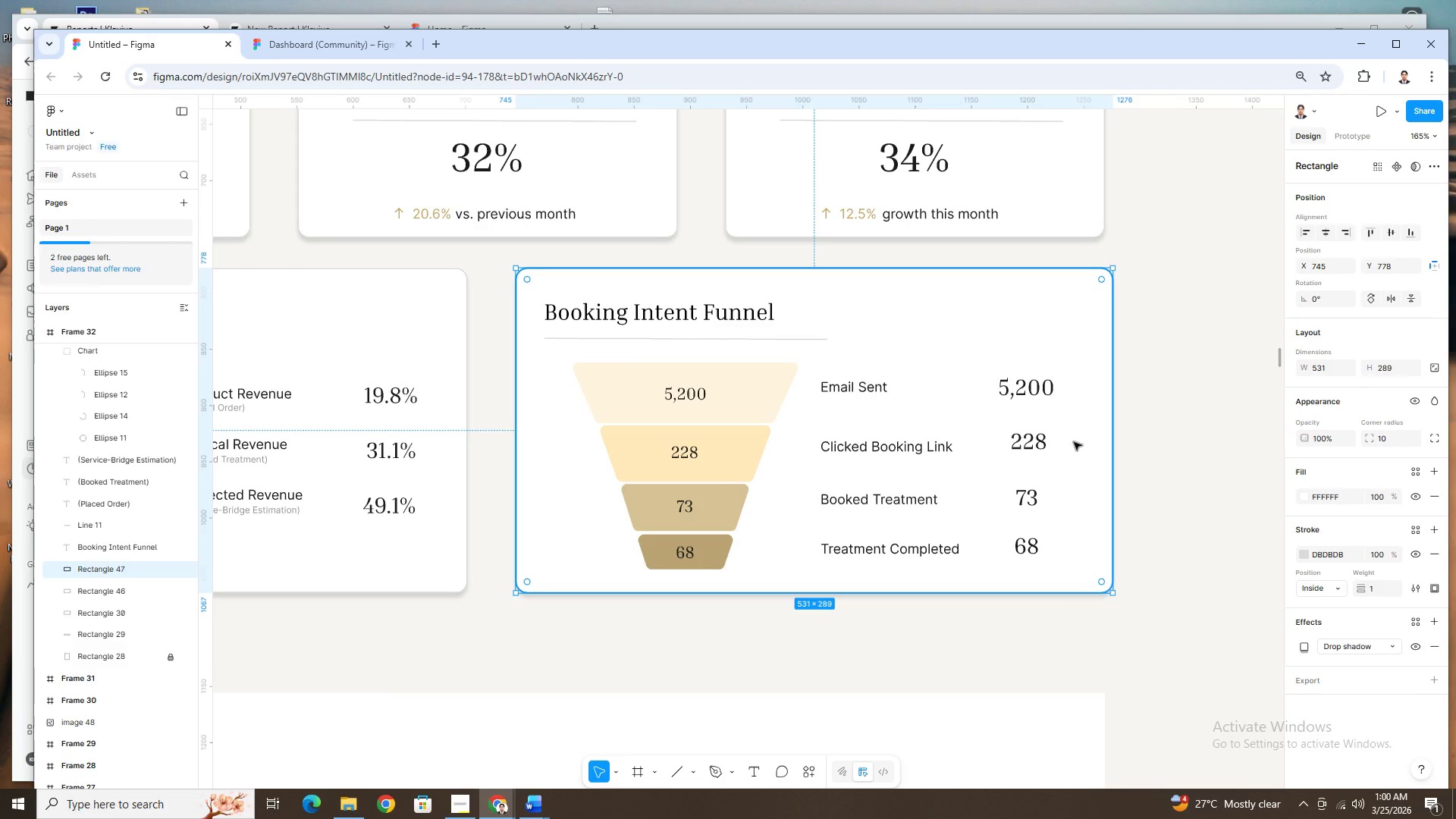 
key(Control+ControlLeft)
 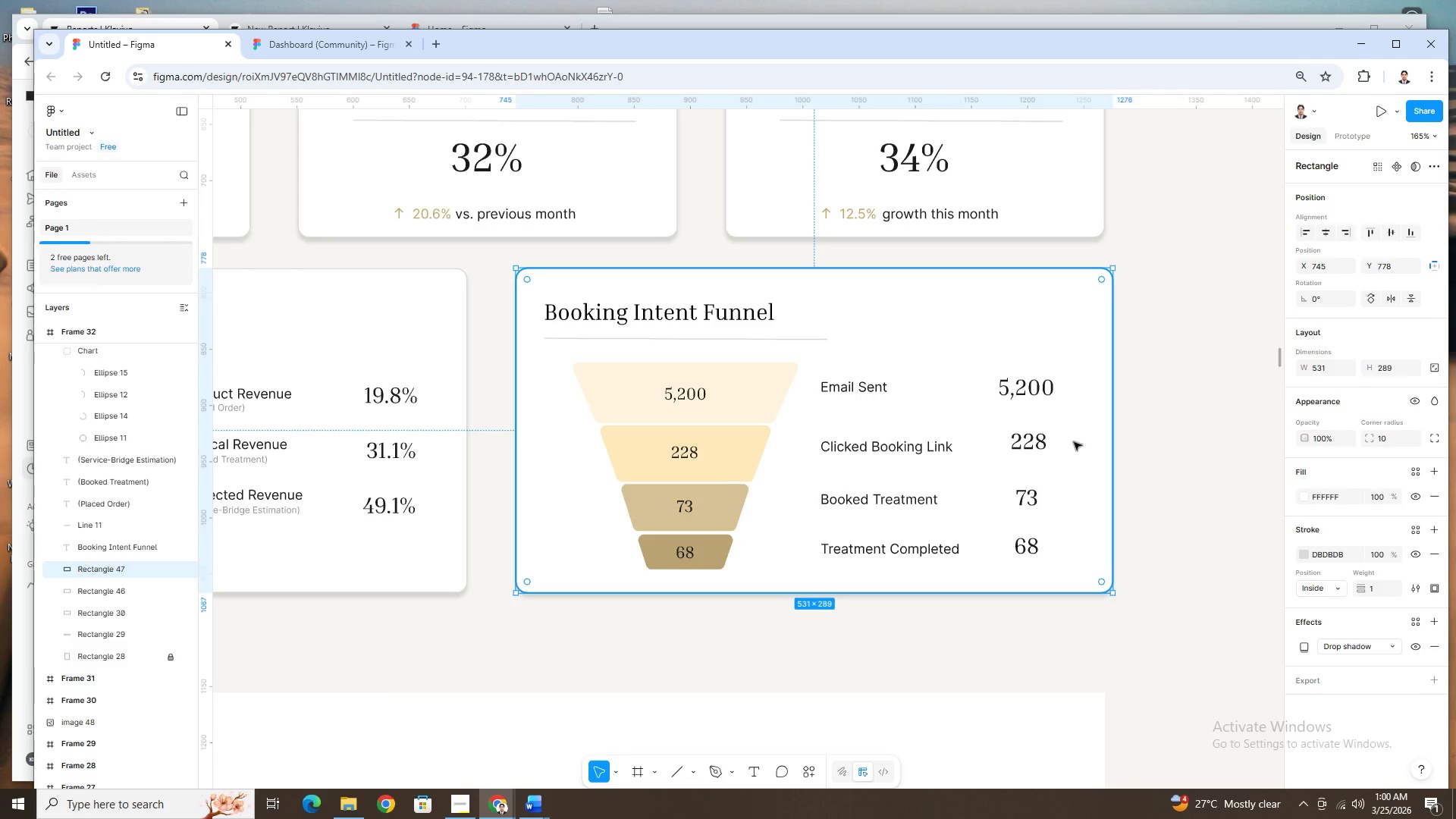 
key(Control+ControlLeft)
 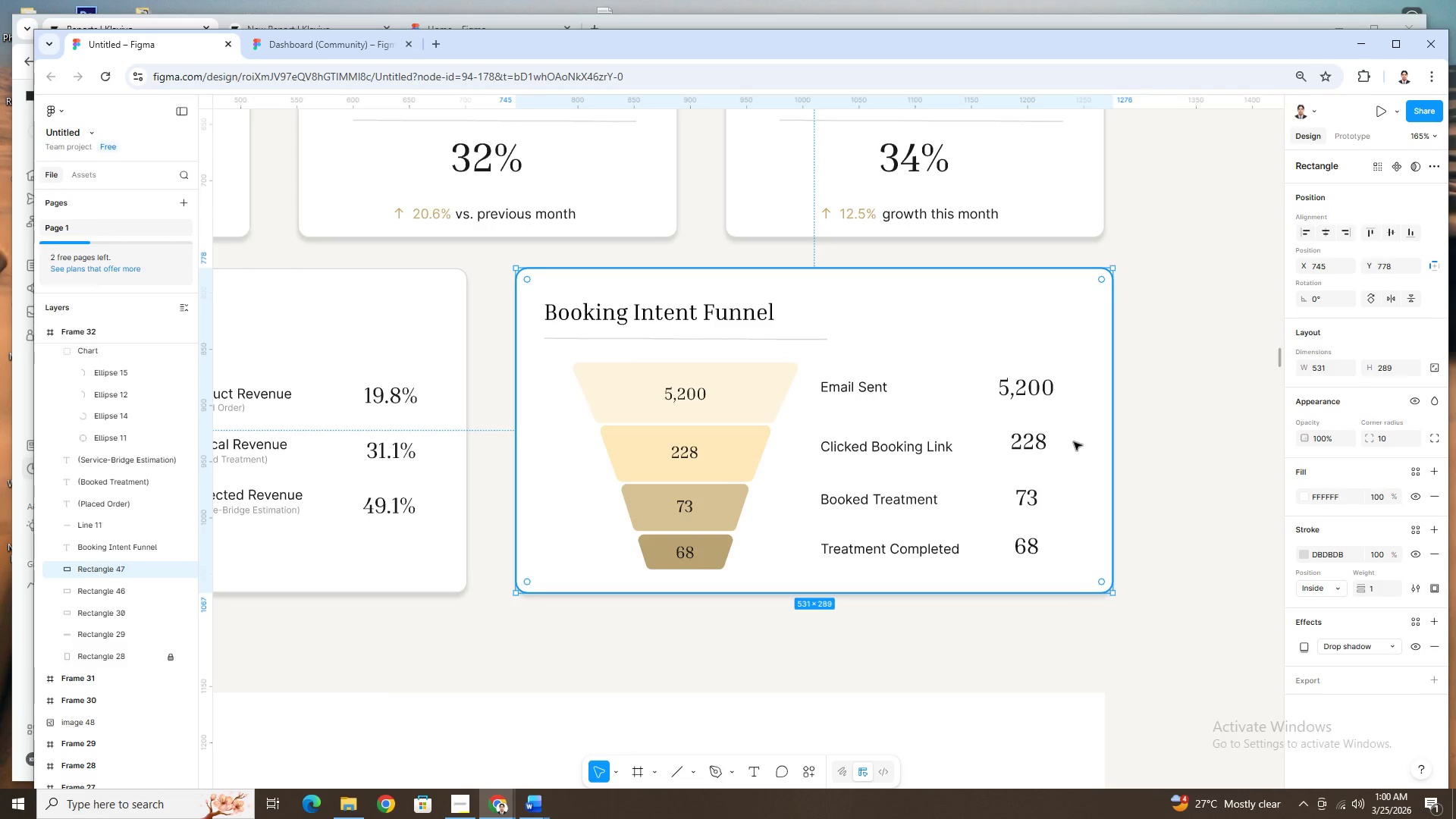 
key(Control+ControlLeft)
 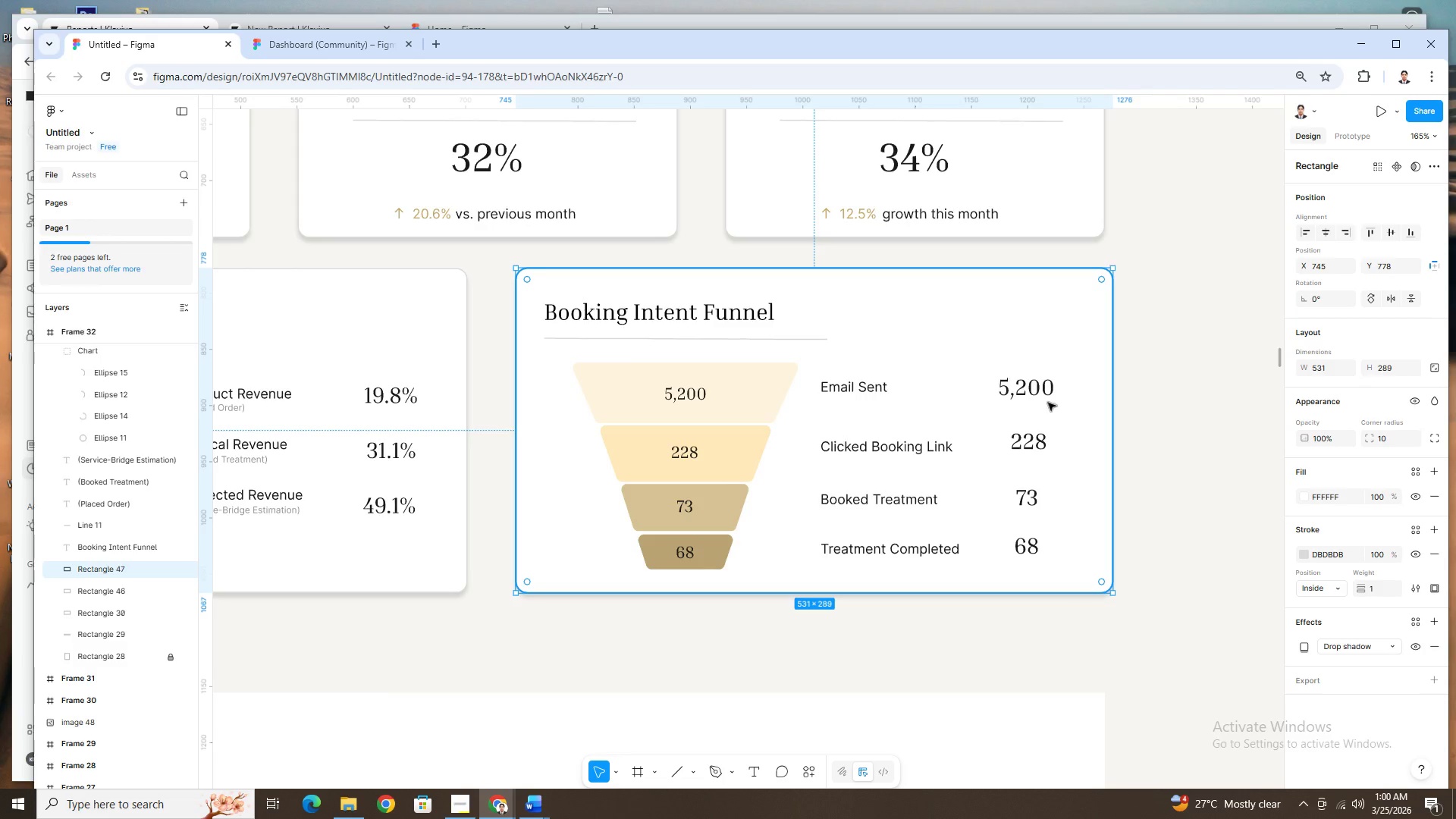 
scroll: coordinate [1031, 499], scroll_direction: up, amount: 5.0
 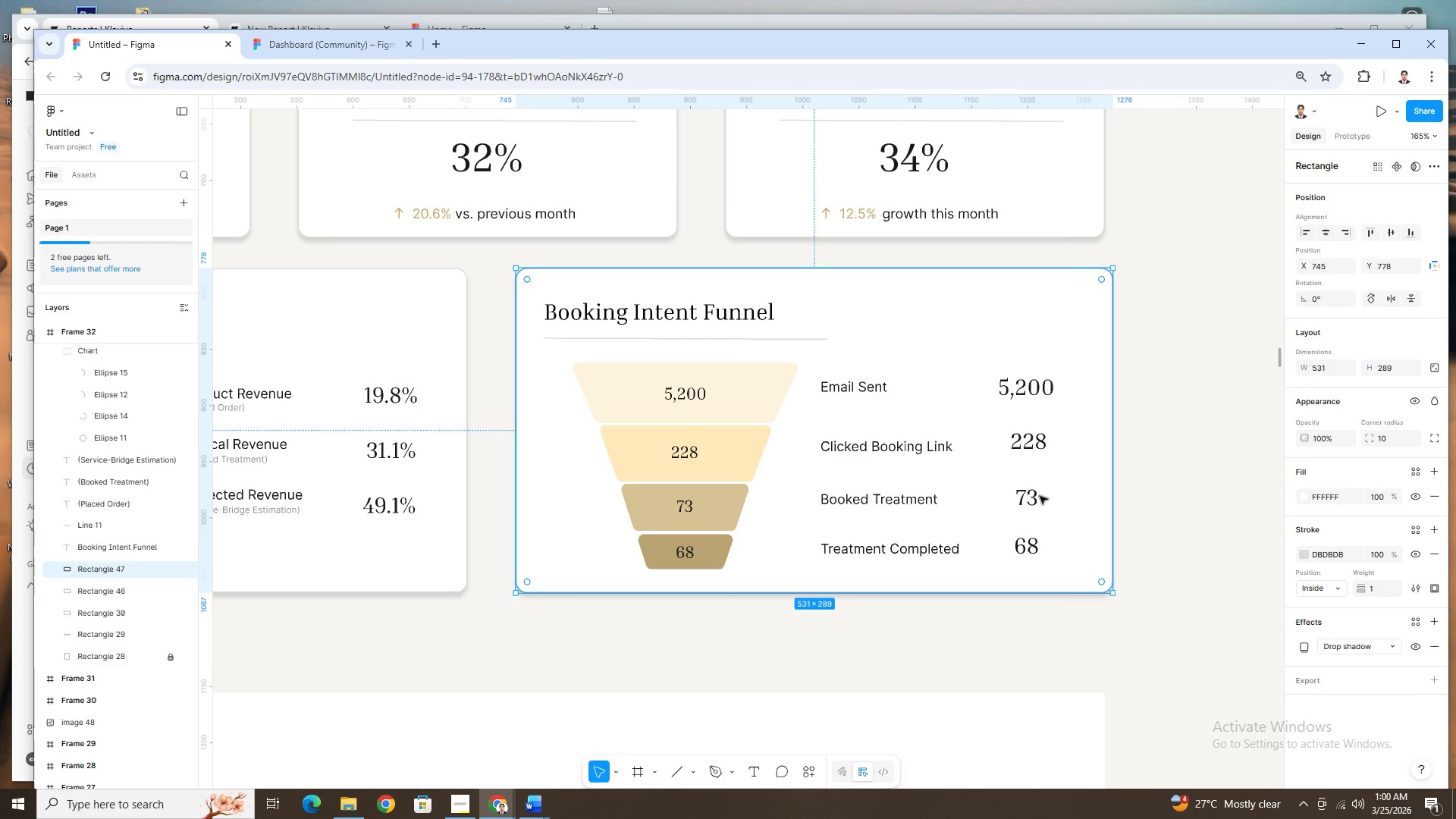 
left_click([1044, 400])
 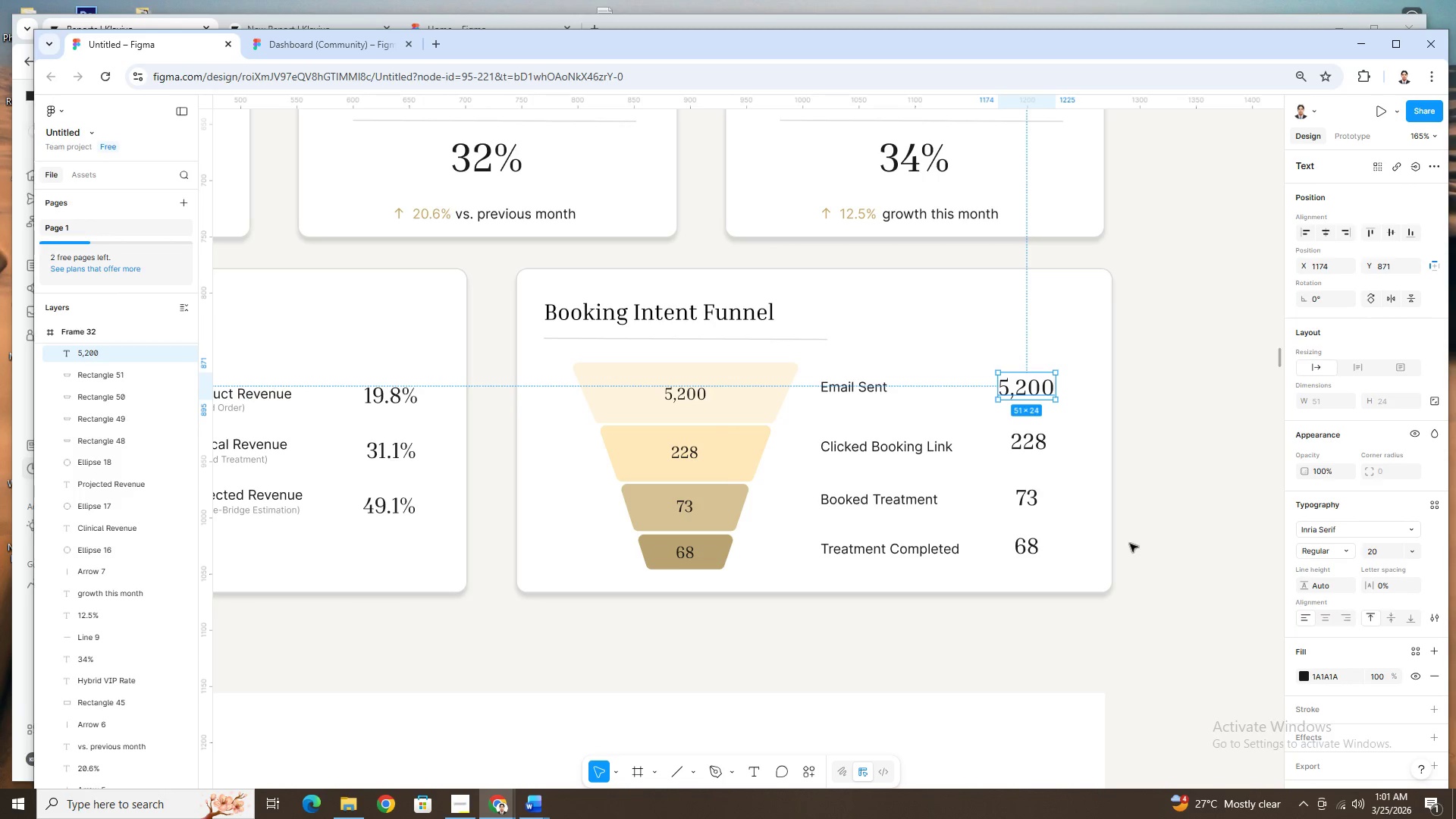 
wait(39.91)
 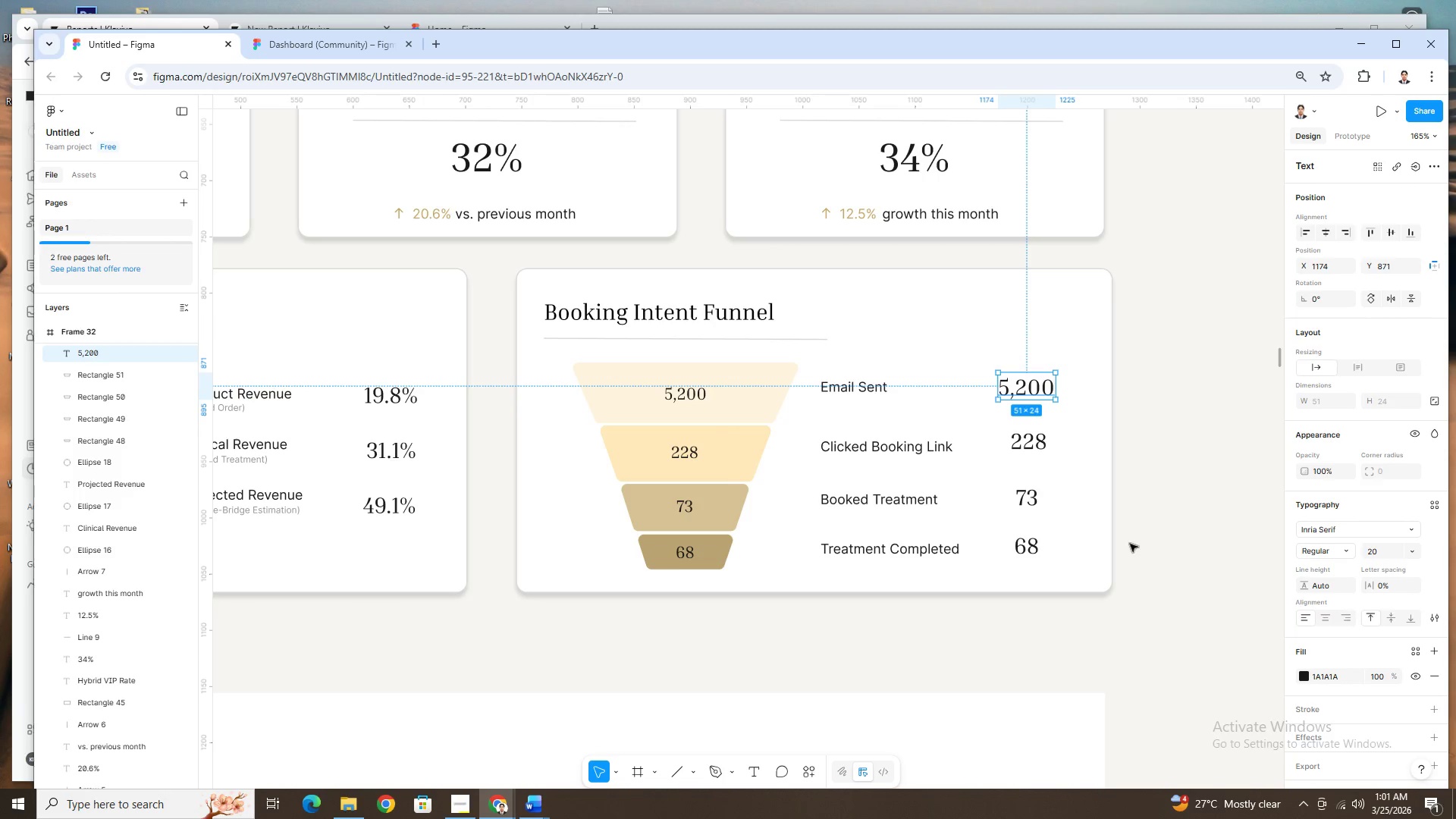 
hold_key(key=ControlLeft, duration=0.58)
 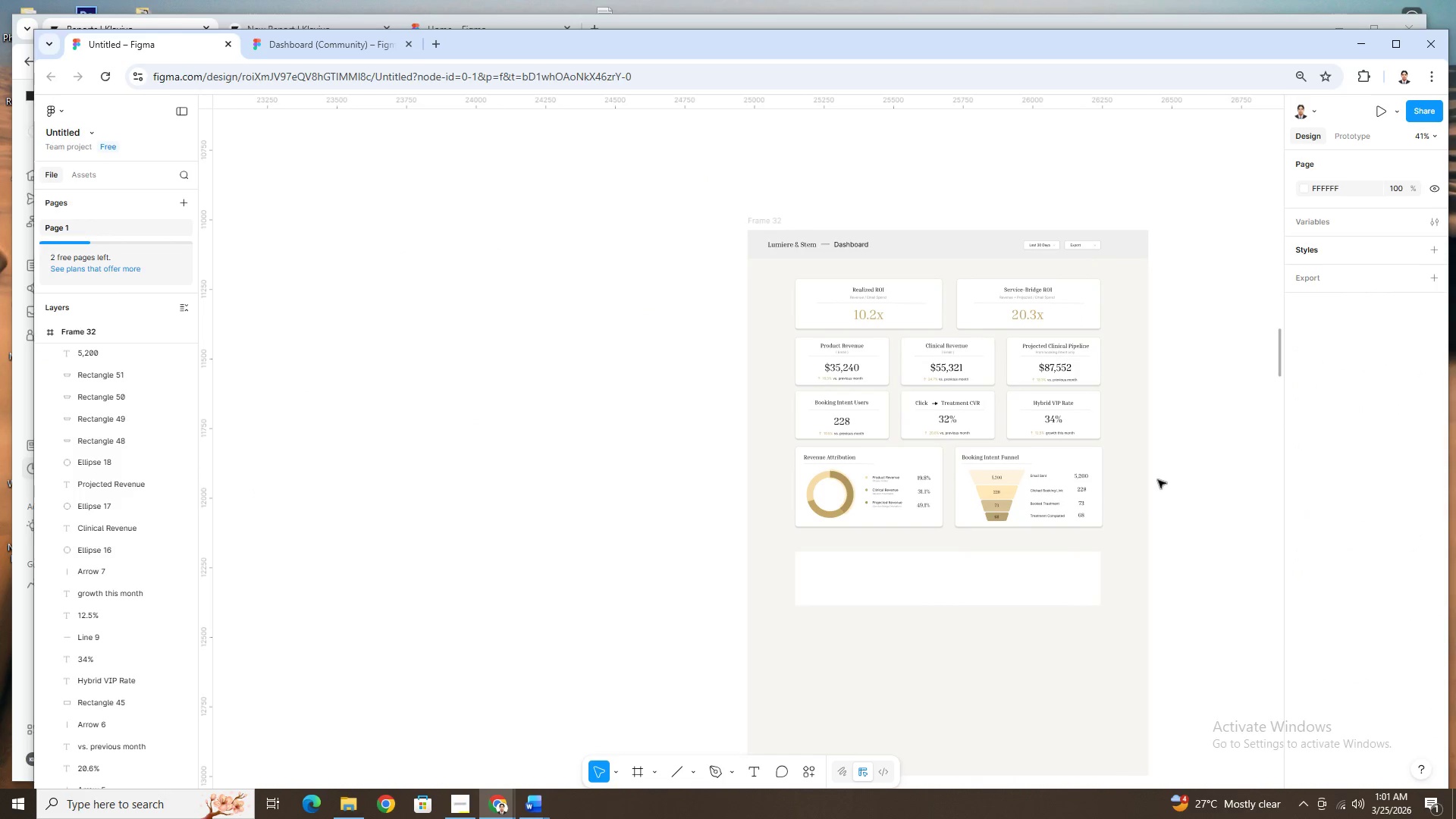 
left_click([1158, 480])
 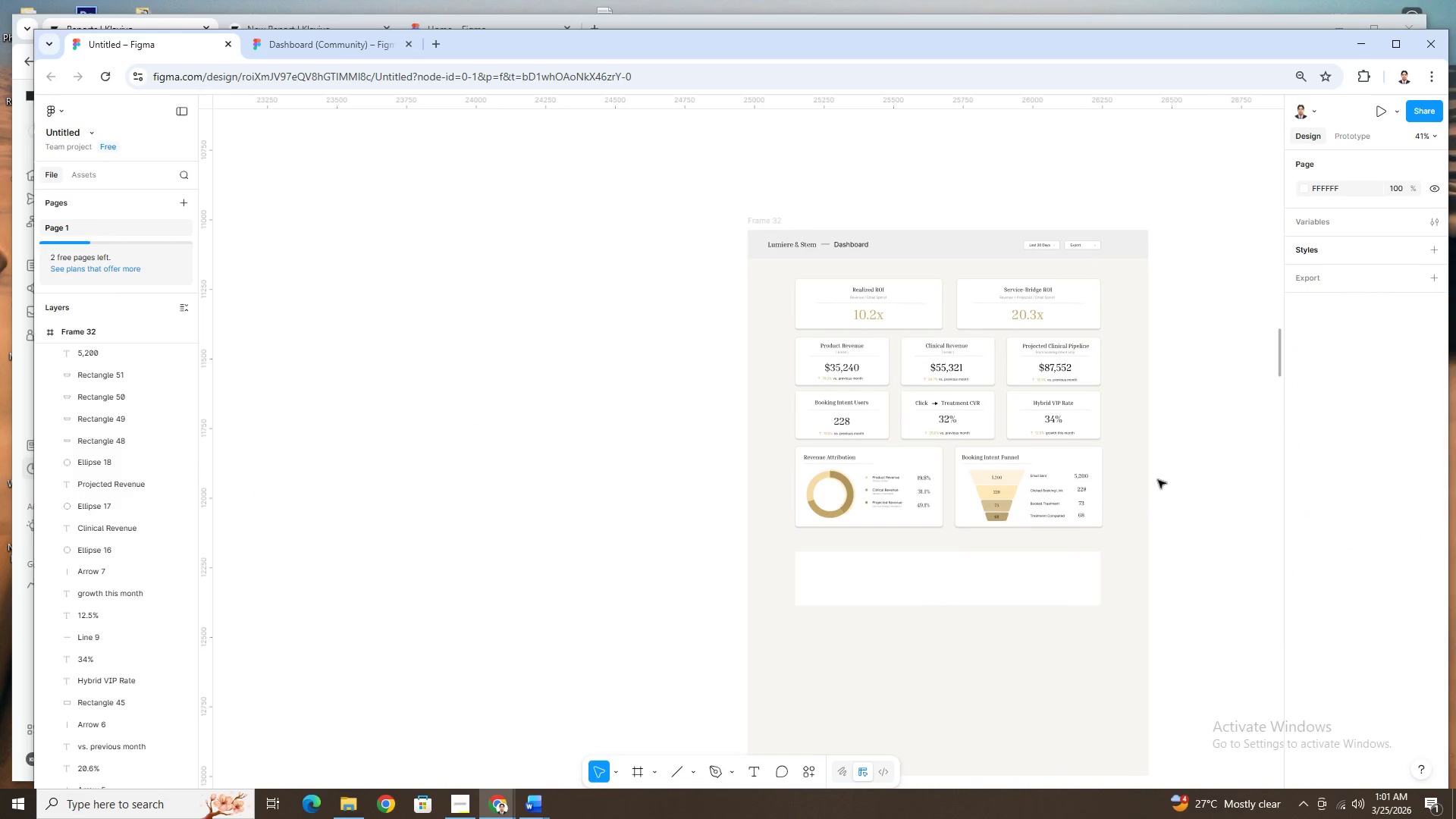 
scroll: coordinate [1106, 507], scroll_direction: down, amount: 6.0
 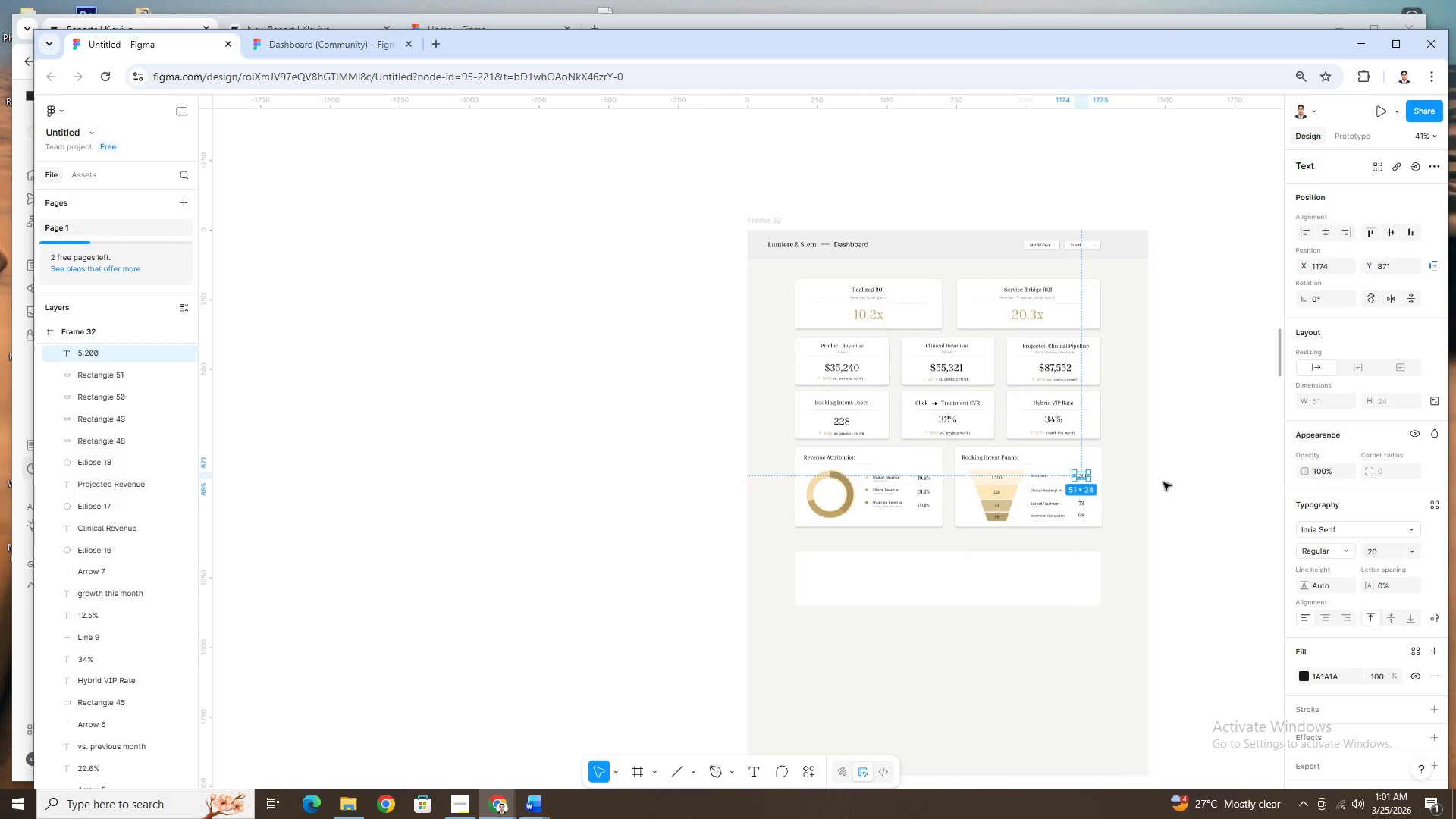 
hold_key(key=ControlLeft, duration=1.5)
scroll: coordinate [1130, 496], scroll_direction: up, amount: 5.0
 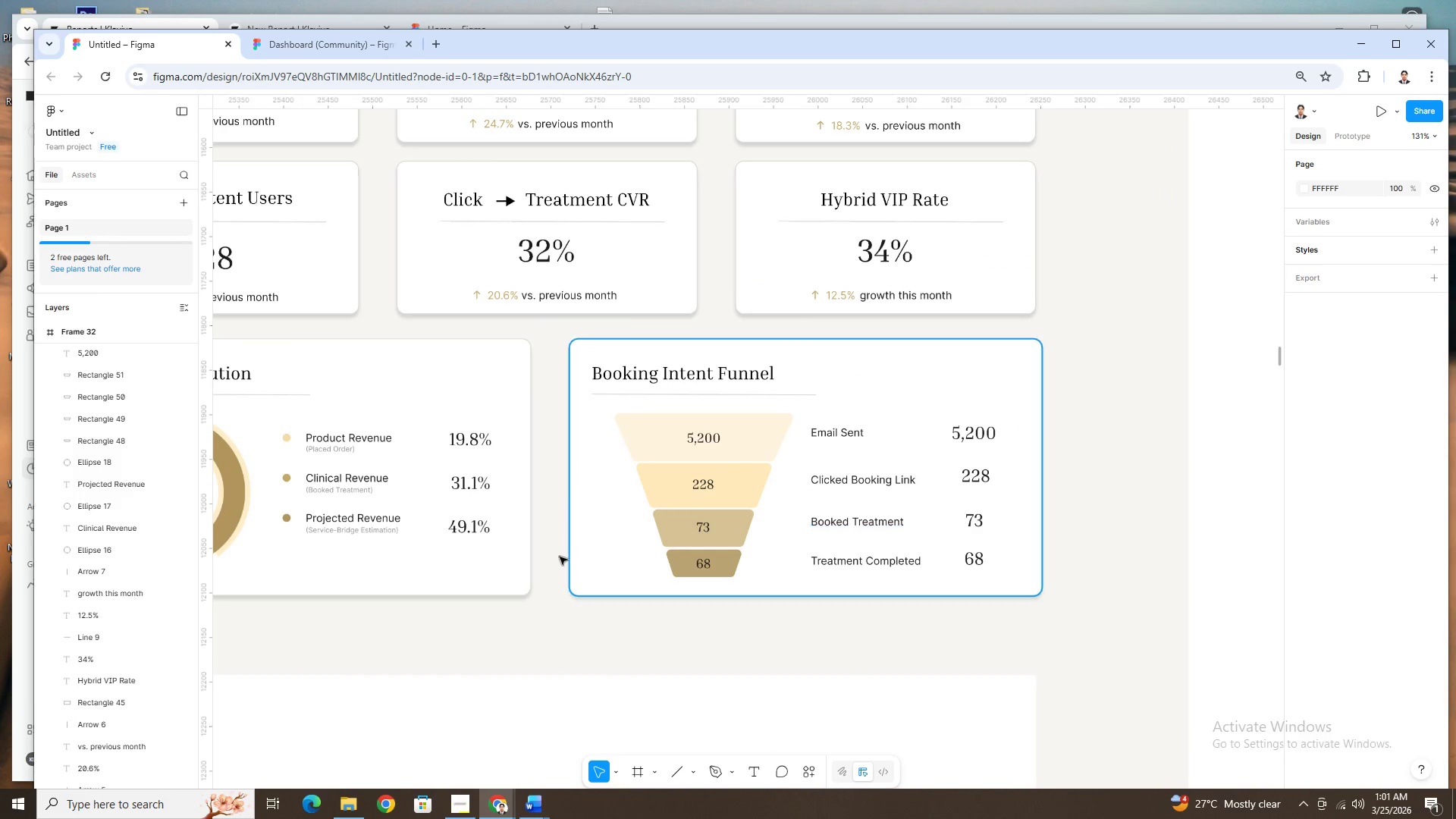 
hold_key(key=ControlLeft, duration=1.52)
scroll: coordinate [435, 541], scroll_direction: none, amount: 0.0
 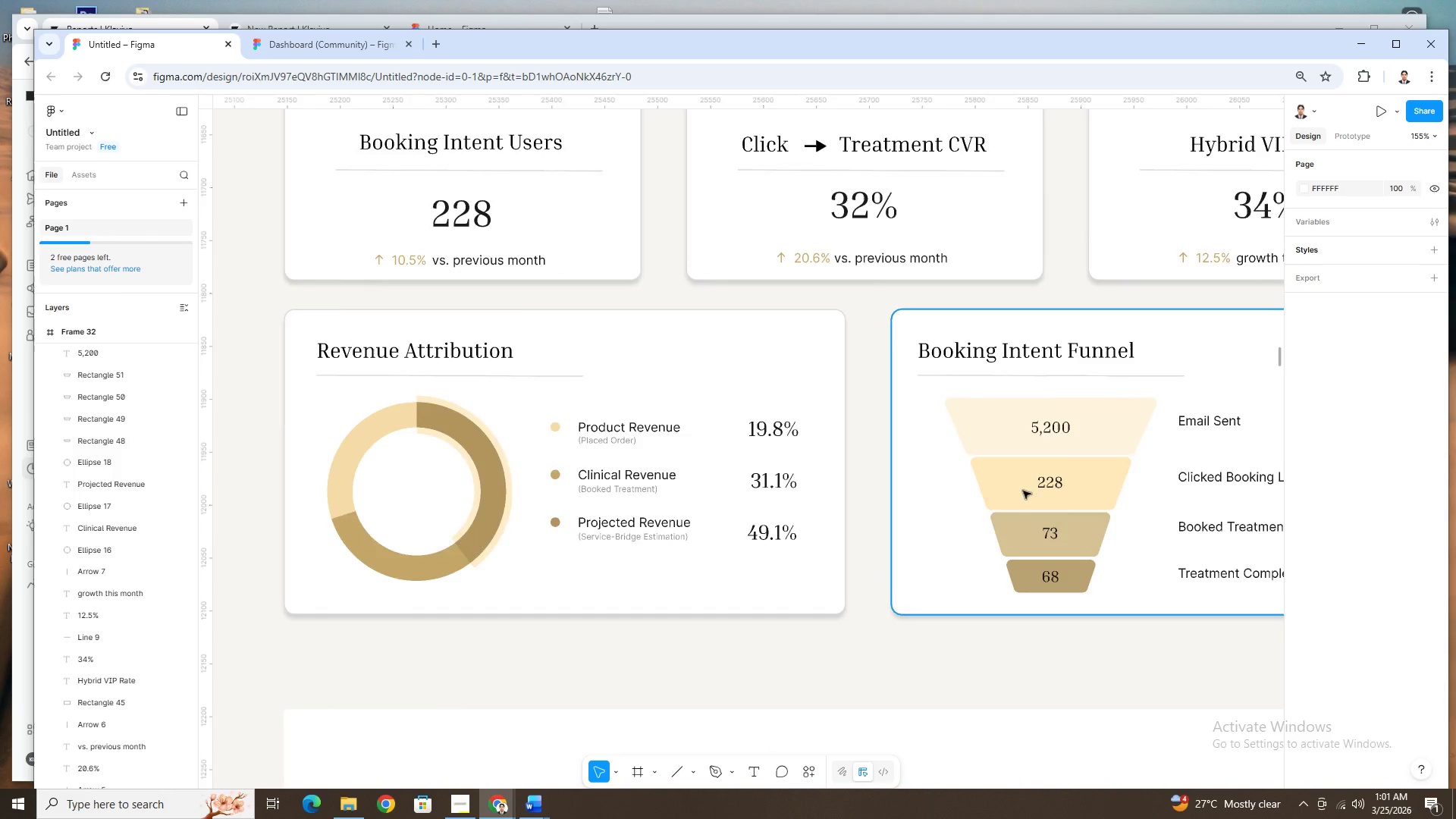 
hold_key(key=ControlLeft, duration=1.51)
 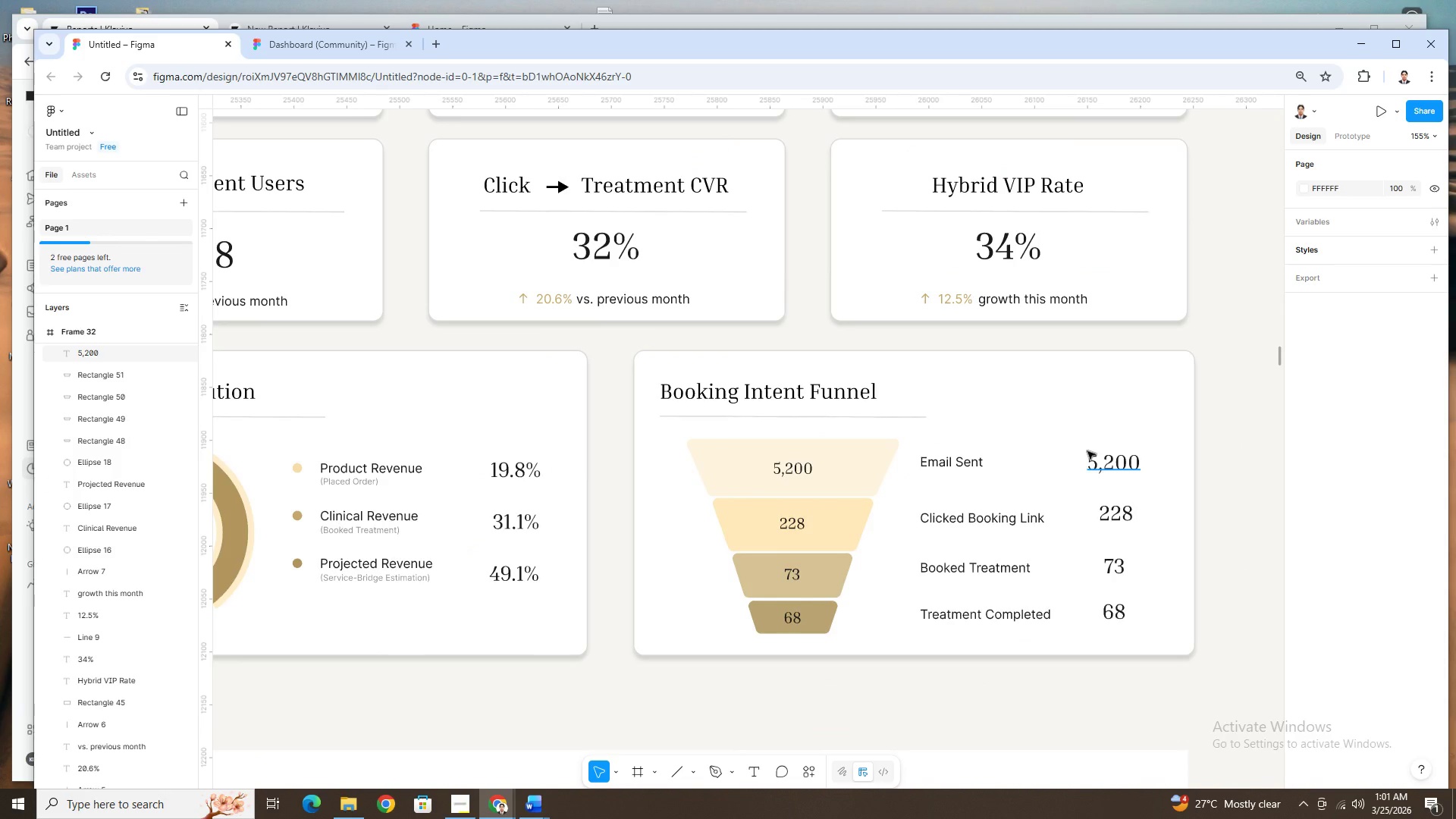 
scroll: coordinate [1043, 489], scroll_direction: down, amount: 4.0
 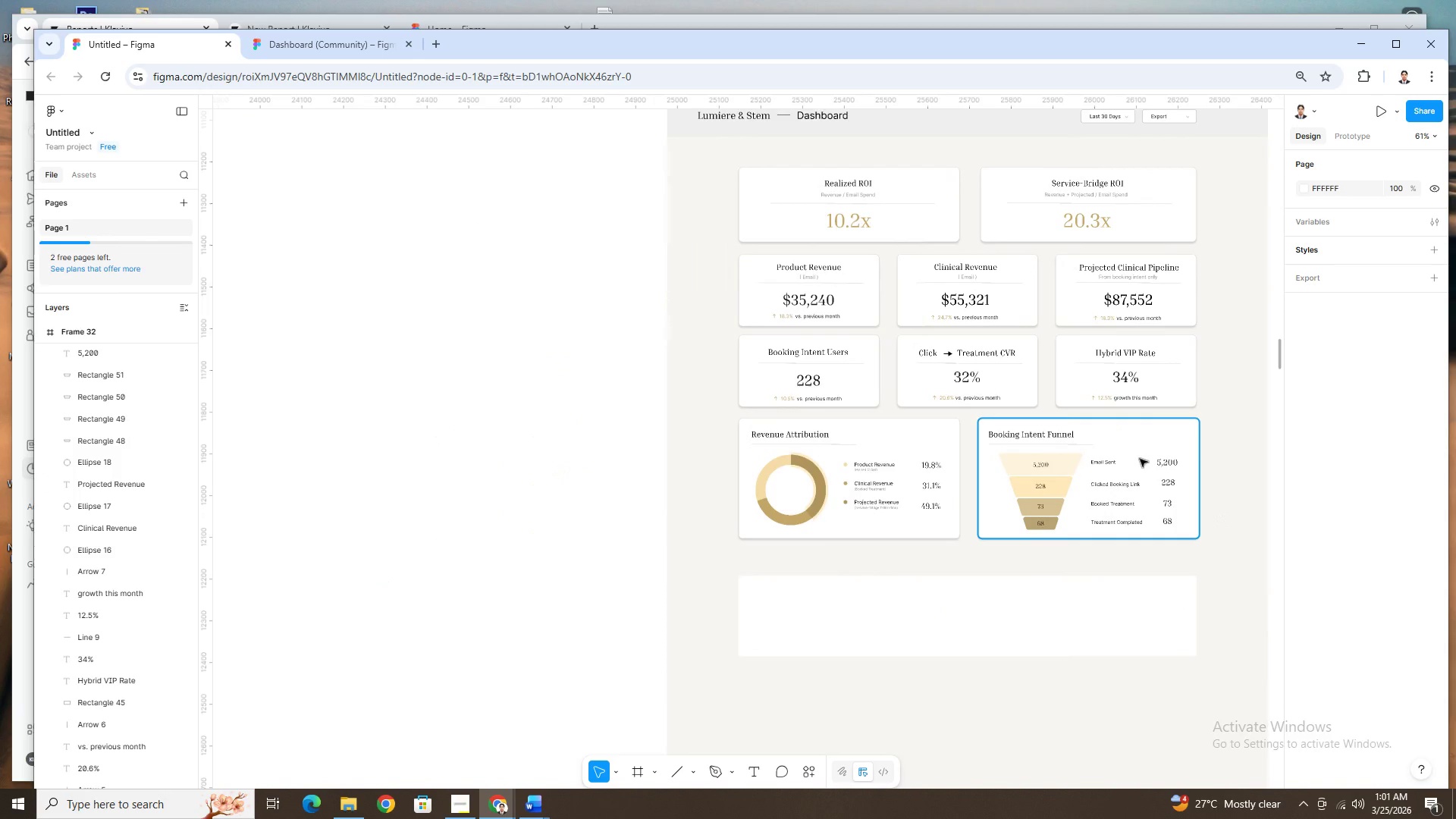 
hold_key(key=ControlLeft, duration=0.5)
 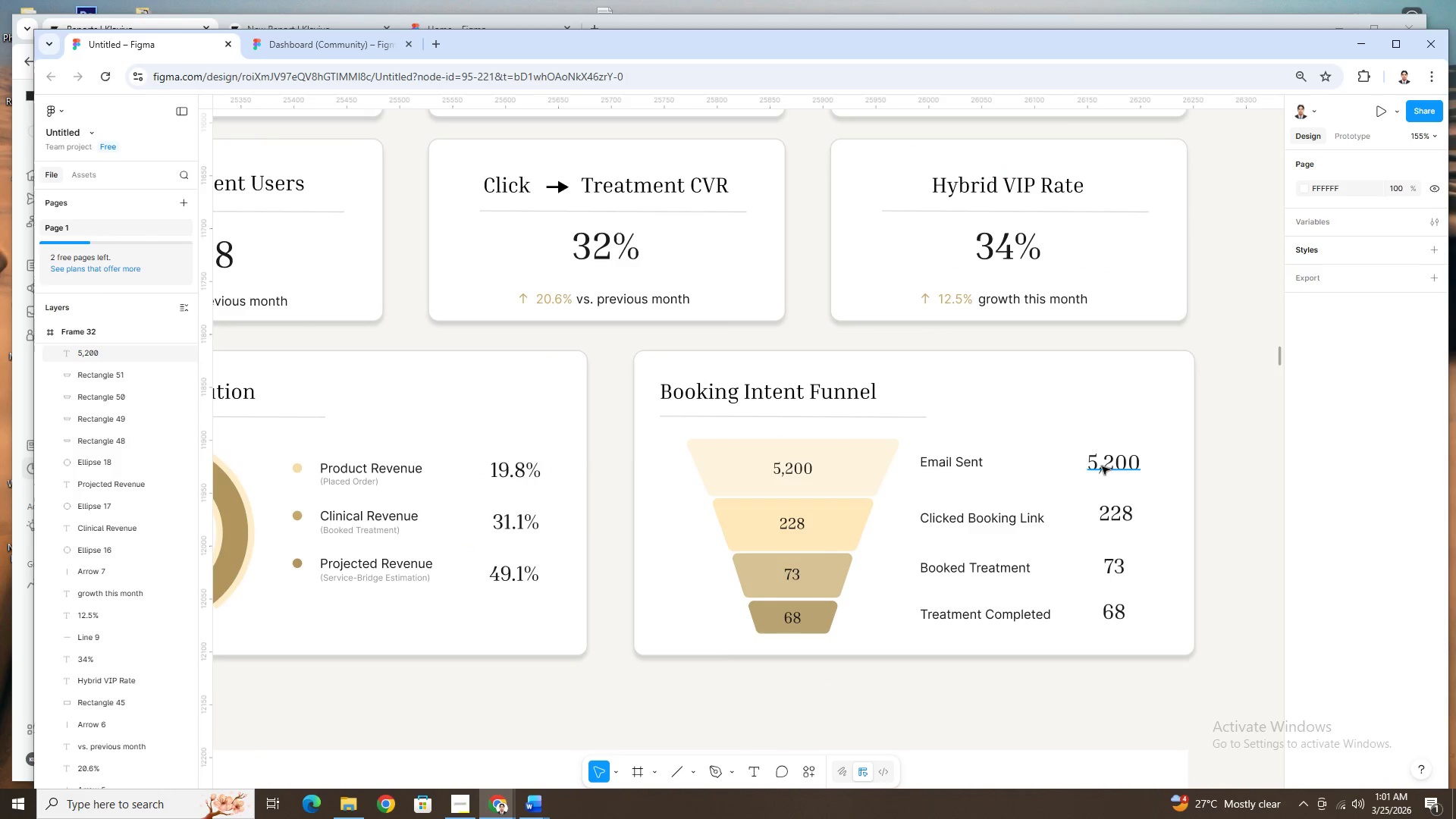 
scroll: coordinate [1087, 488], scroll_direction: up, amount: 4.0
 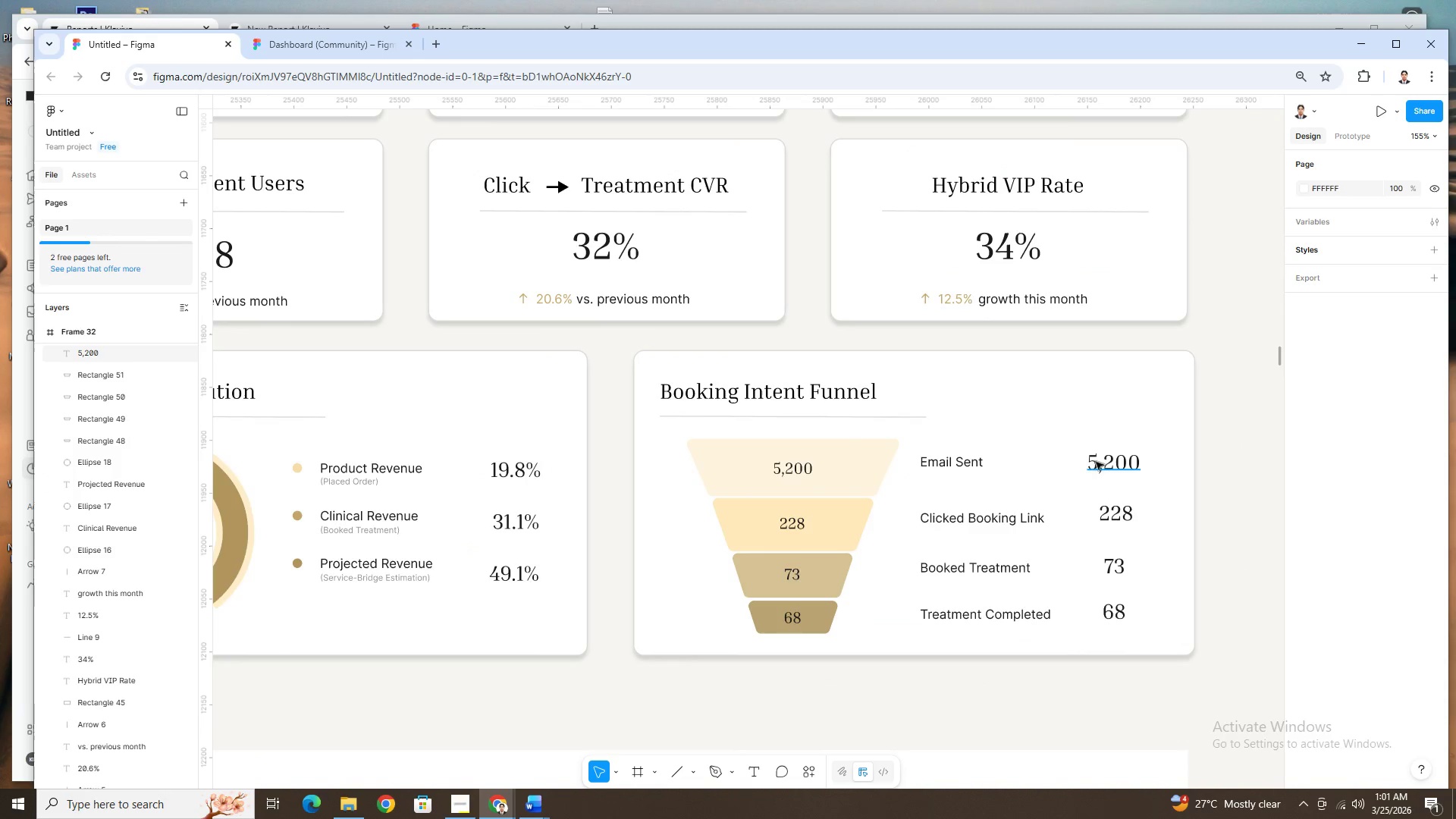 
double_click([1102, 466])
 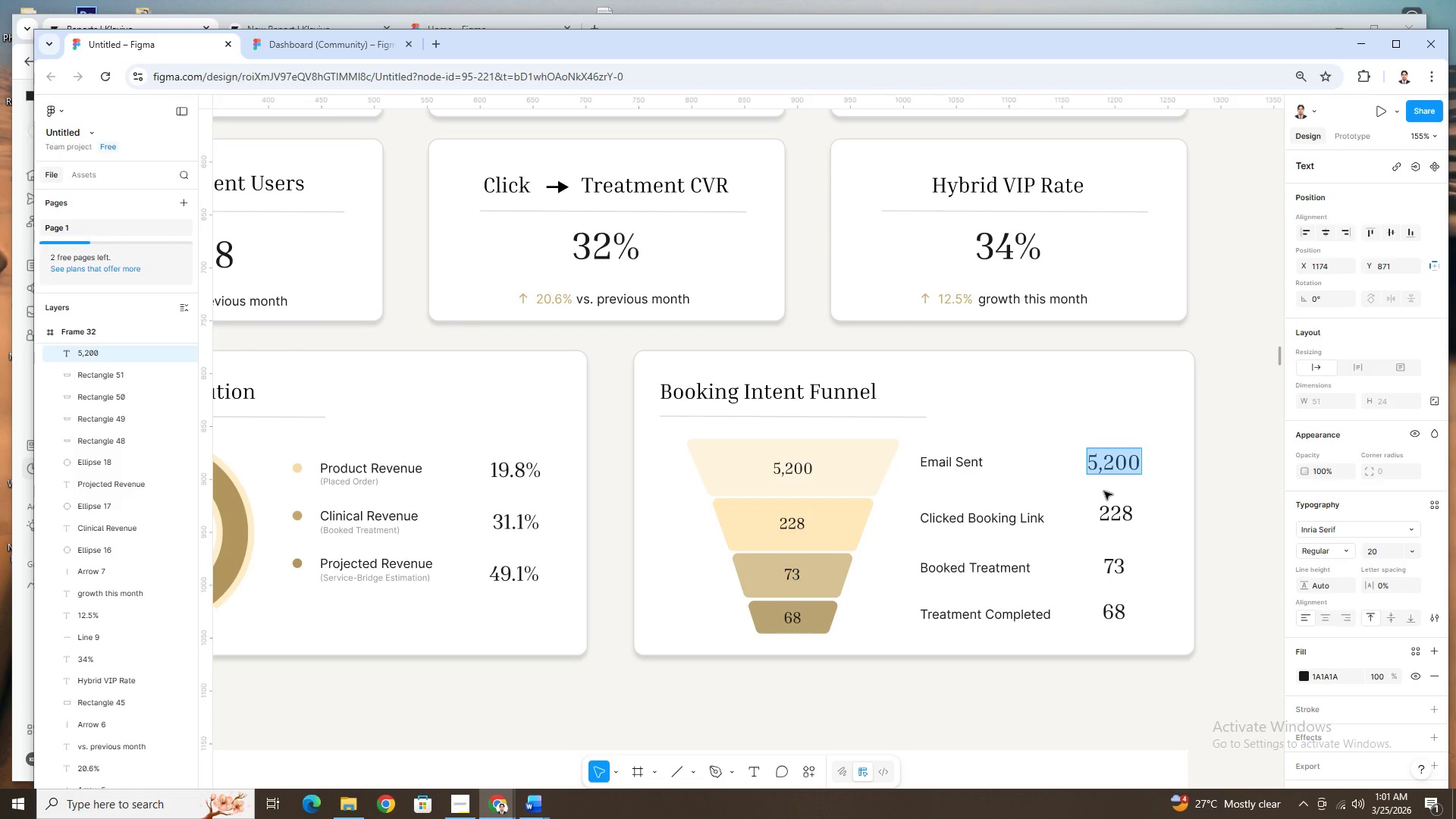 
wait(10.38)
 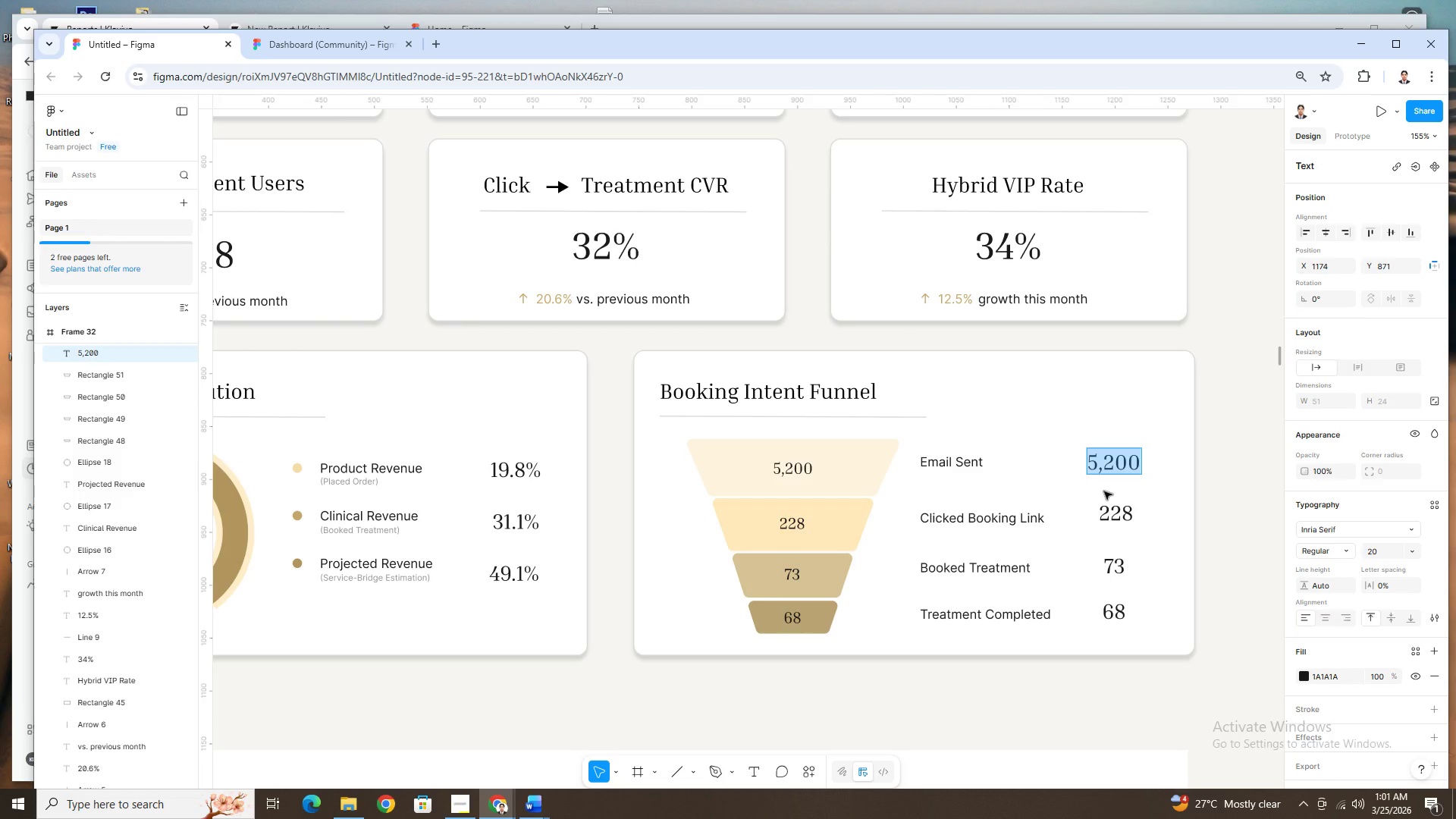 
left_click([1214, 513])
 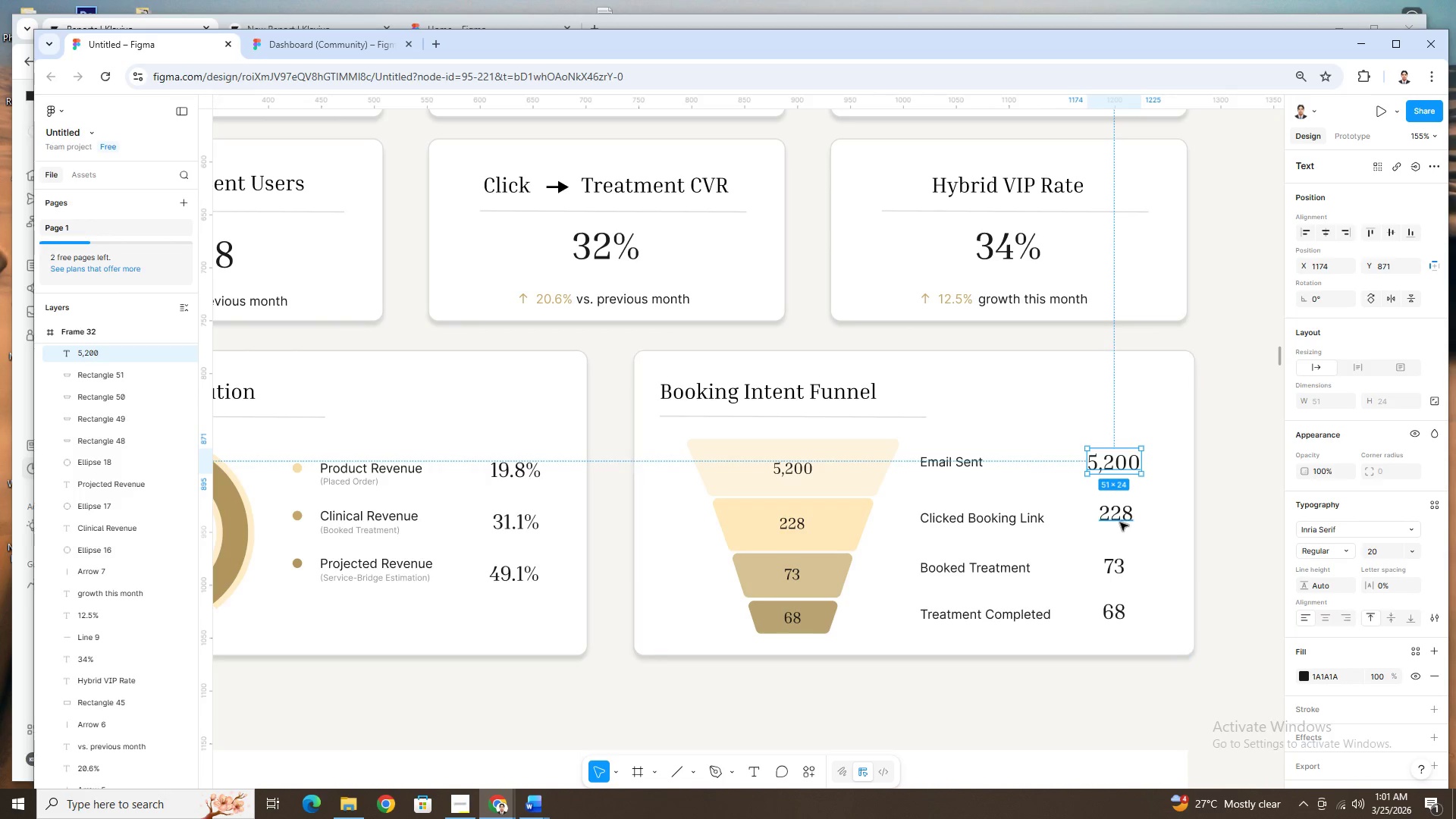 
left_click([1119, 522])
 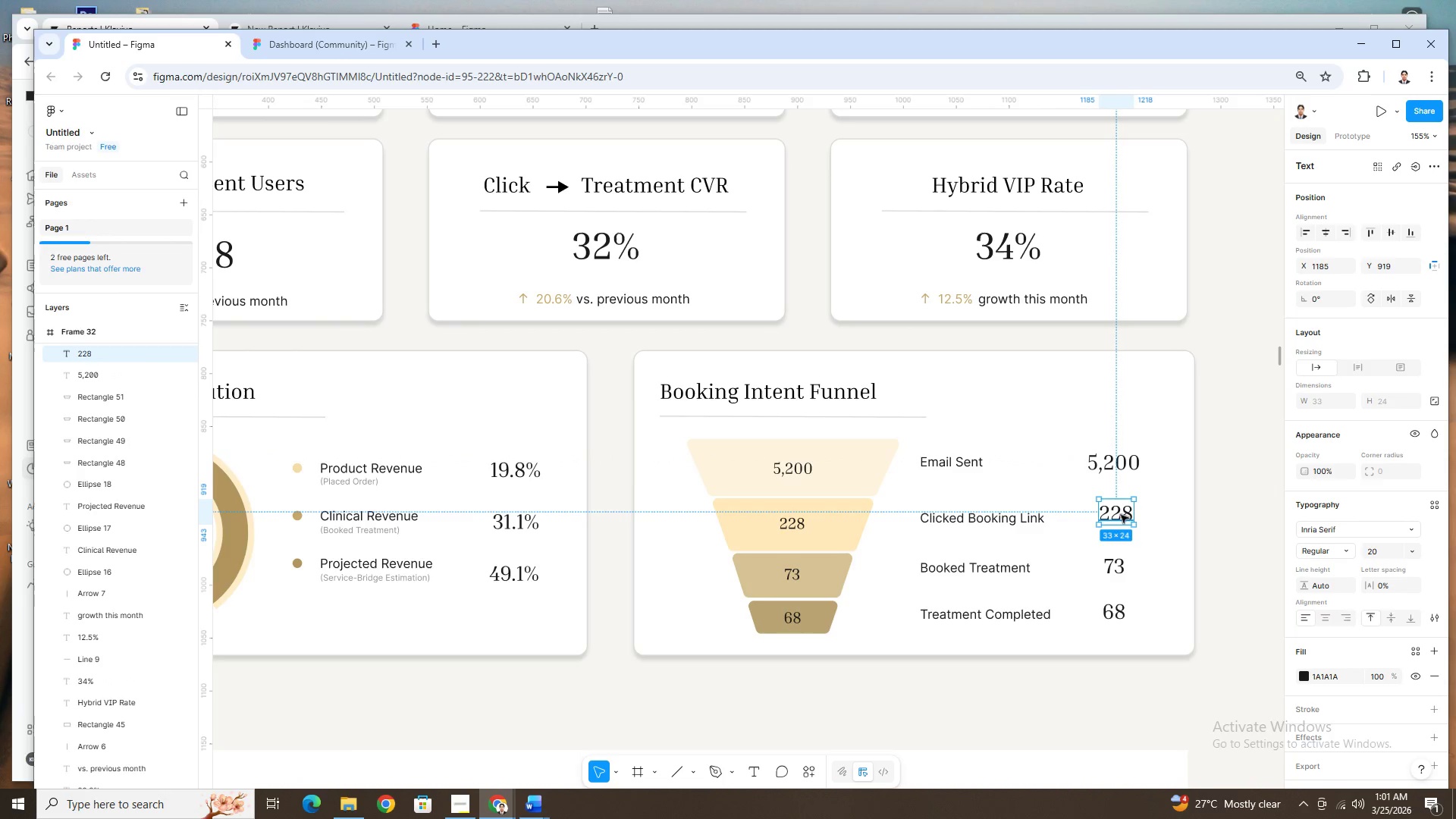 
left_click_drag(start_coordinate=[1121, 514], to_coordinate=[1121, 522])
 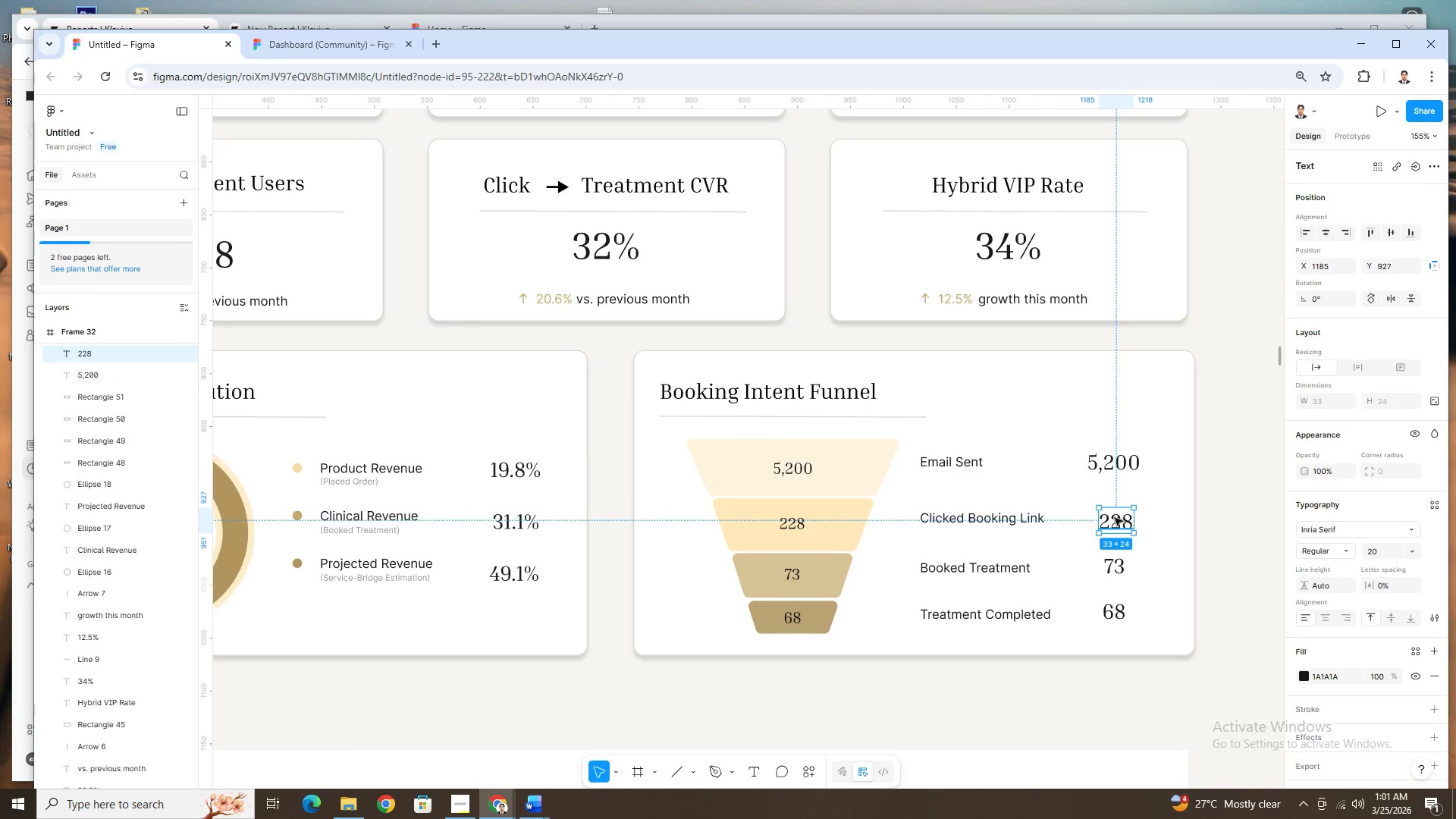 
left_click([1115, 517])
 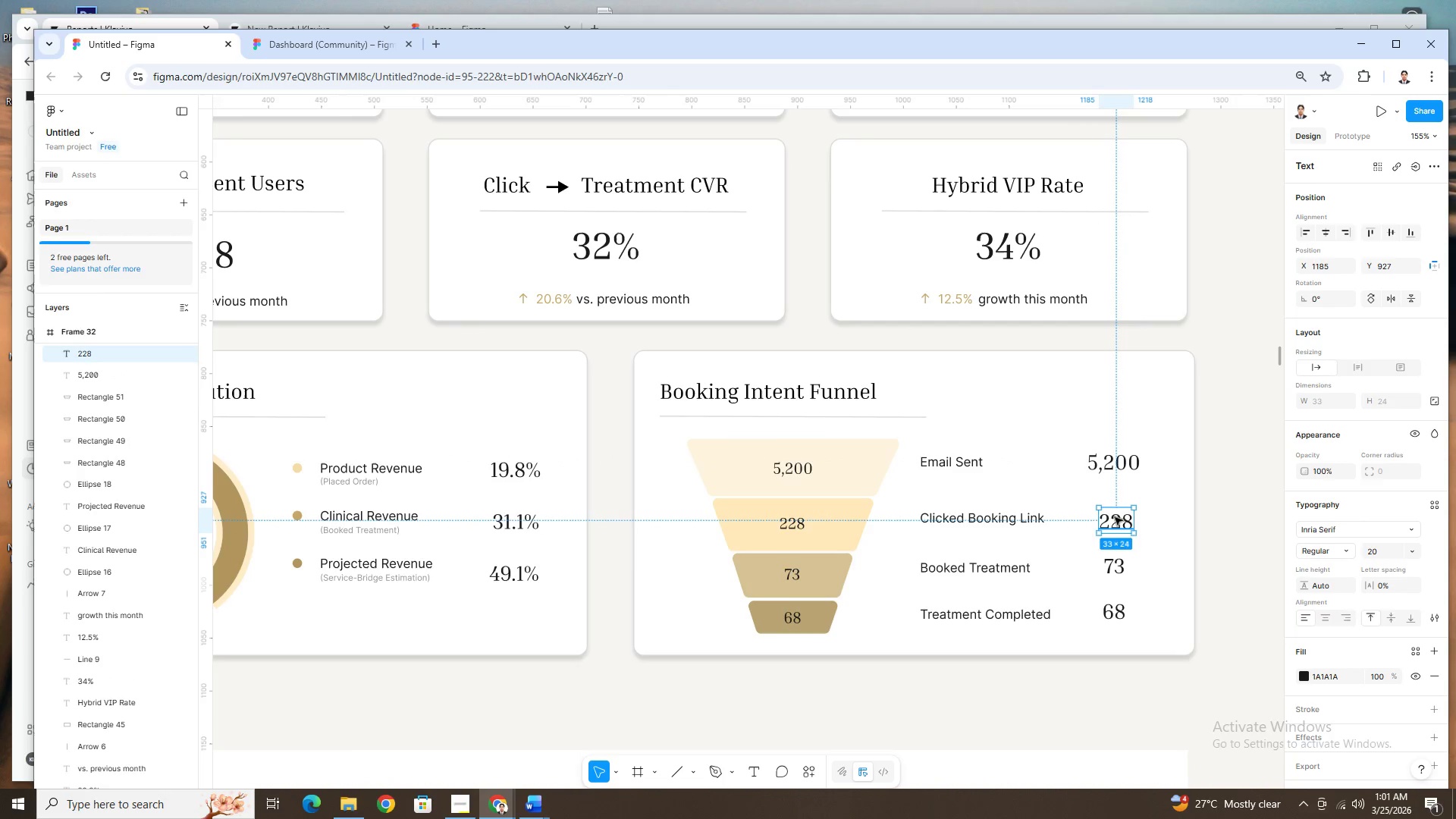 
double_click([1115, 517])
 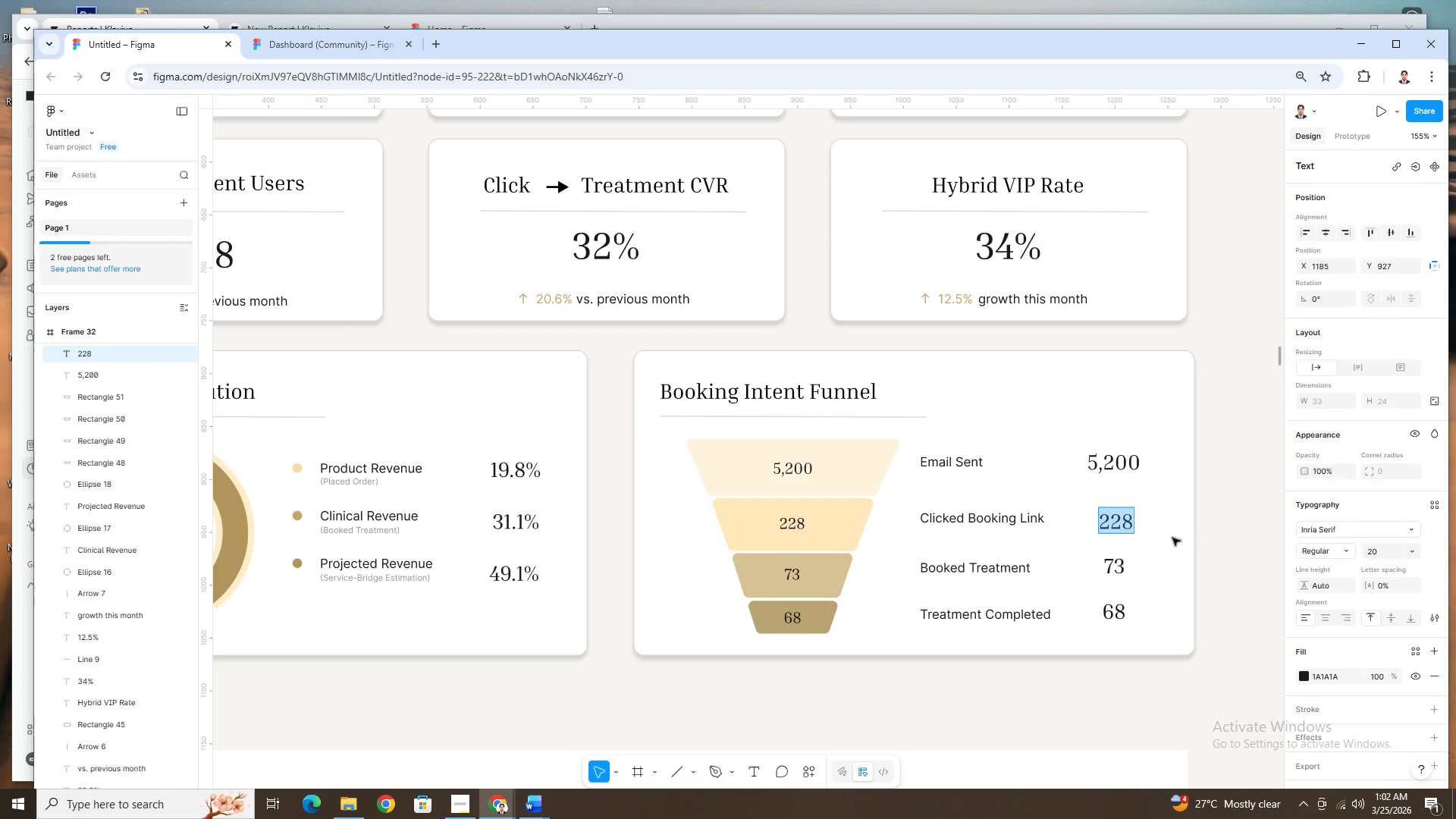 
wait(27.59)
 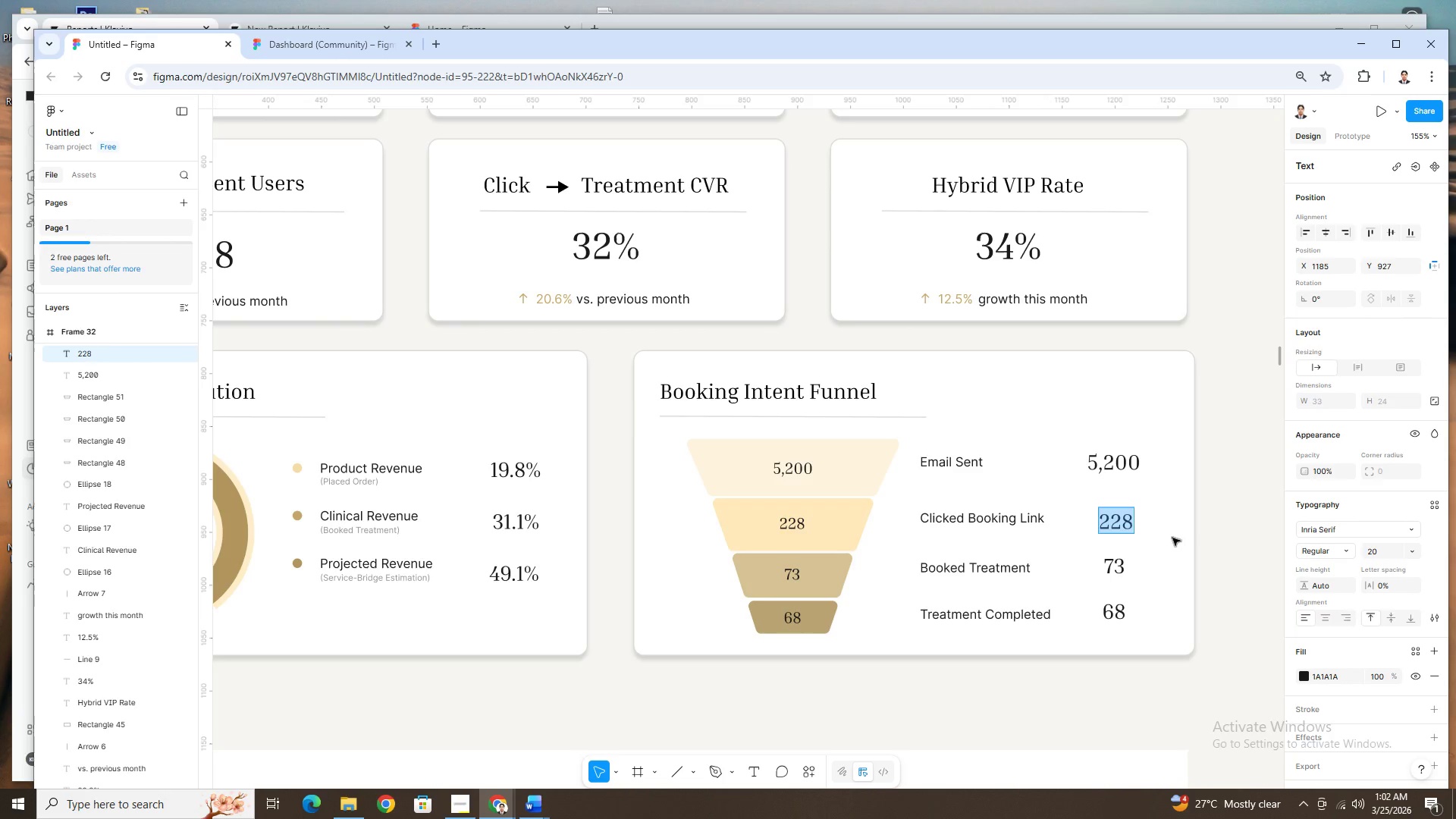 
left_click([1119, 570])
 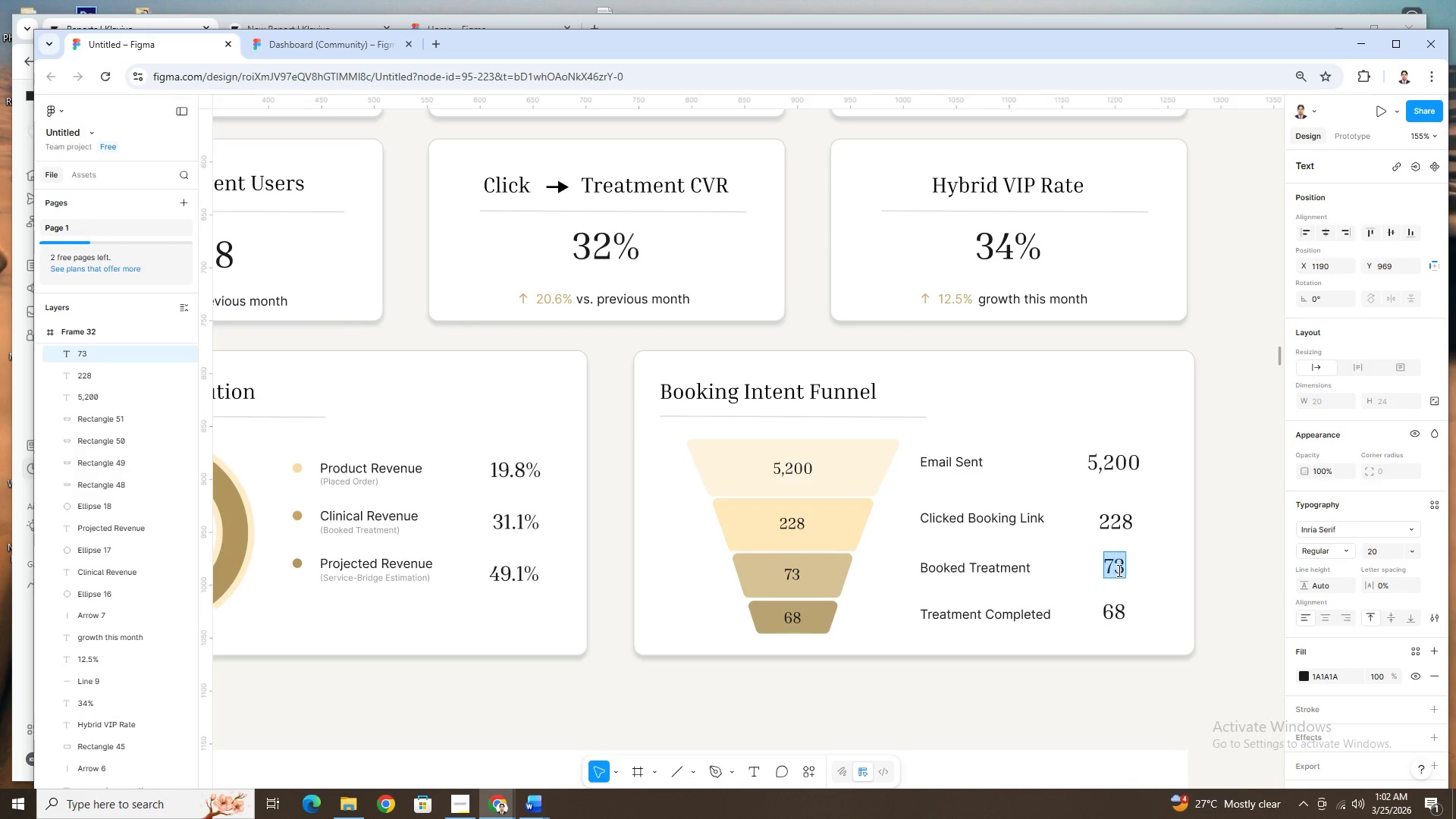 
triple_click([1118, 570])
 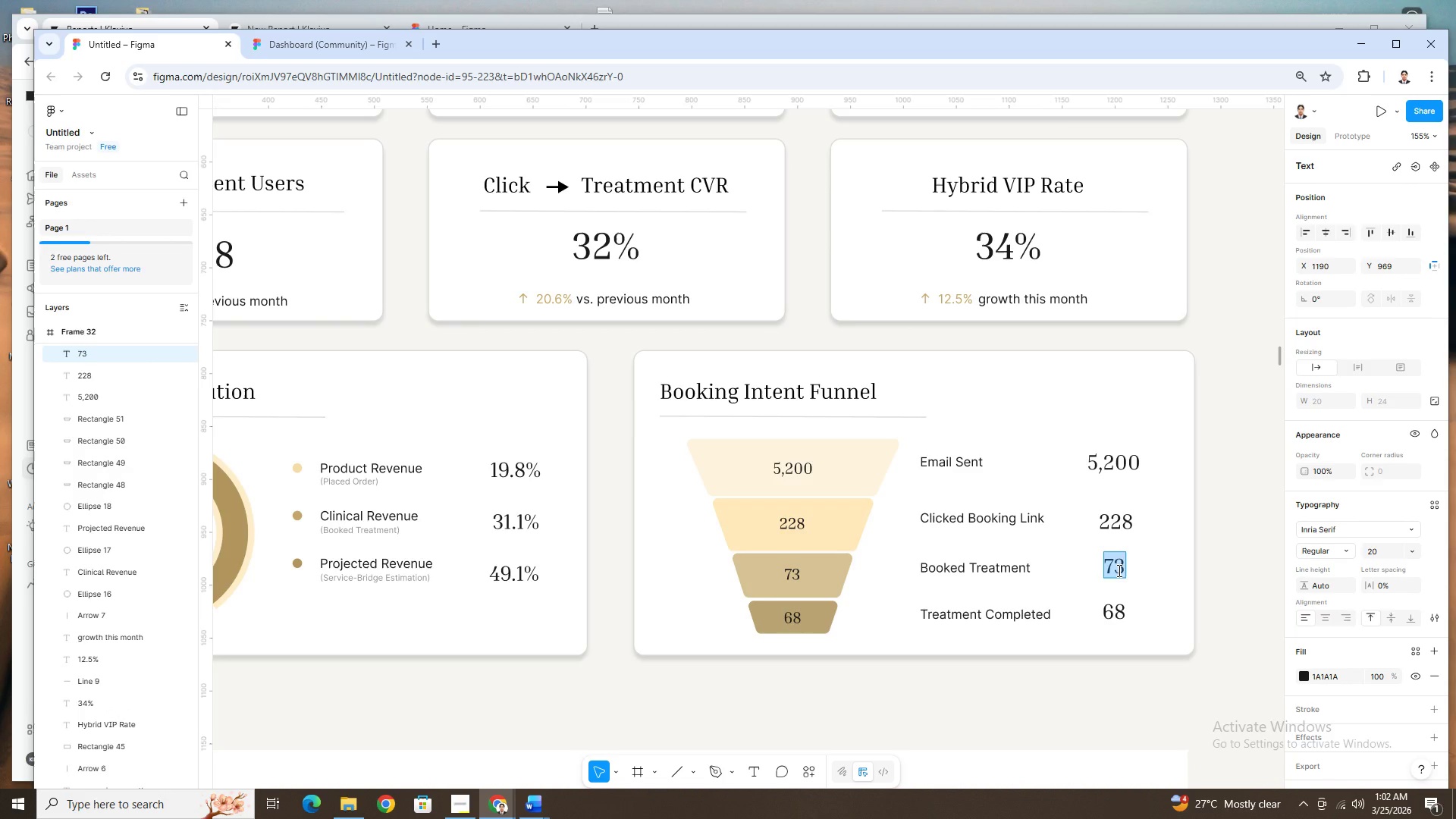 
key(Numpad3)
 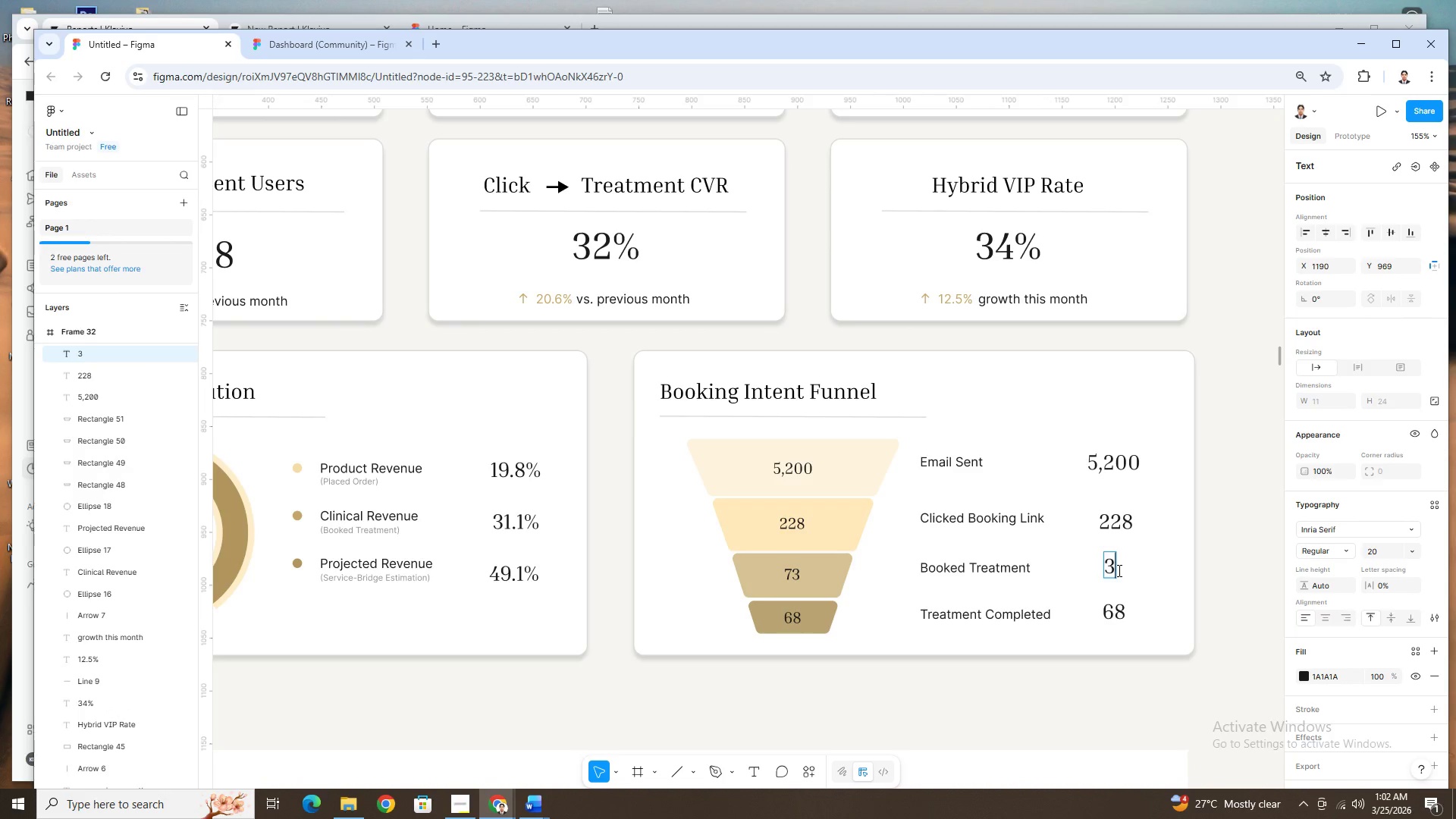 
key(Numpad2)
 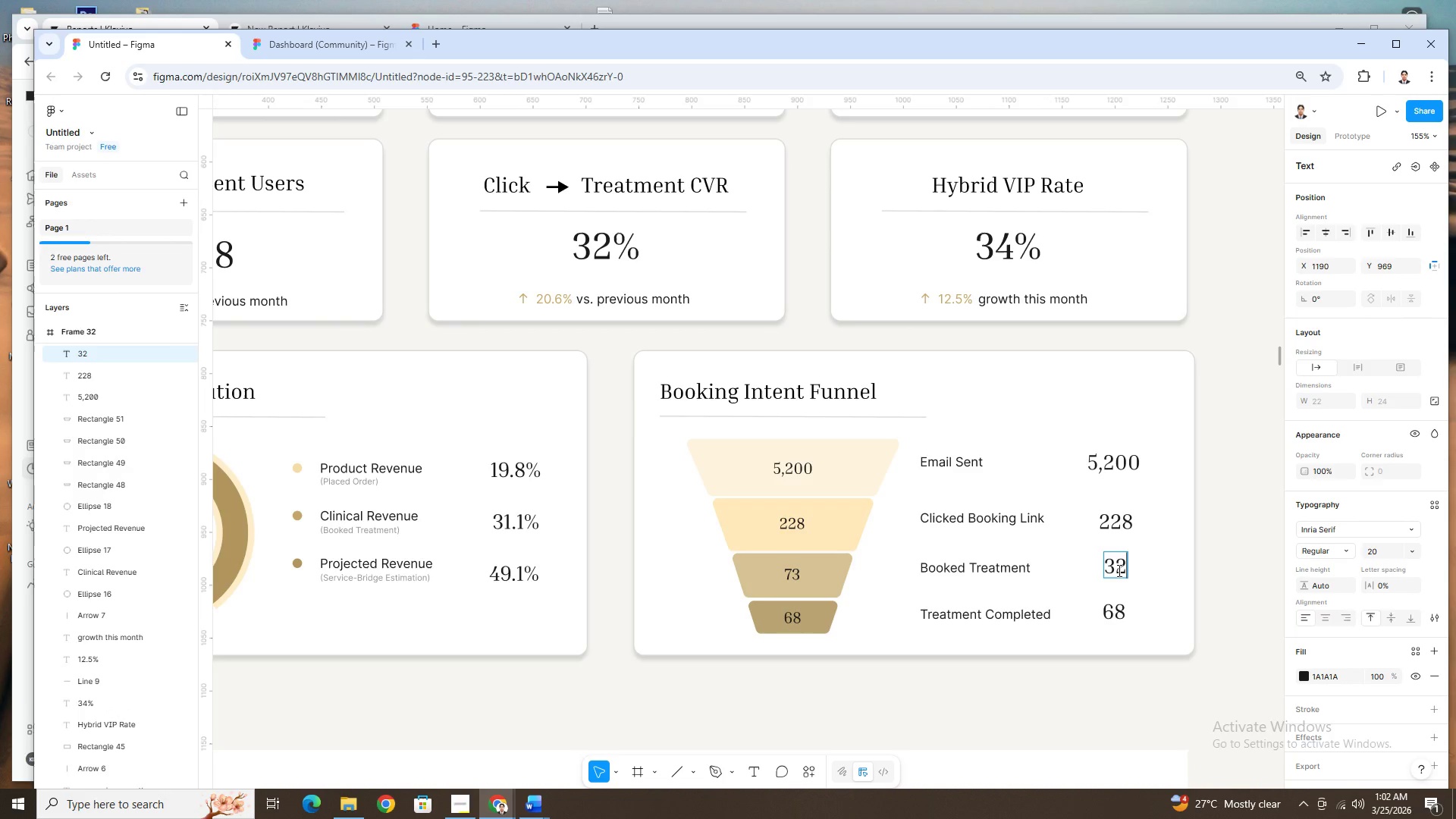 
key(Shift+ShiftRight)
 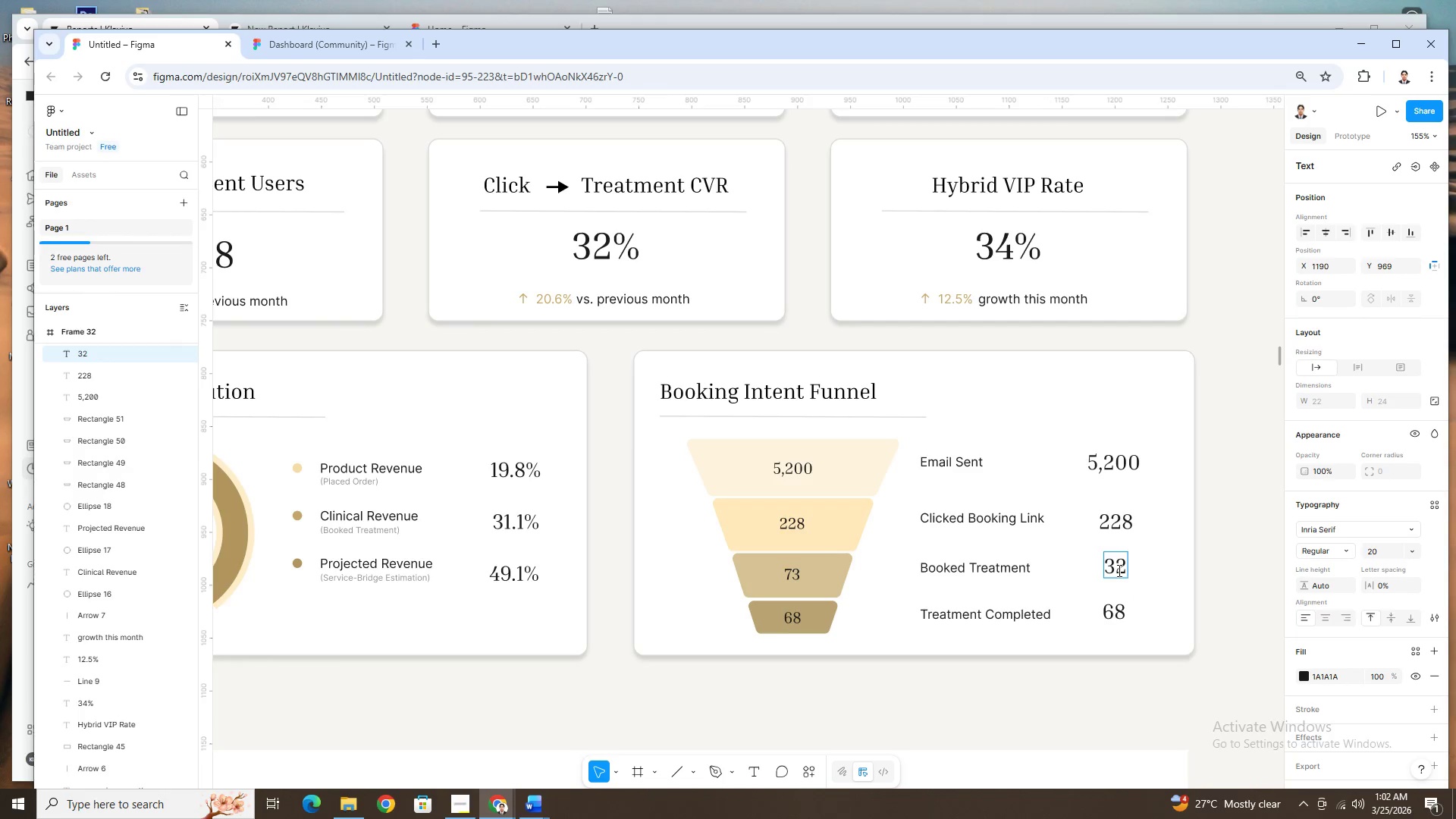 
key(Shift+5)
 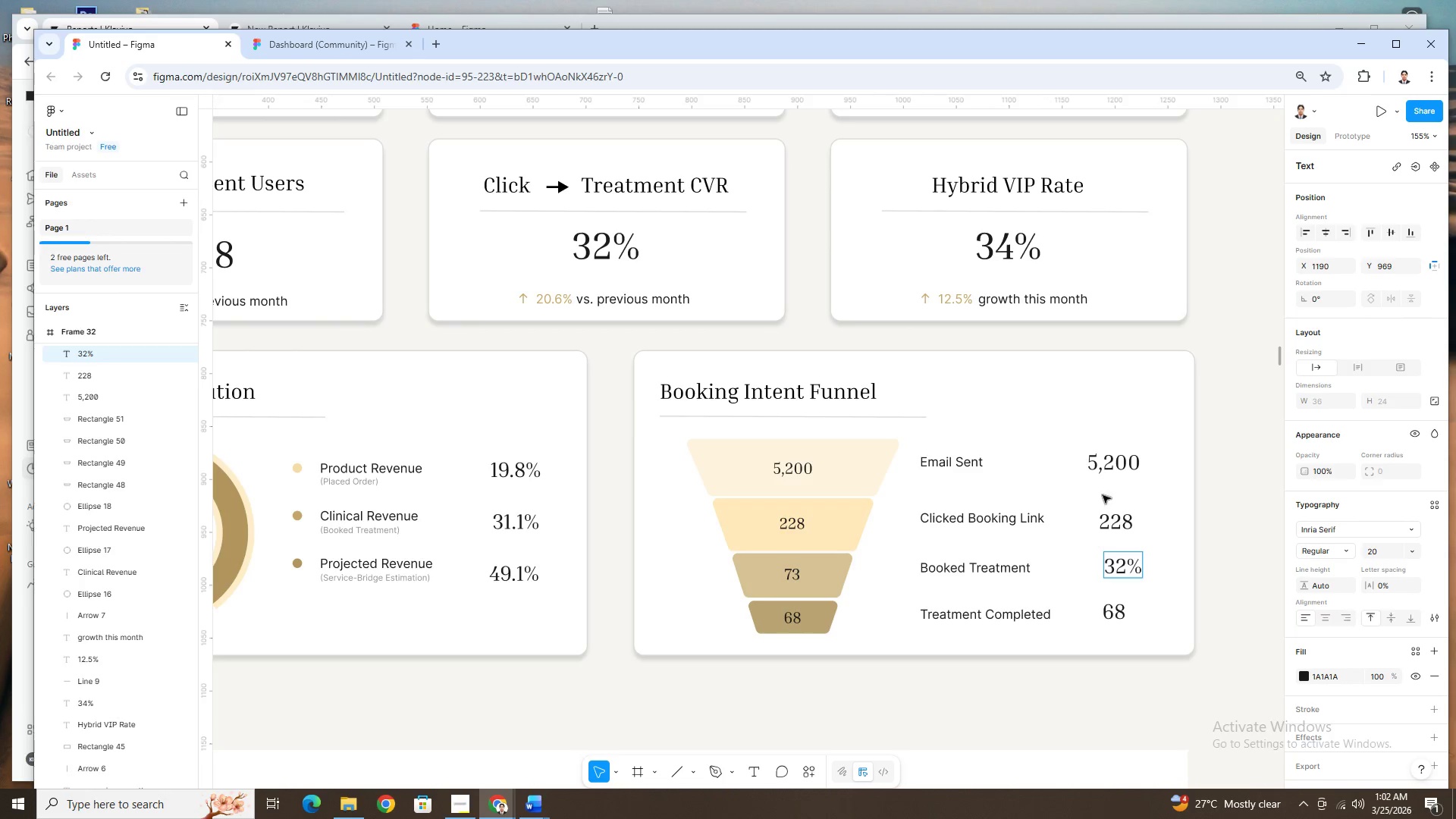 
left_click([1128, 523])
 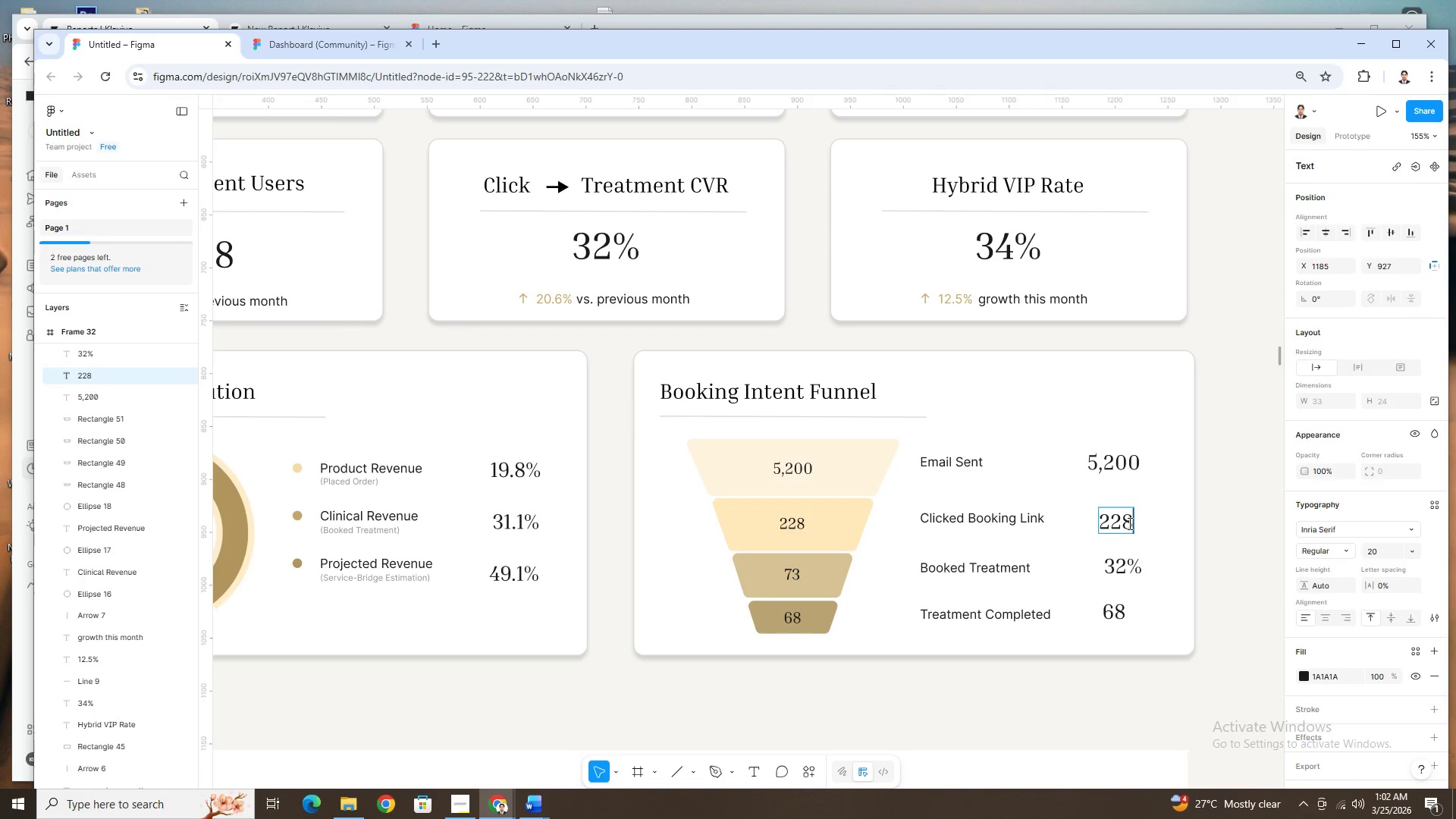 
double_click([1128, 523])
 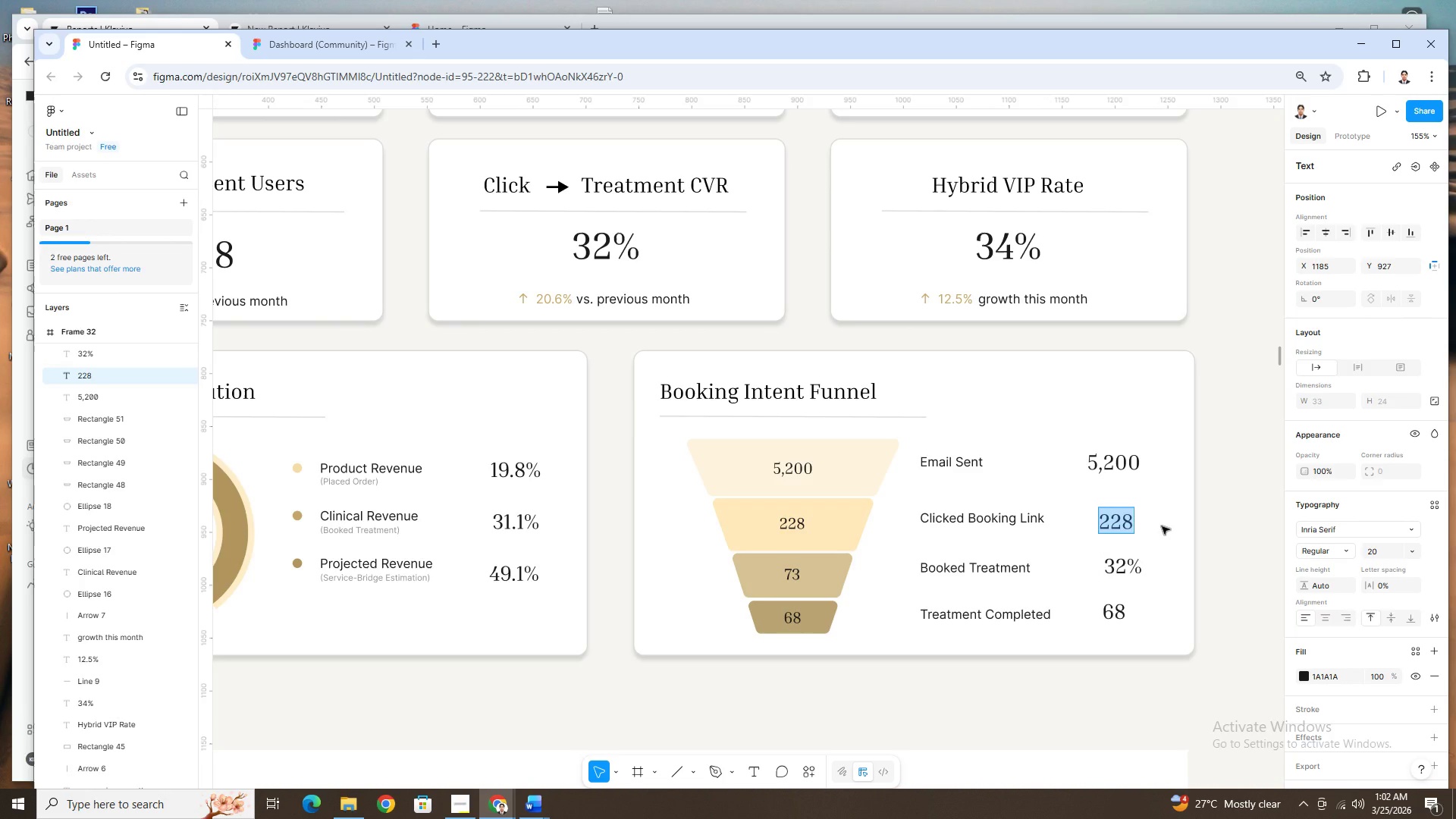 
wait(9.58)
 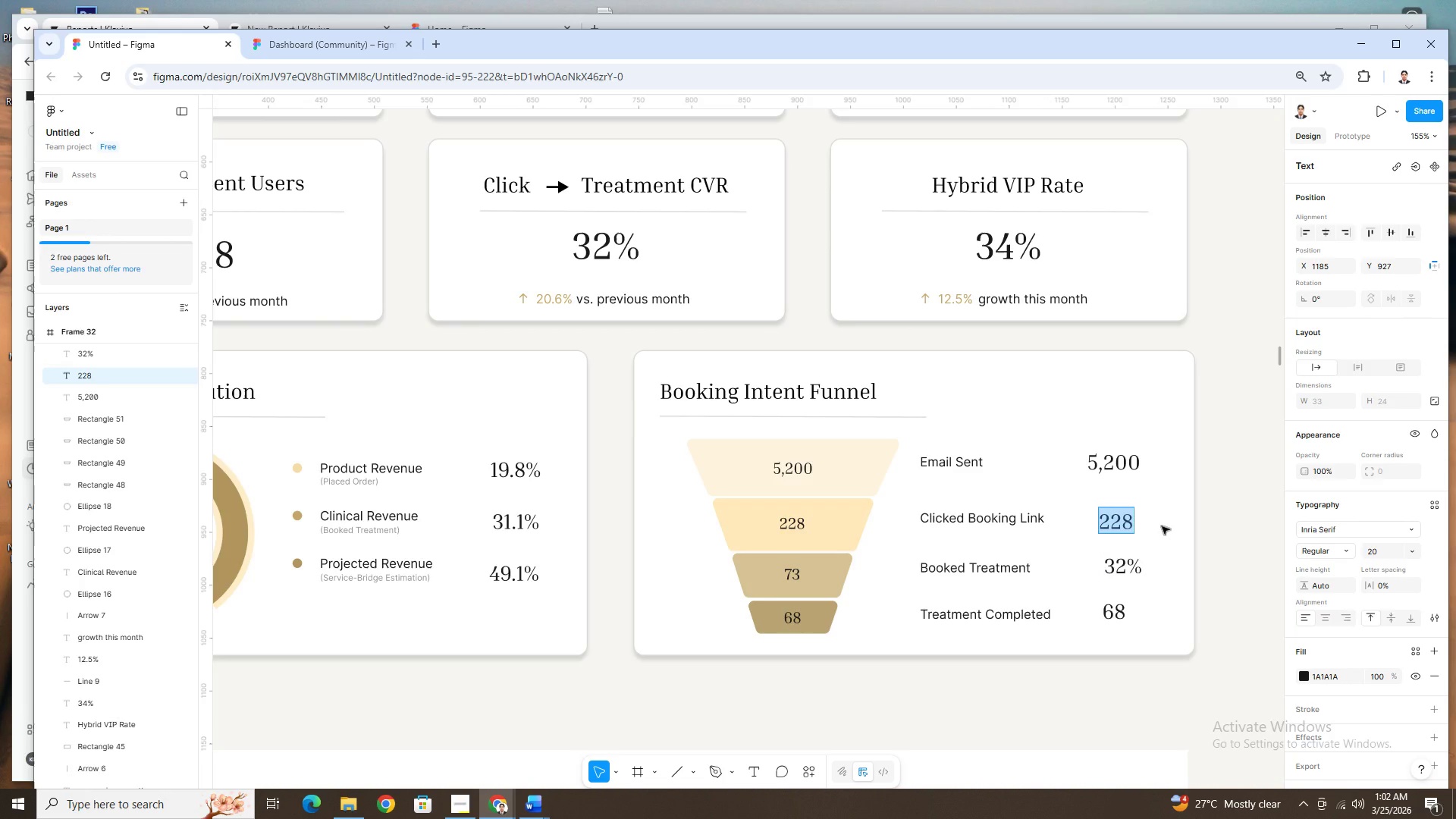 
scroll: coordinate [898, 510], scroll_direction: up, amount: 5.0
 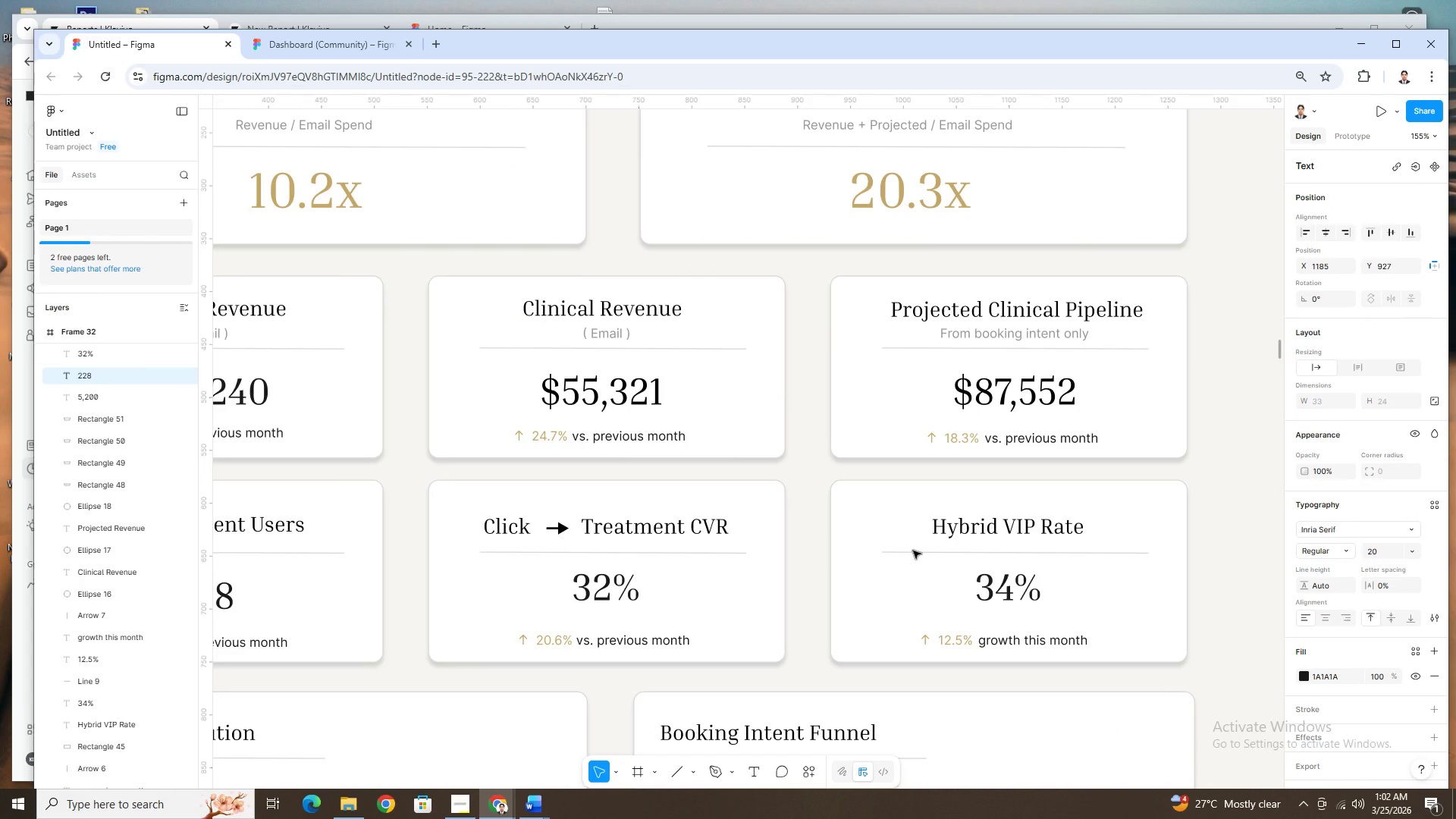 
scroll: coordinate [913, 551], scroll_direction: down, amount: 4.0
 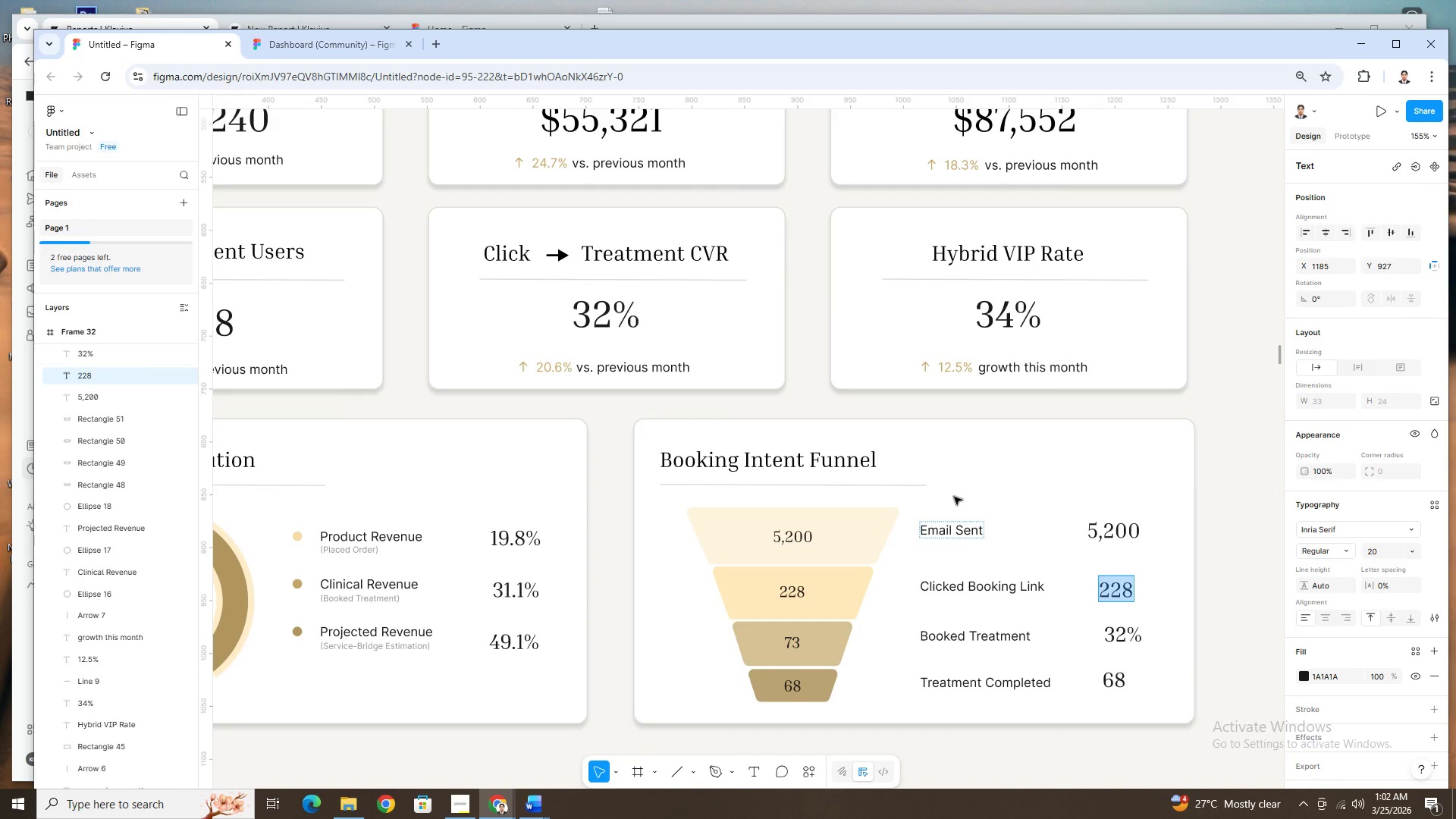 
hold_key(key=ControlLeft, duration=1.5)
scroll: coordinate [954, 497], scroll_direction: down, amount: 2.0
 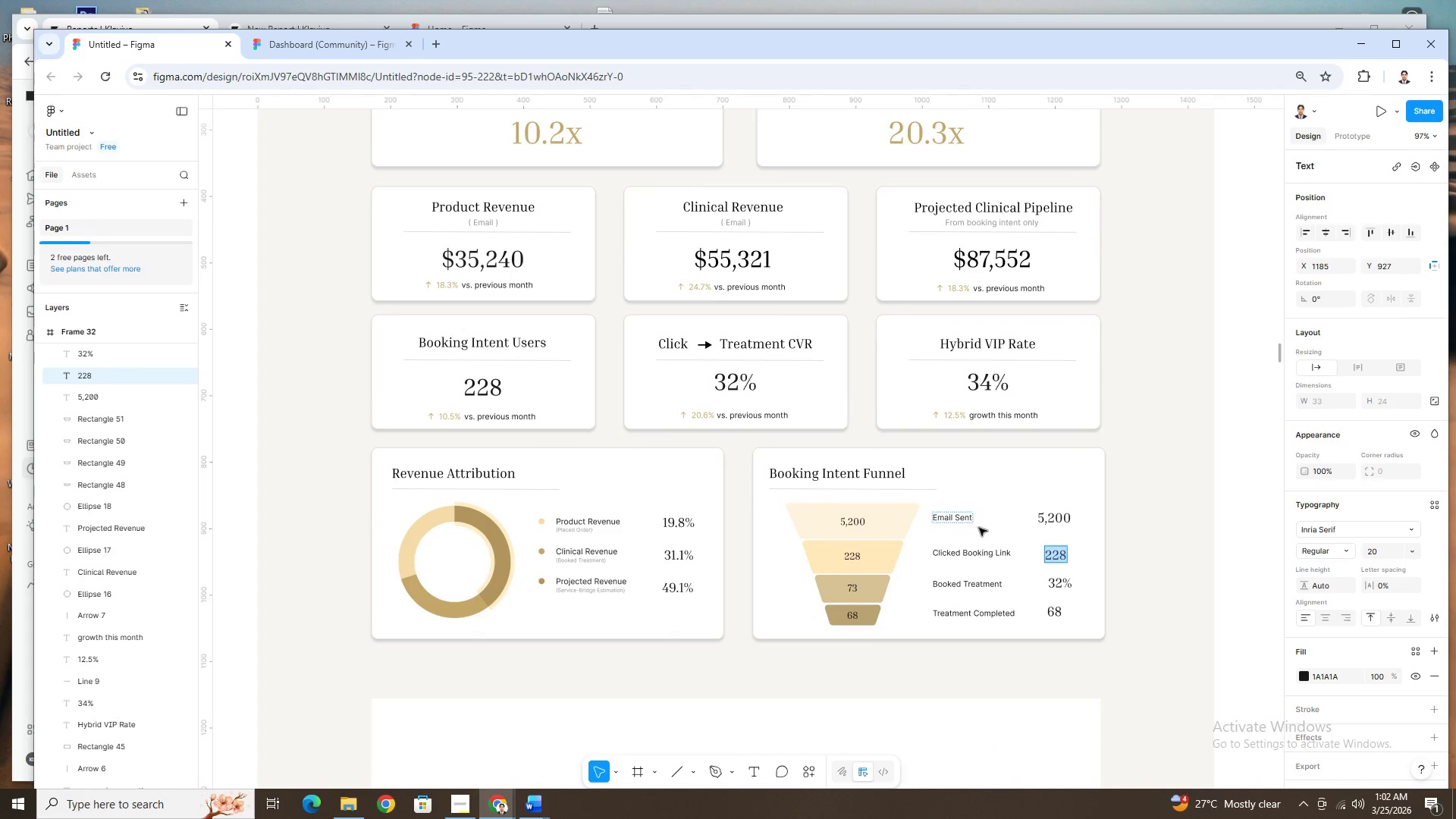 
hold_key(key=ControlLeft, duration=1.12)
scroll: coordinate [1037, 571], scroll_direction: up, amount: 2.0
 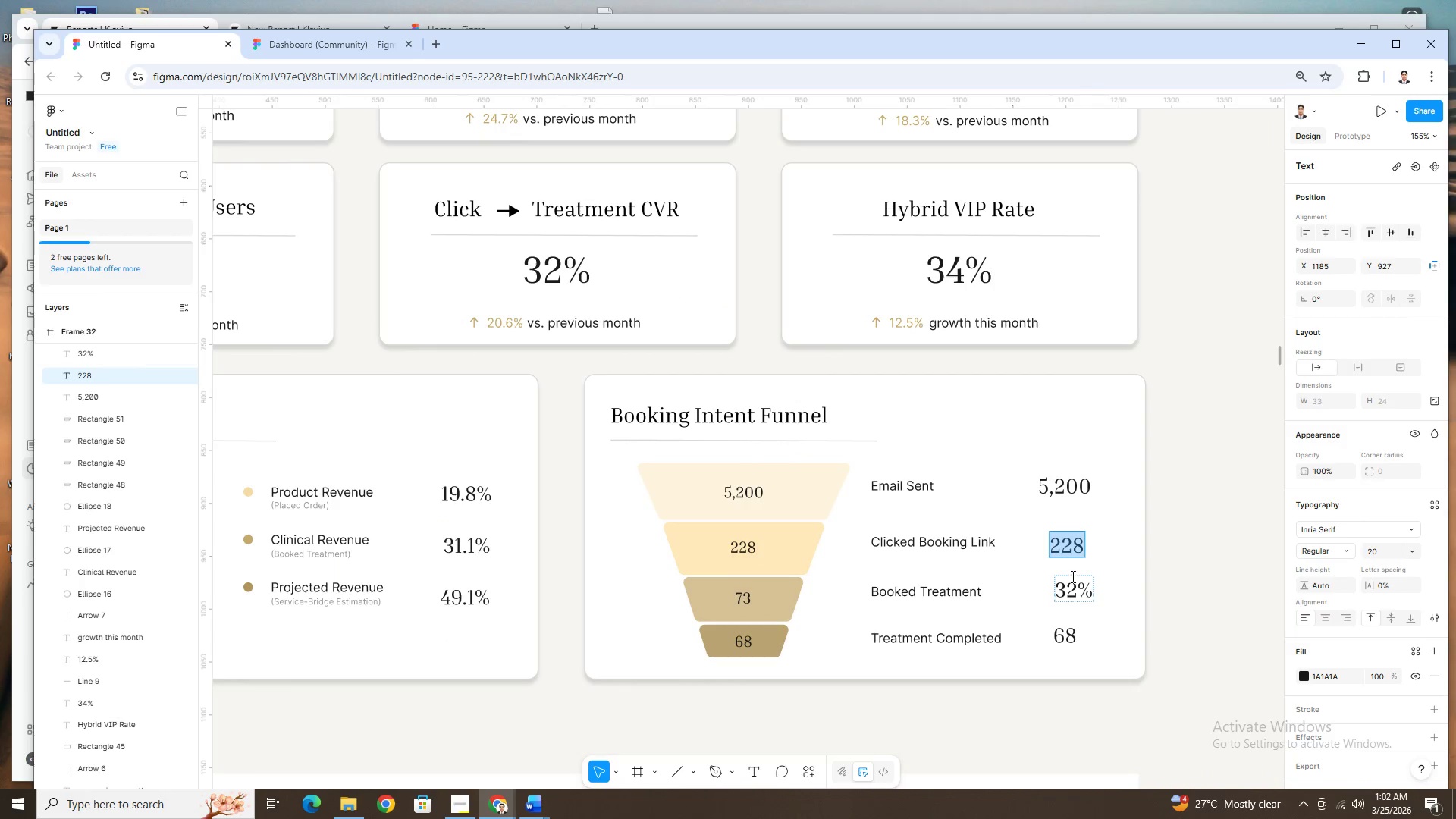 
hold_key(key=ControlLeft, duration=0.94)
scroll: coordinate [1068, 570], scroll_direction: down, amount: 1.0
 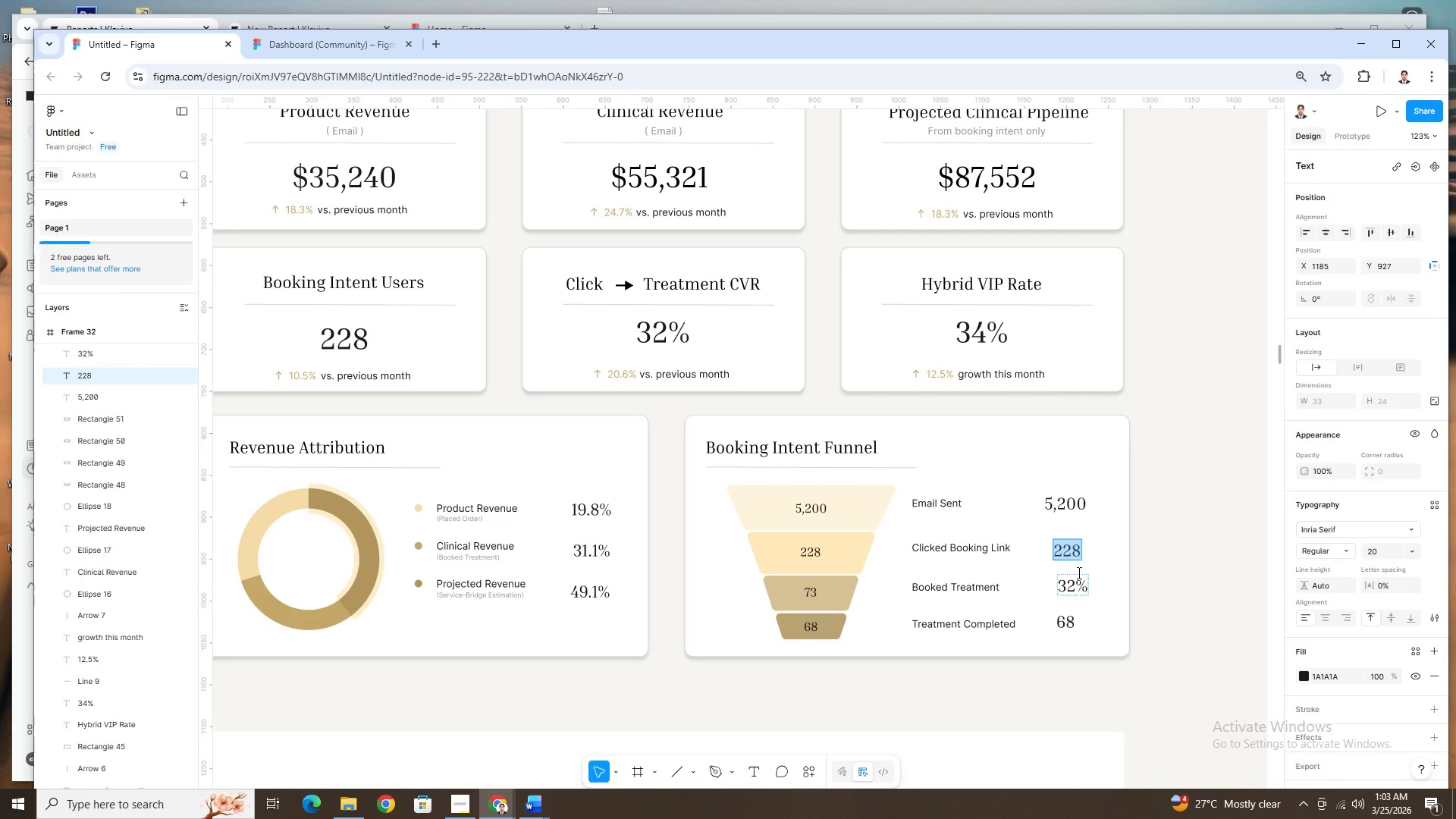 
wait(38.44)
 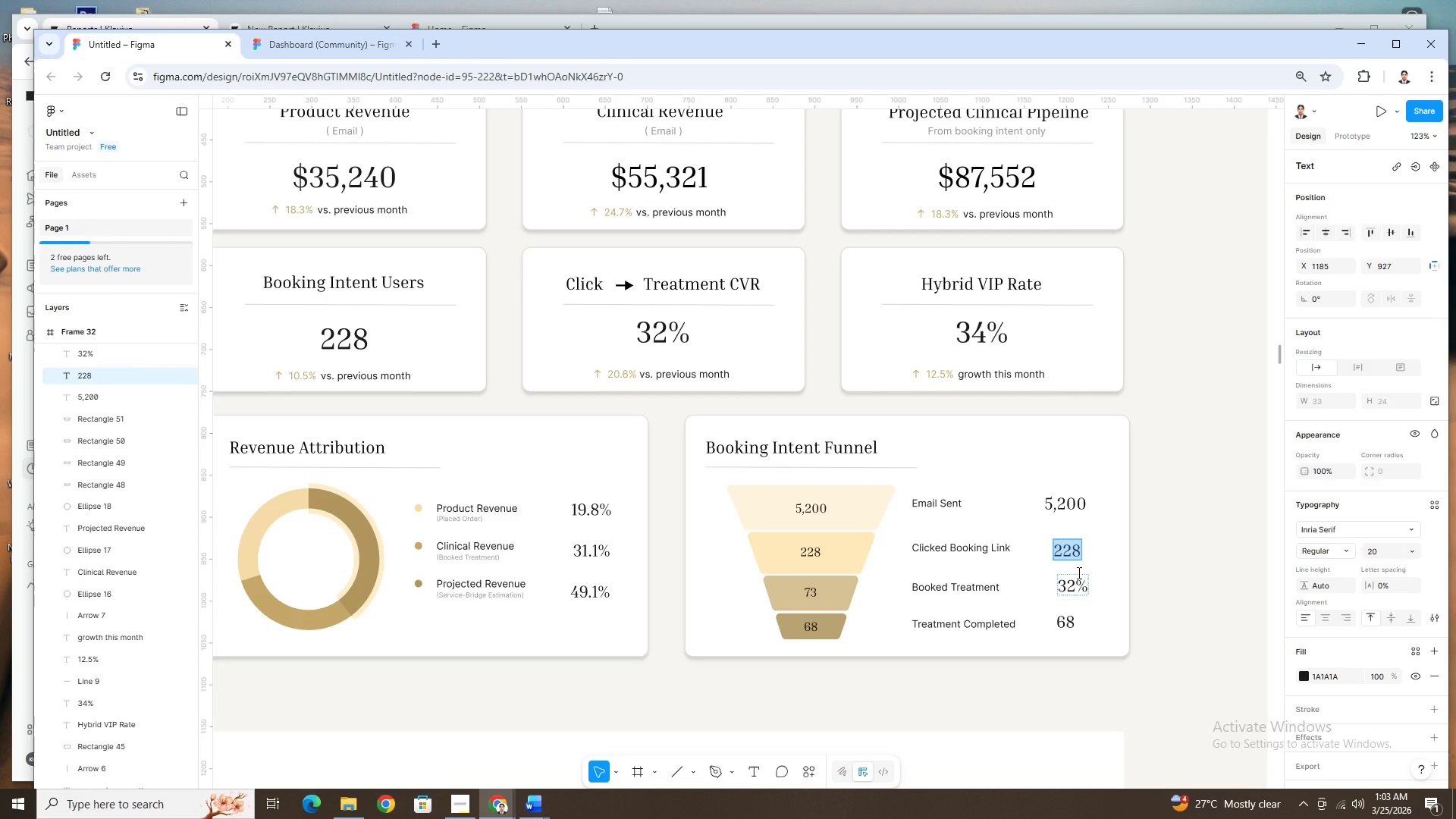 
scroll: coordinate [866, 770], scroll_direction: down, amount: 3.0
 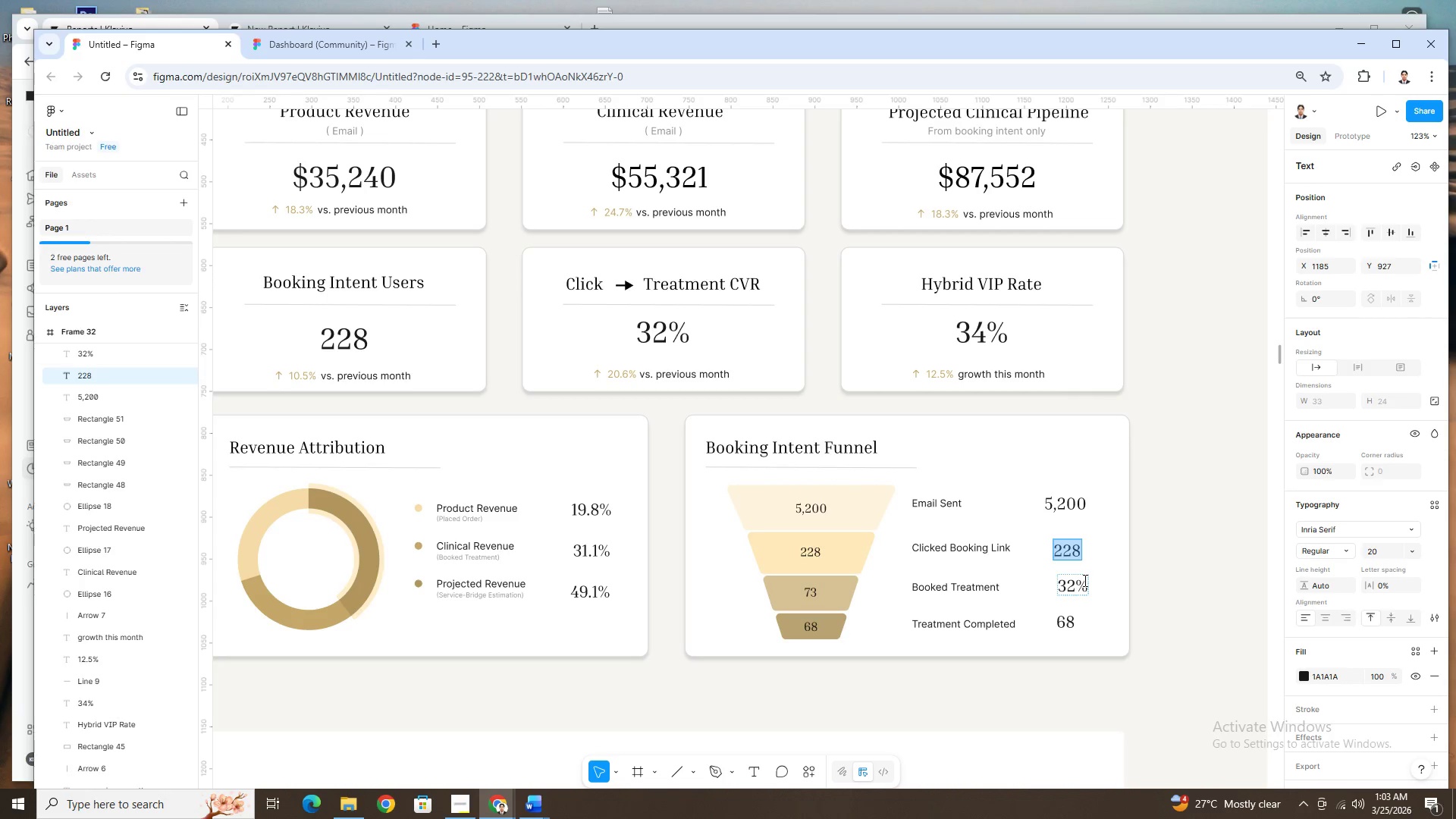 
wait(44.14)
 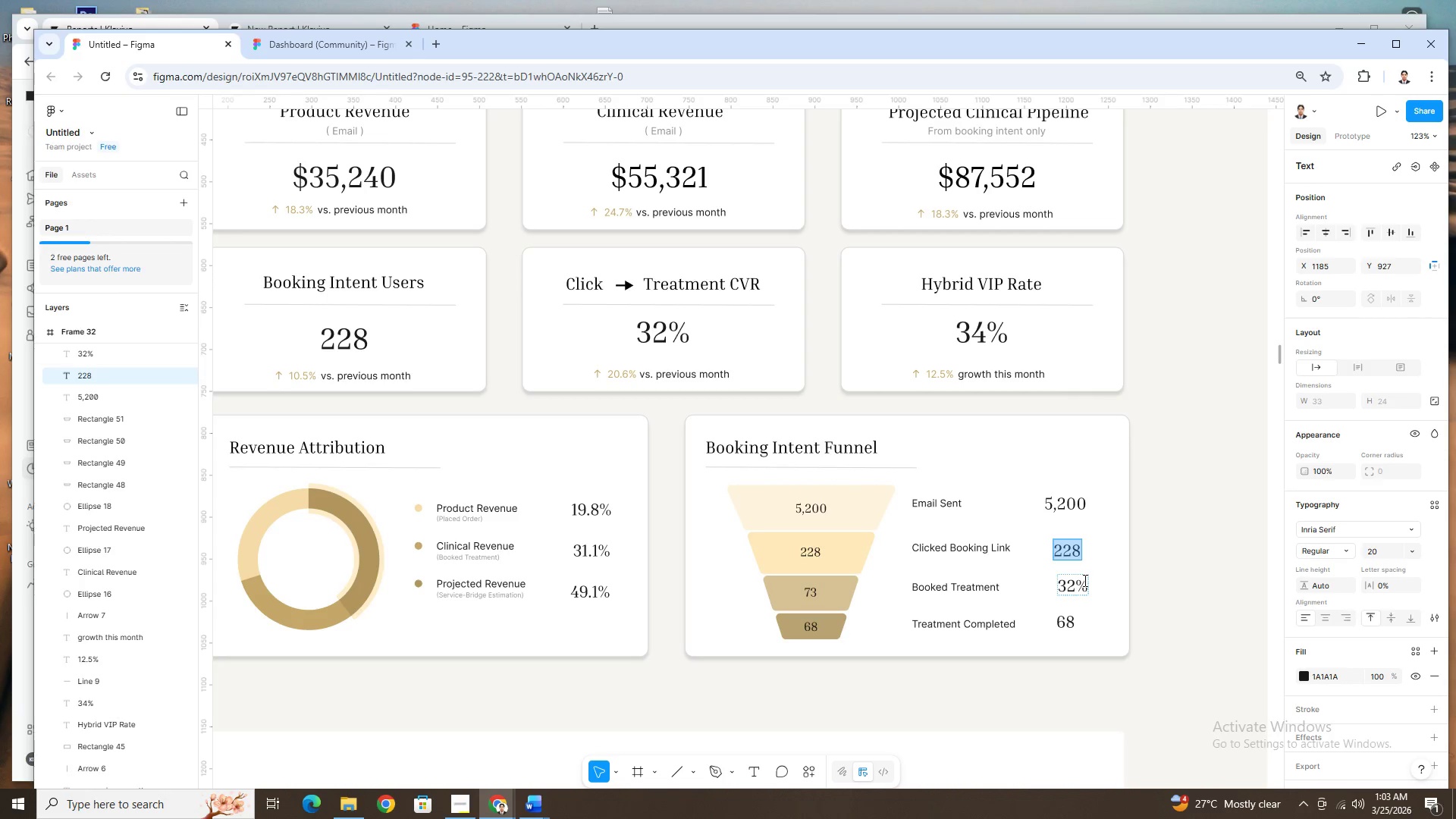 
scroll: coordinate [1062, 596], scroll_direction: up, amount: 3.0
 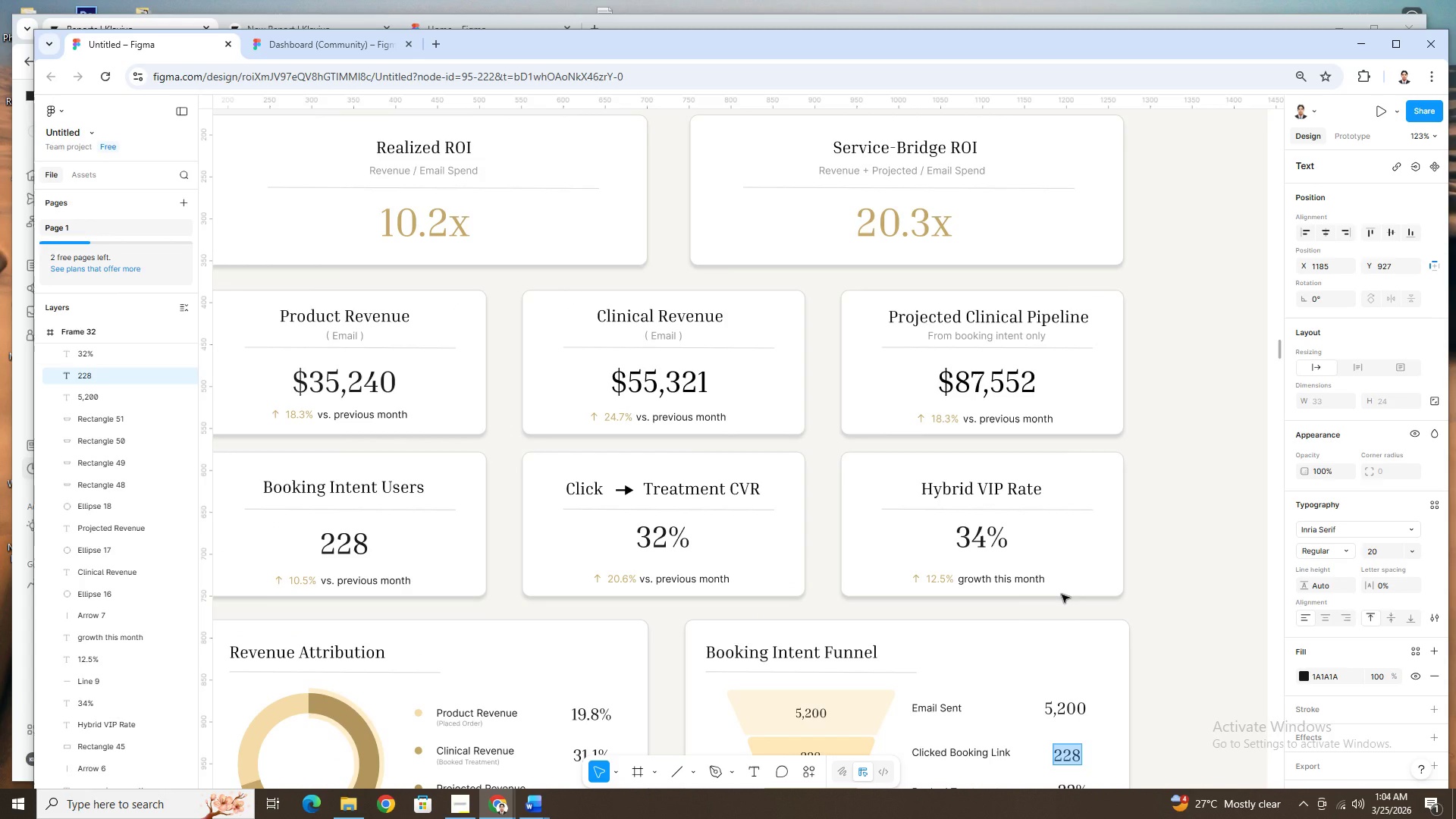 
wait(6.53)
 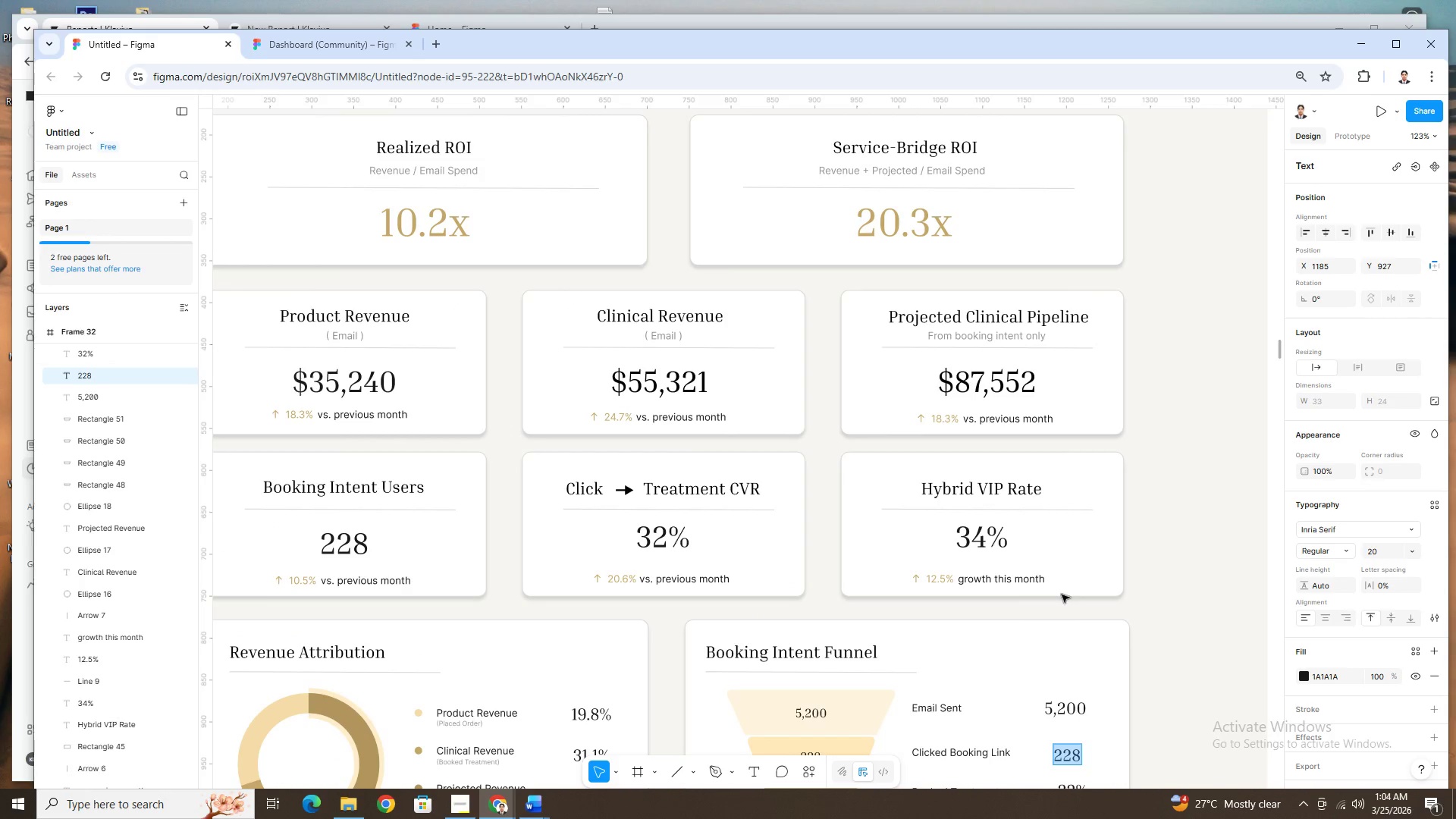 
scroll: coordinate [1062, 595], scroll_direction: down, amount: 3.0
 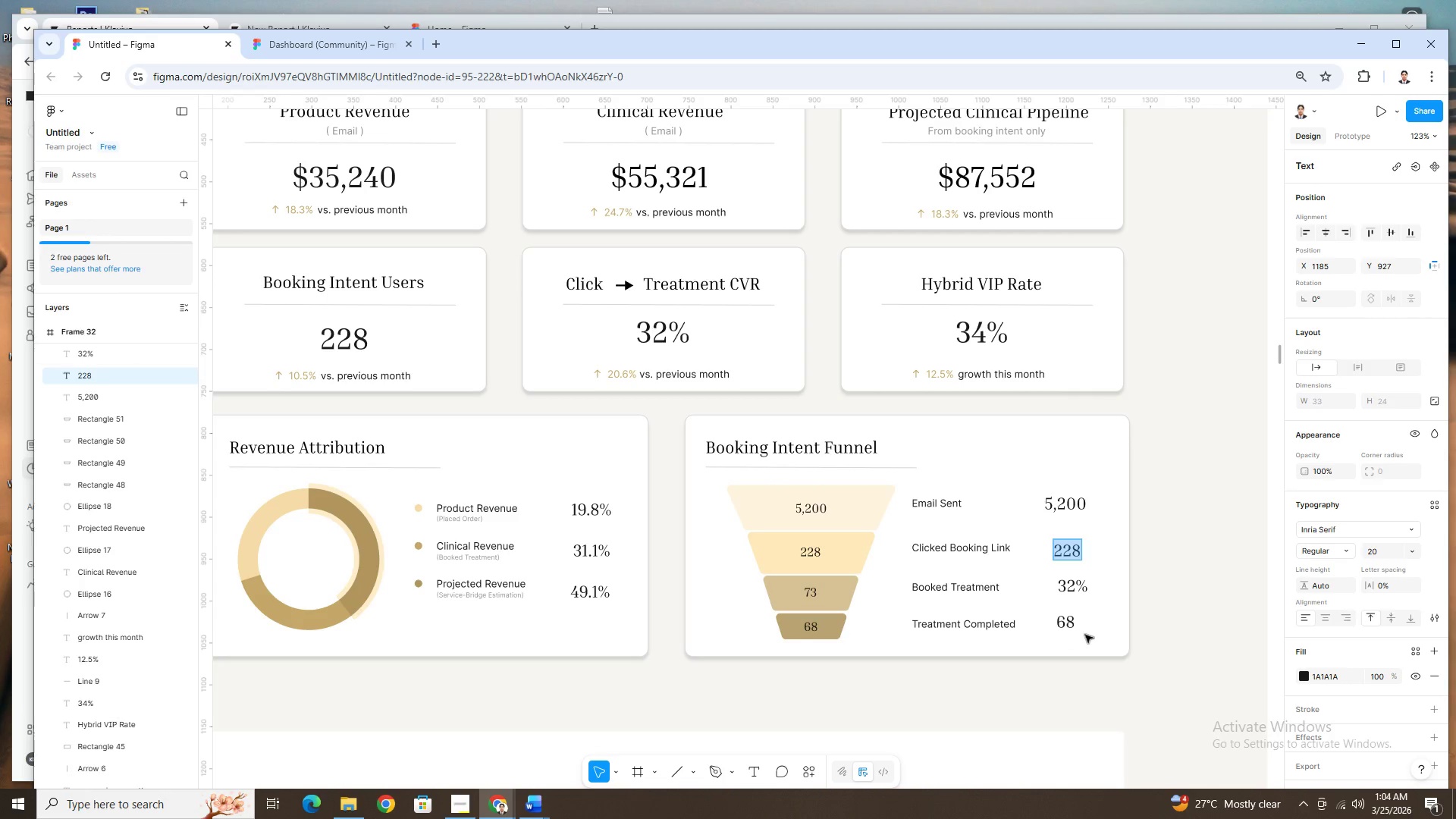 
wait(6.43)
 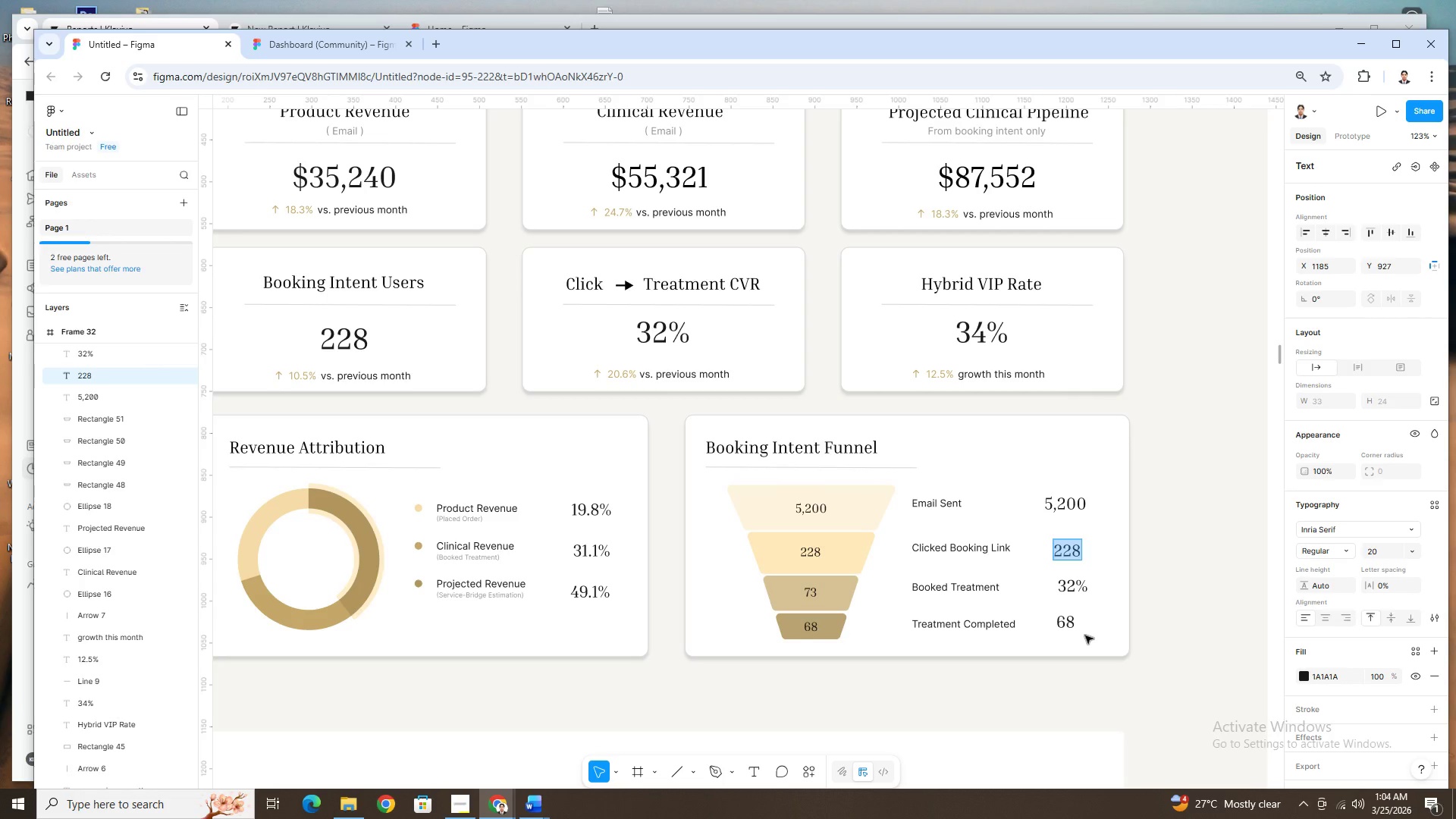 
scroll: coordinate [1085, 635], scroll_direction: up, amount: 1.0
 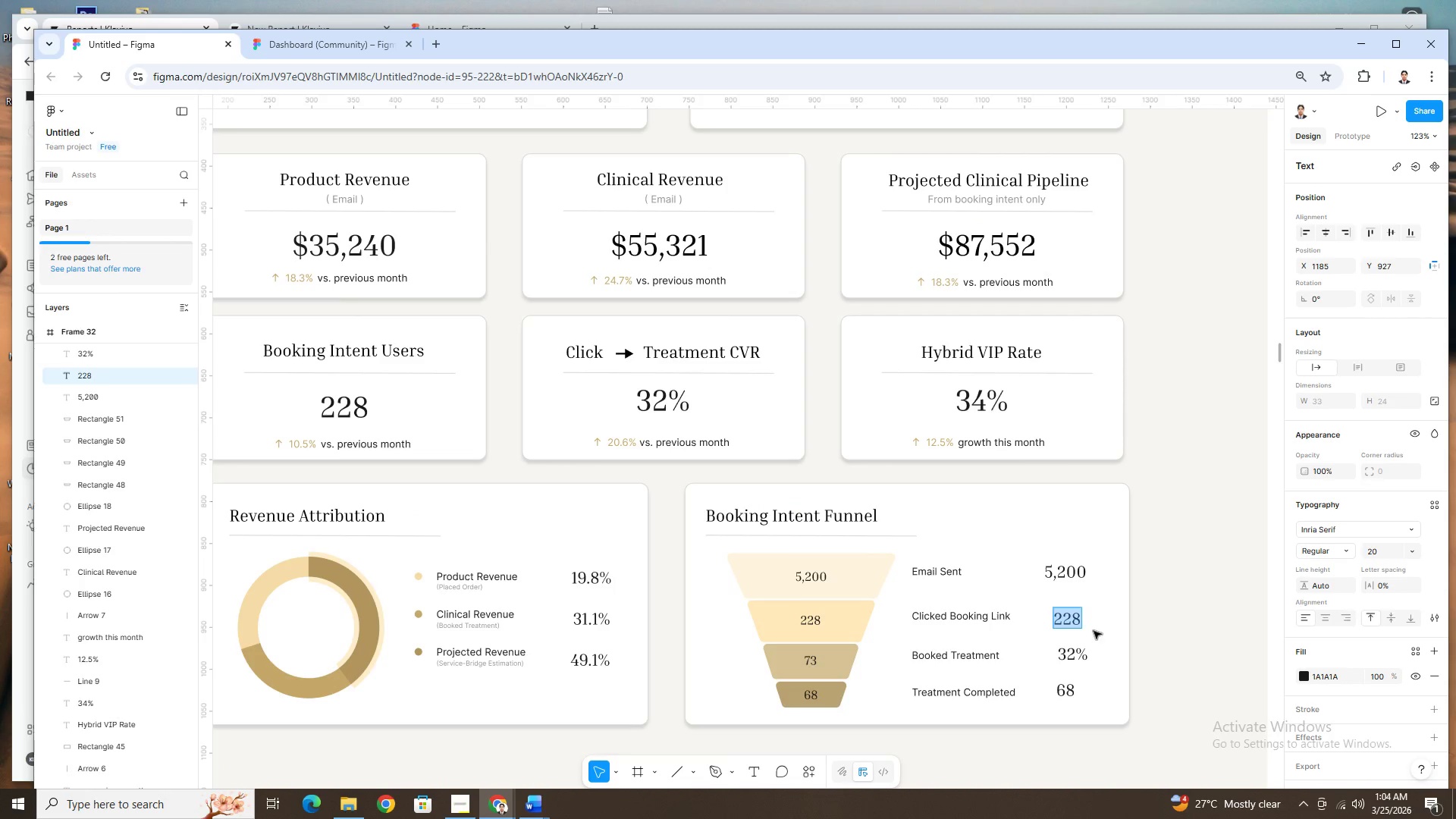 
scroll: coordinate [994, 535], scroll_direction: down, amount: 1.0
 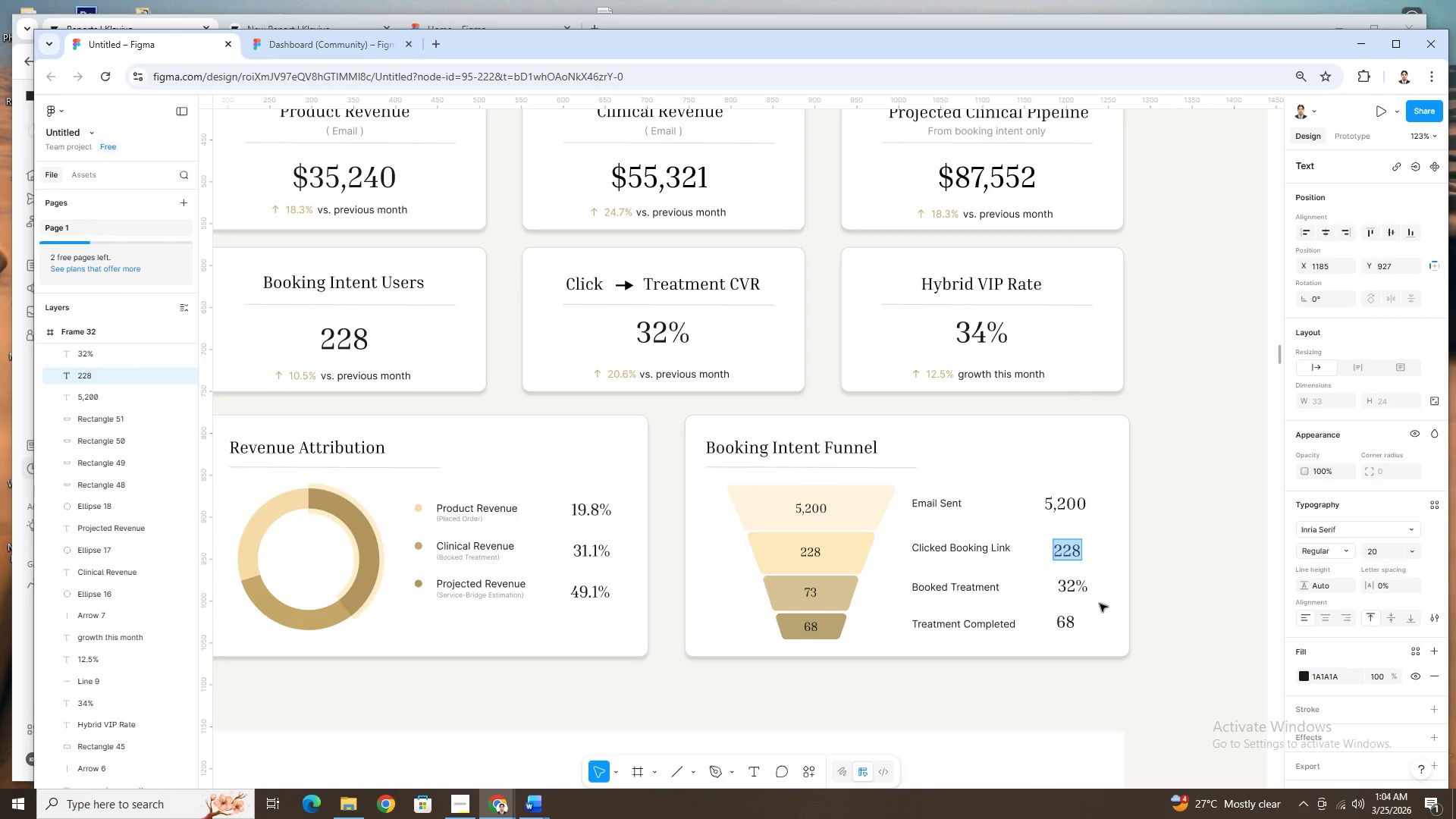 
wait(13.17)
 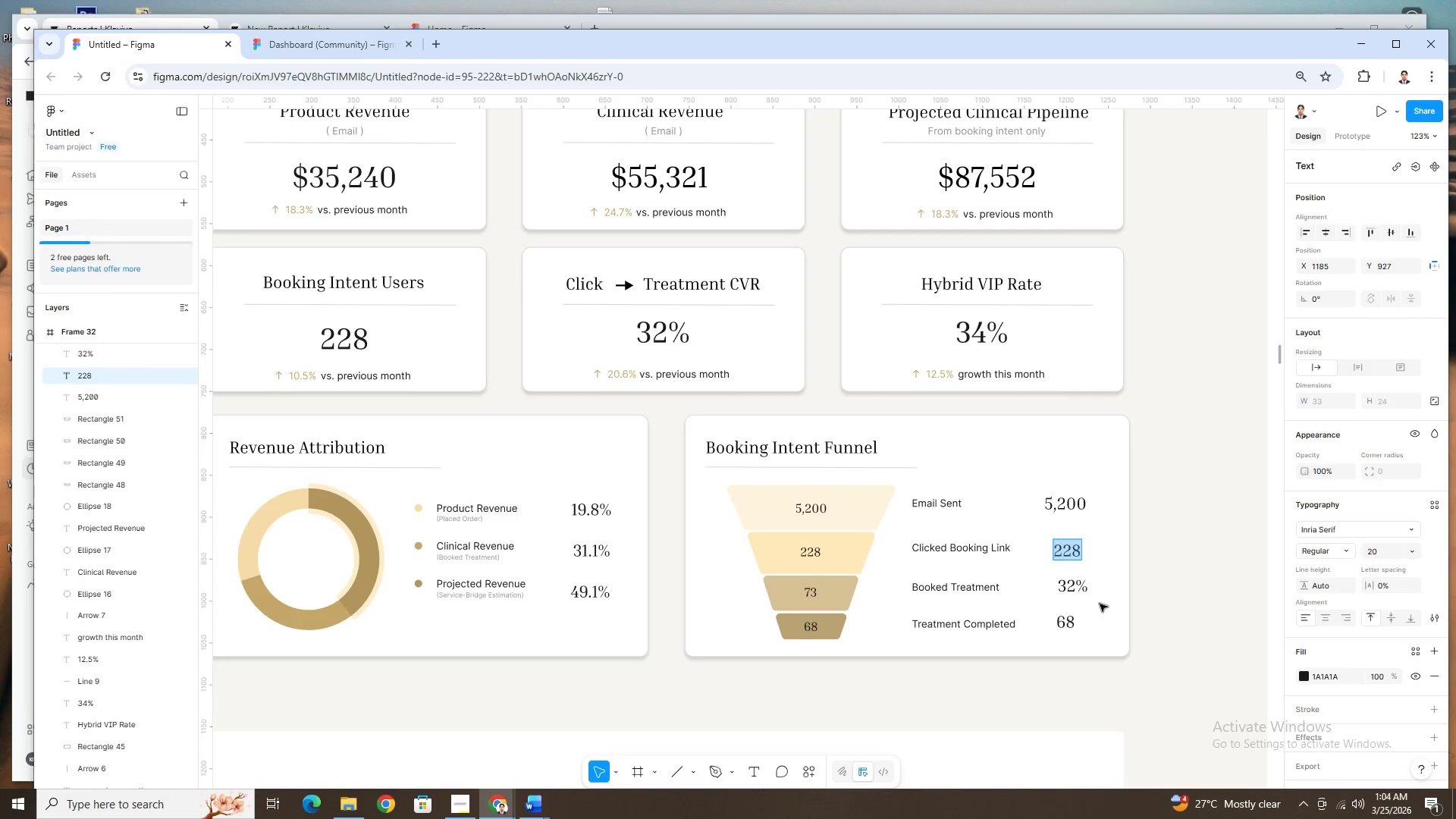 
hold_key(key=ControlLeft, duration=1.05)
 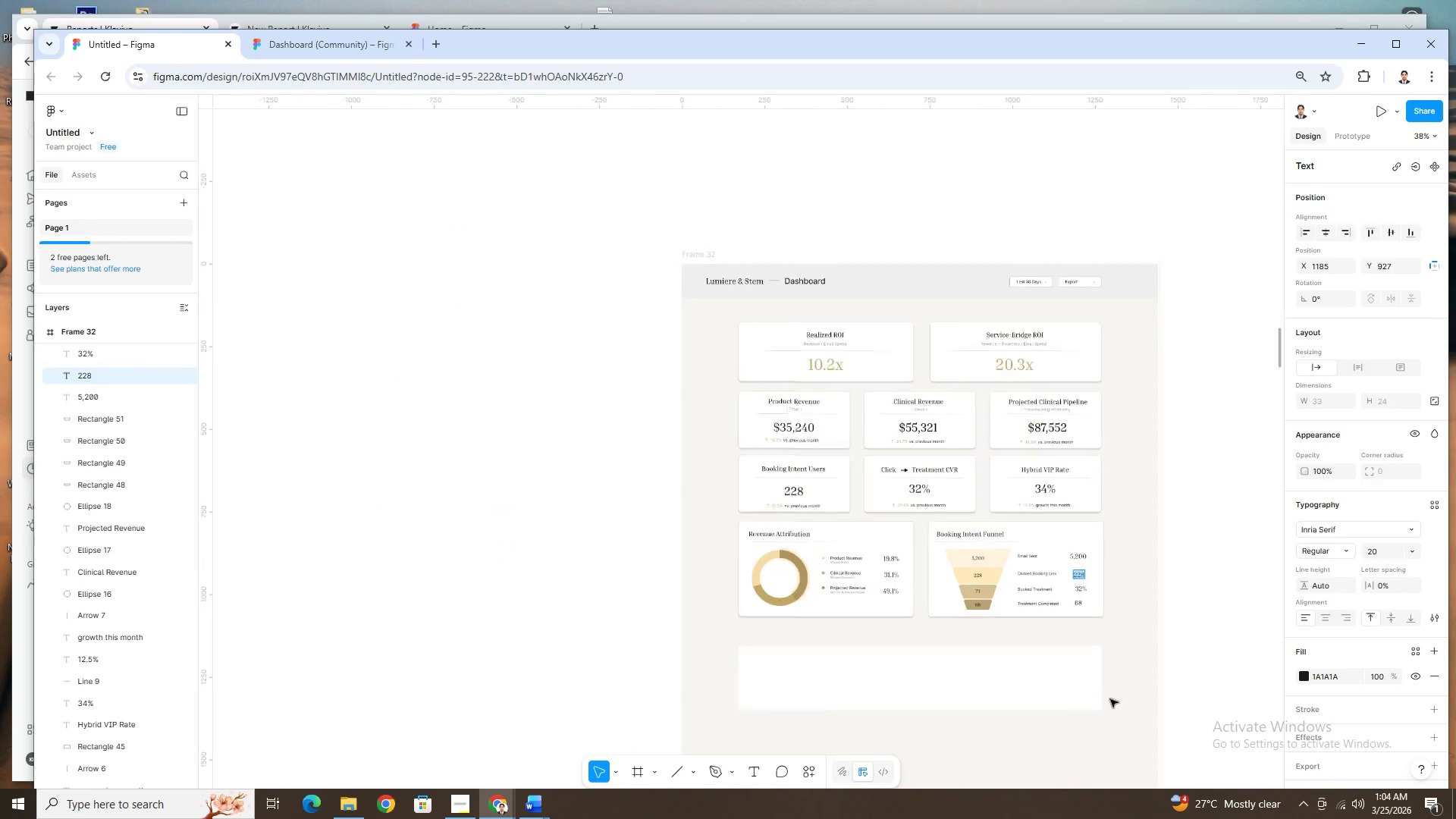 
hold_key(key=ControlLeft, duration=0.33)
 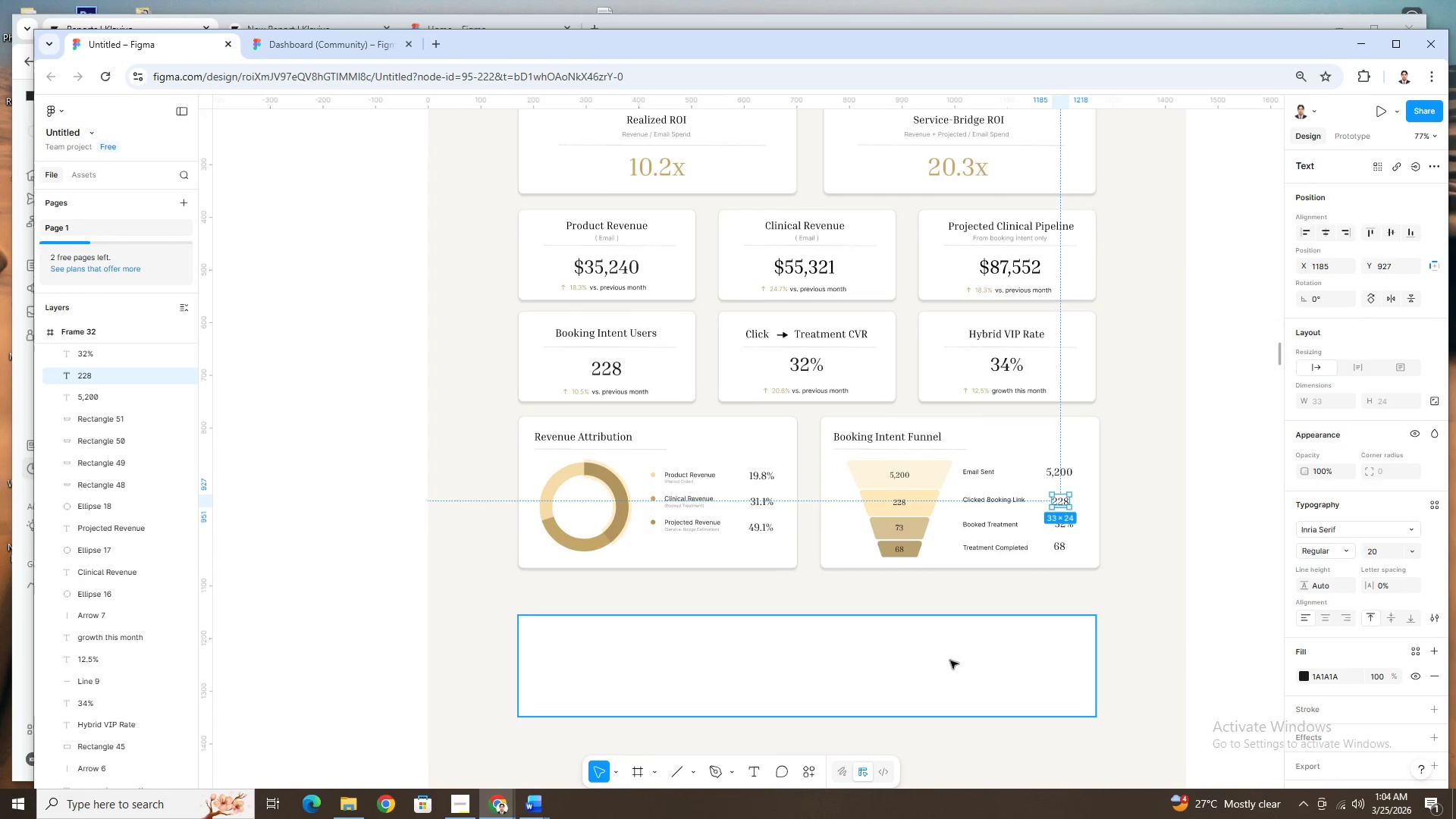 
scroll: coordinate [1094, 623], scroll_direction: down, amount: 5.0
 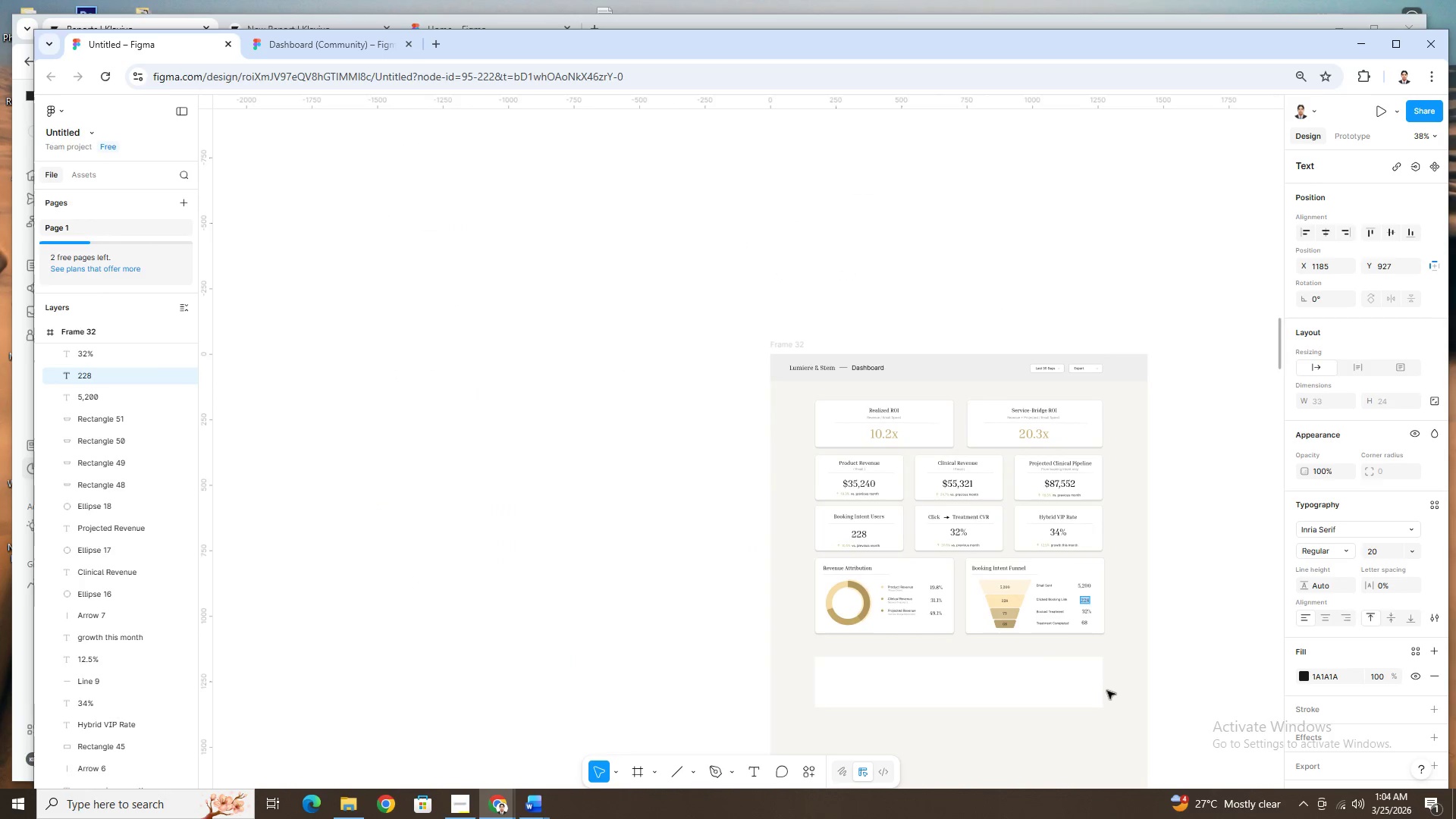 
left_click([950, 661])
 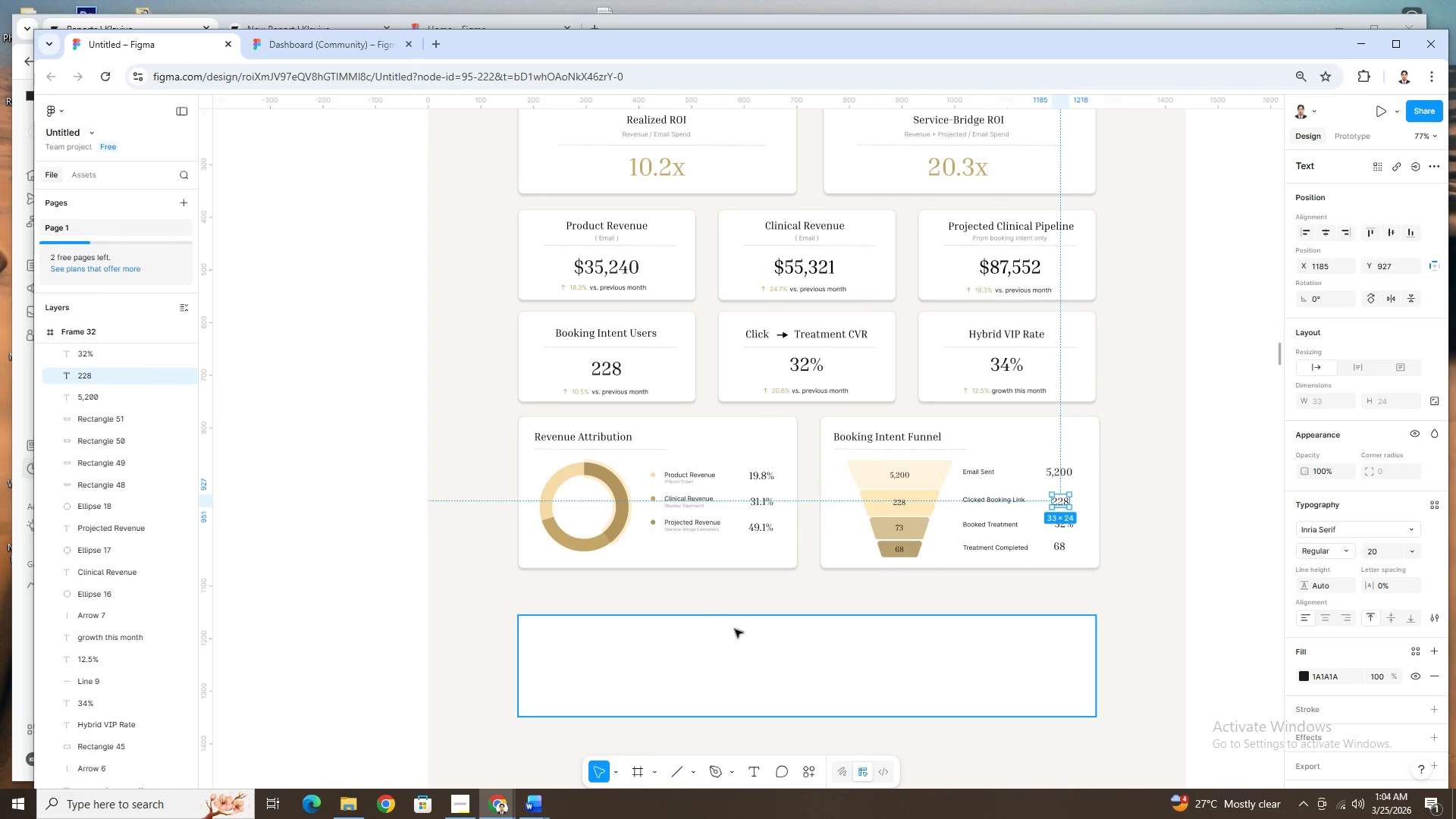 
scroll: coordinate [1110, 699], scroll_direction: up, amount: 3.0
 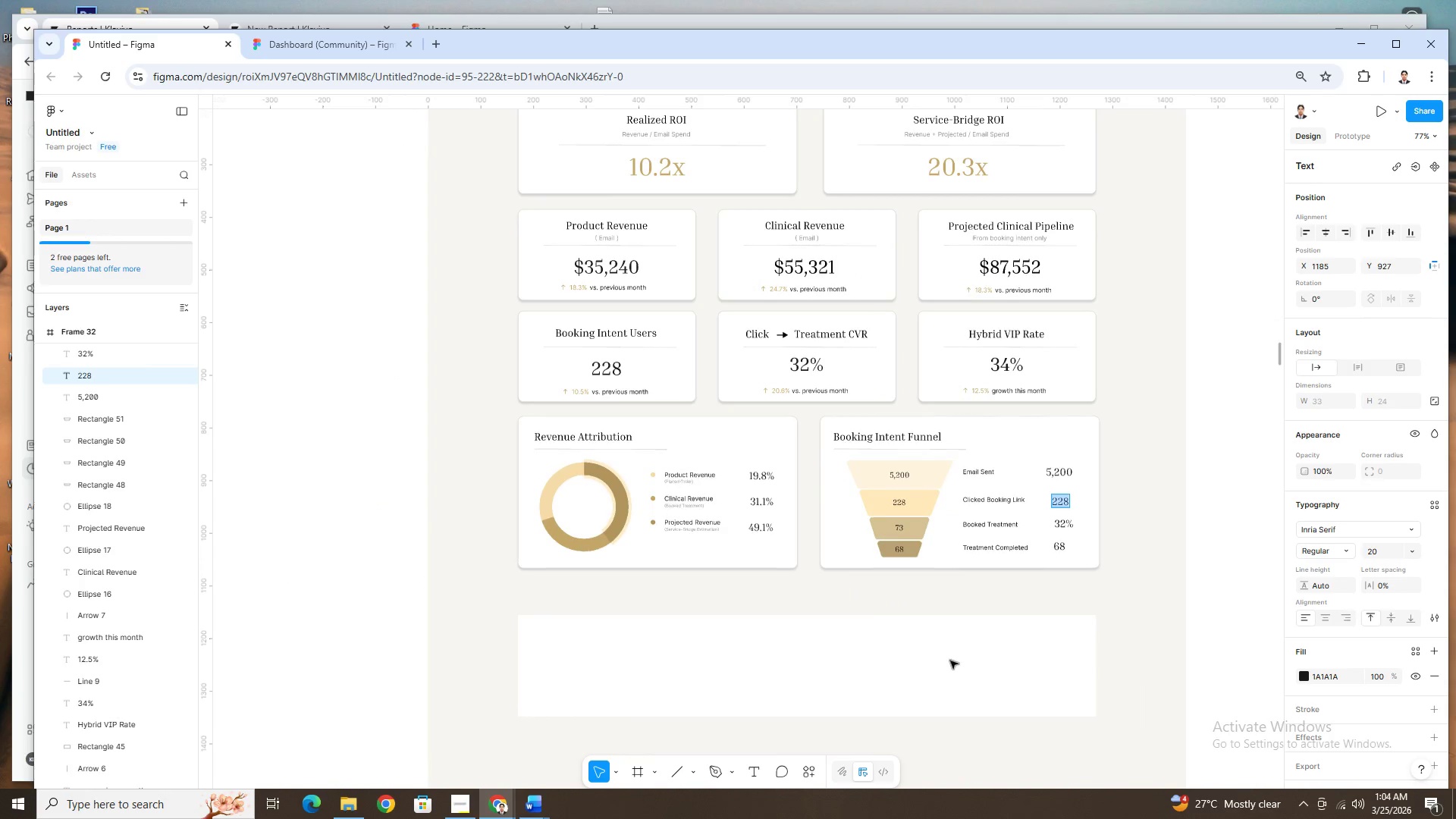 
left_click_drag(start_coordinate=[739, 632], to_coordinate=[739, 602])
 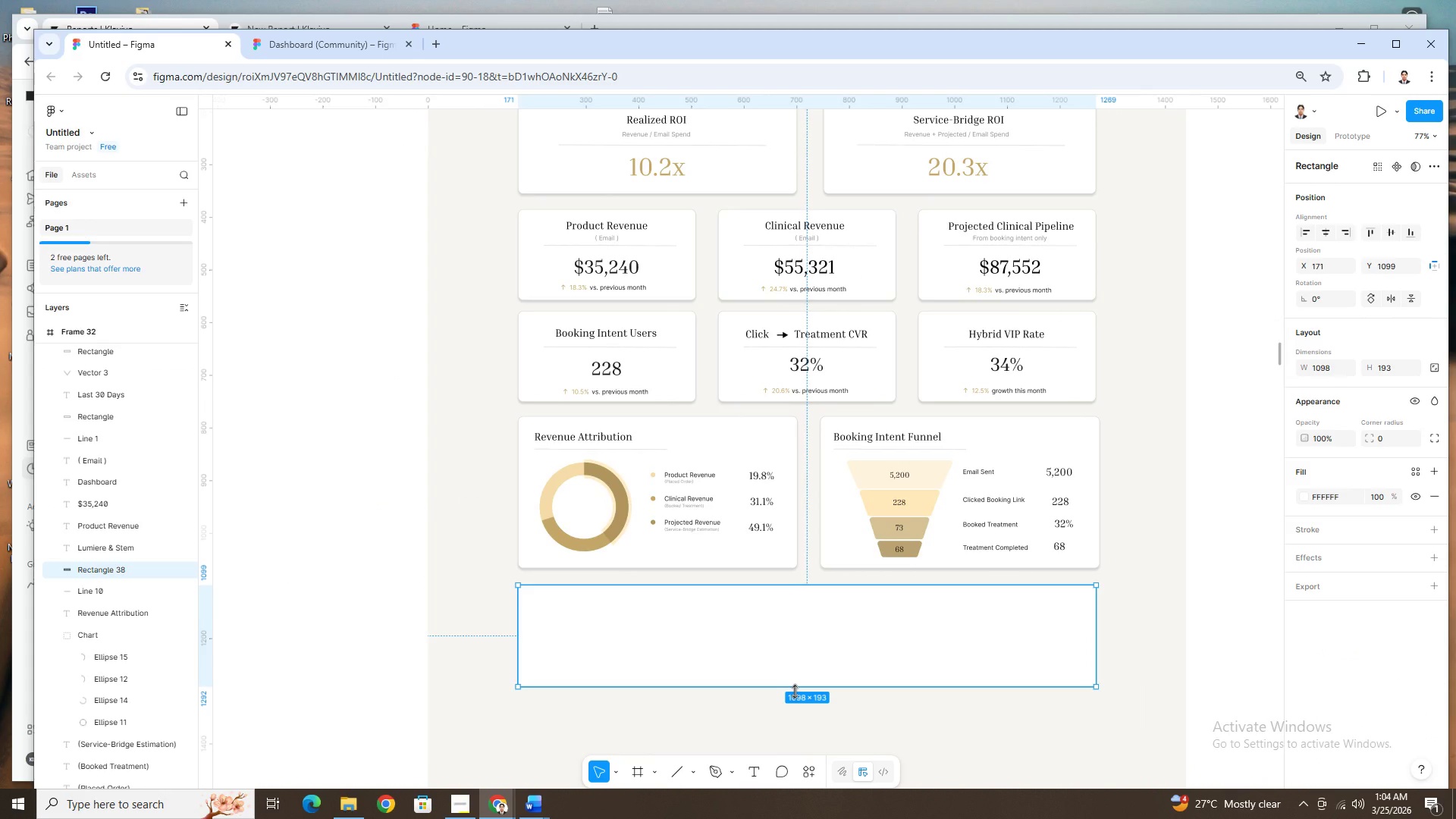 
left_click_drag(start_coordinate=[794, 691], to_coordinate=[793, 736])
 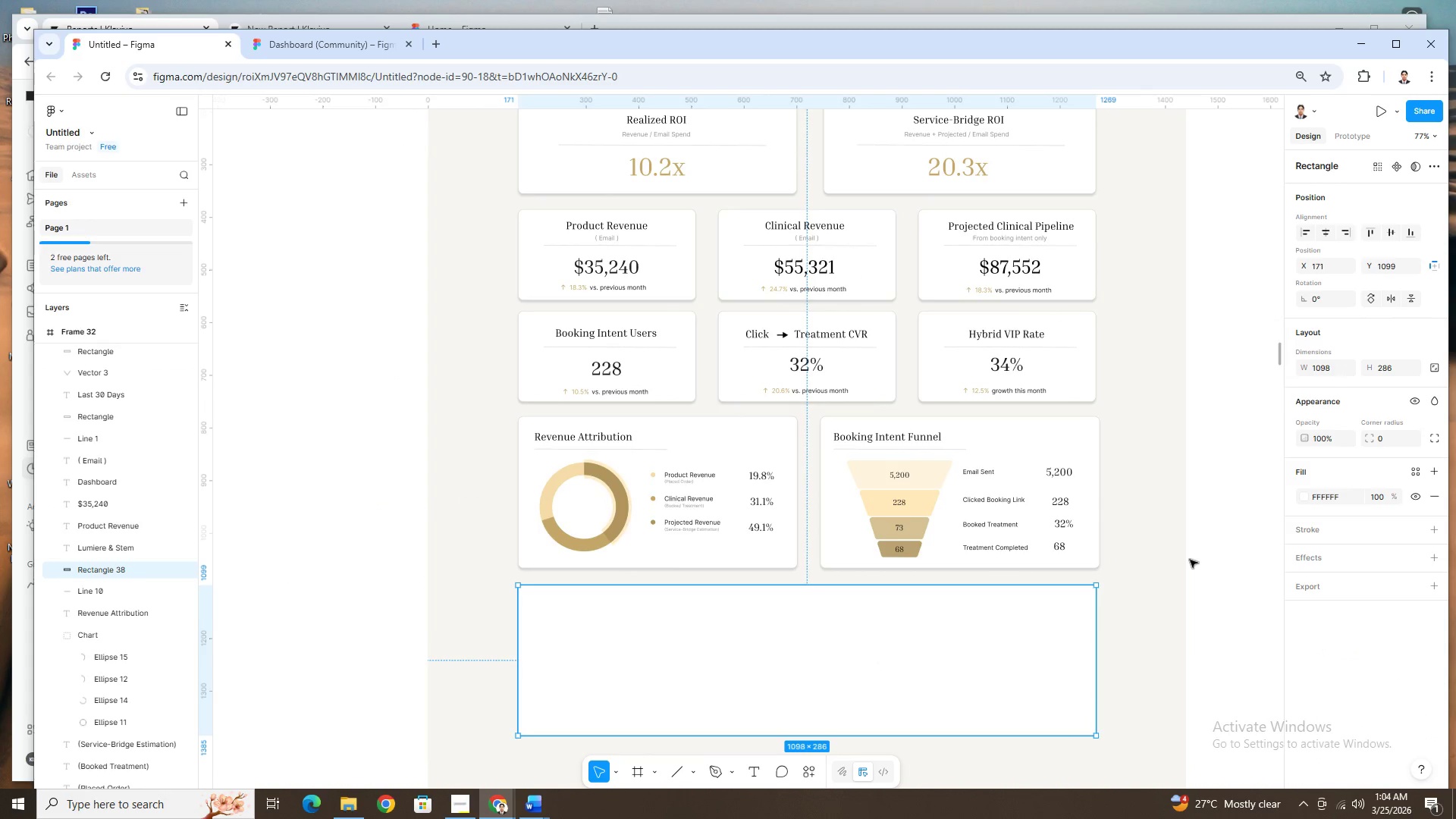 
left_click([1172, 560])
 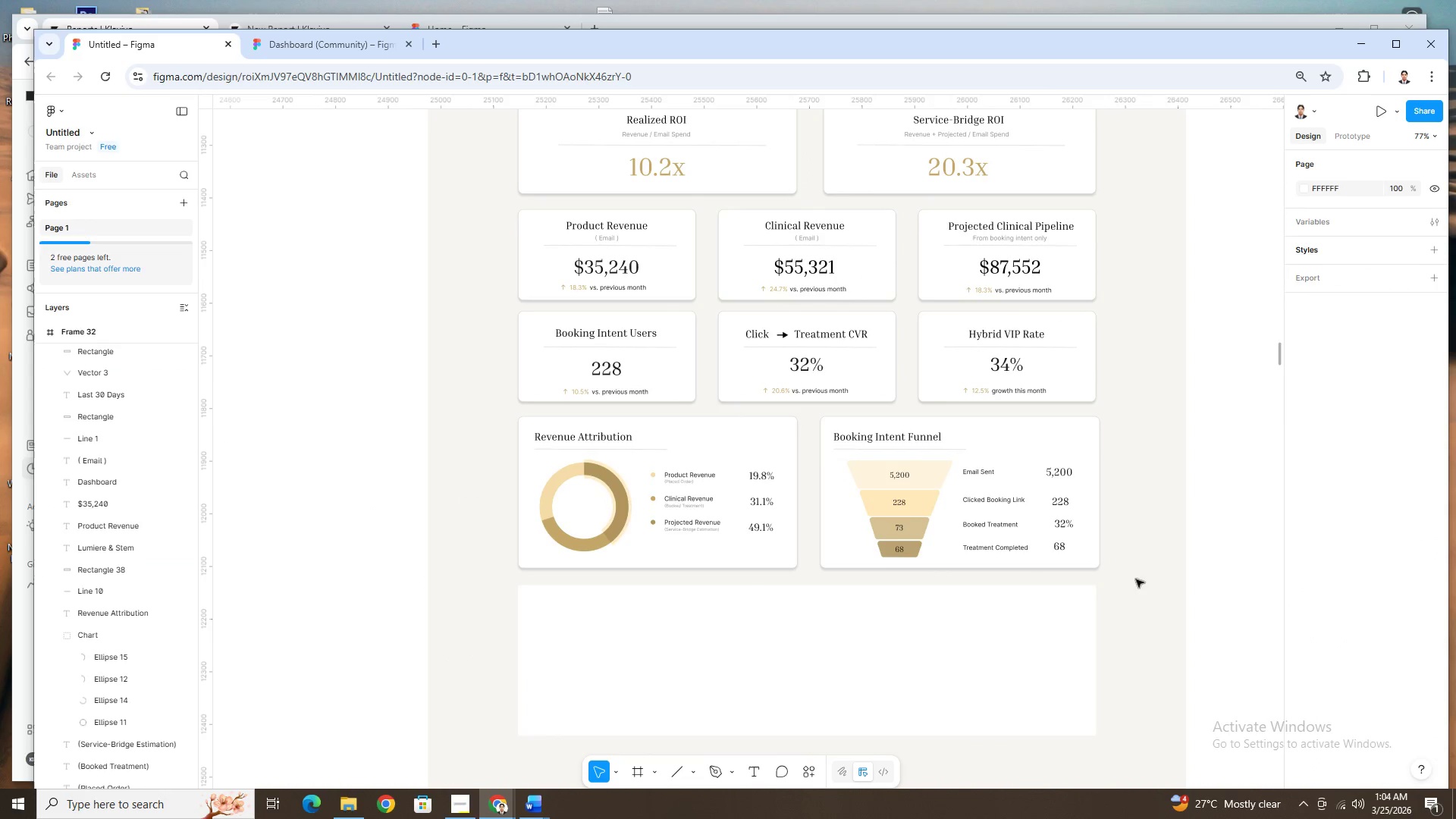 
hold_key(key=ControlLeft, duration=1.5)
scroll: coordinate [1131, 589], scroll_direction: down, amount: 5.0
 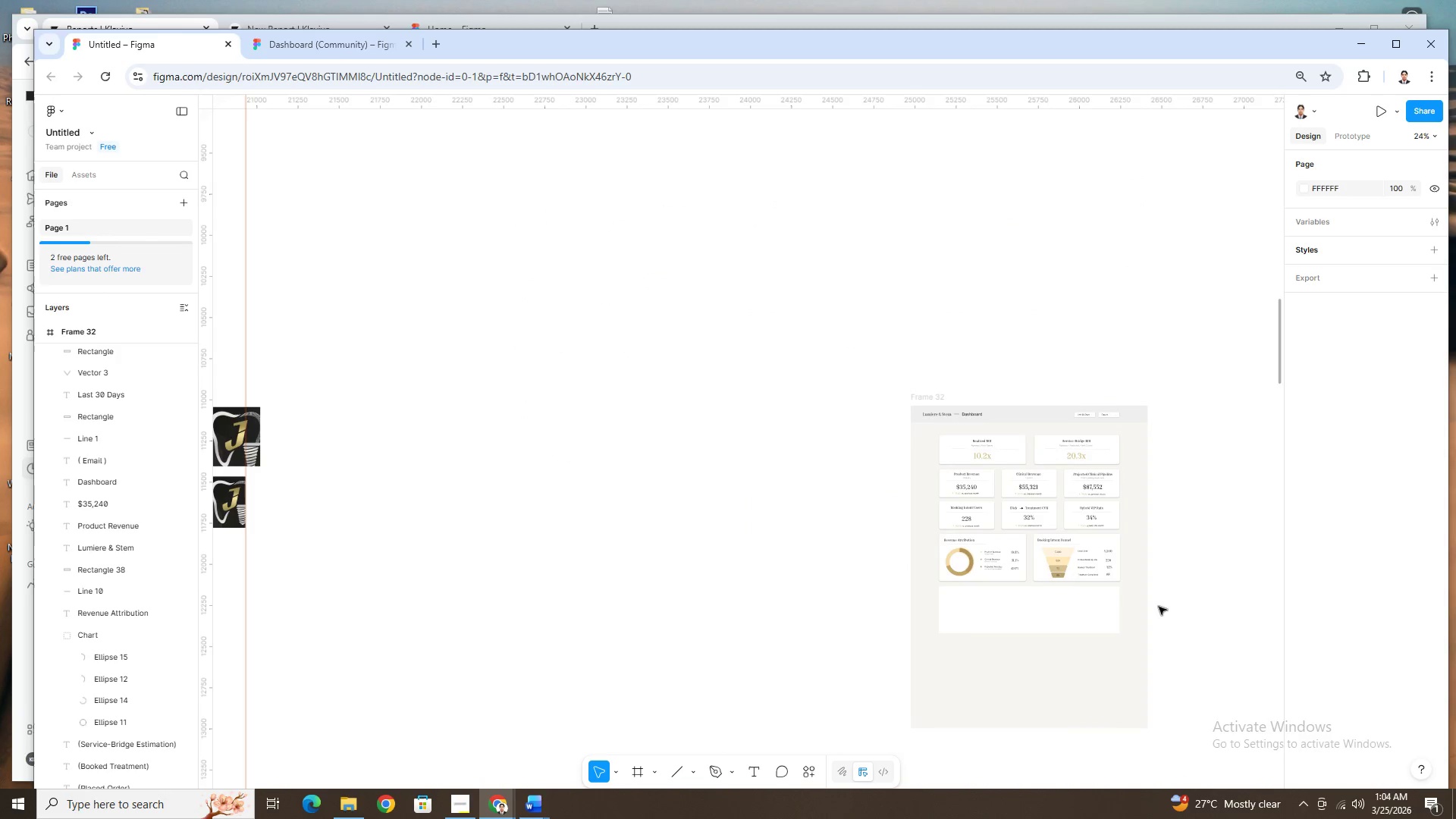 
hold_key(key=ControlLeft, duration=1.36)
 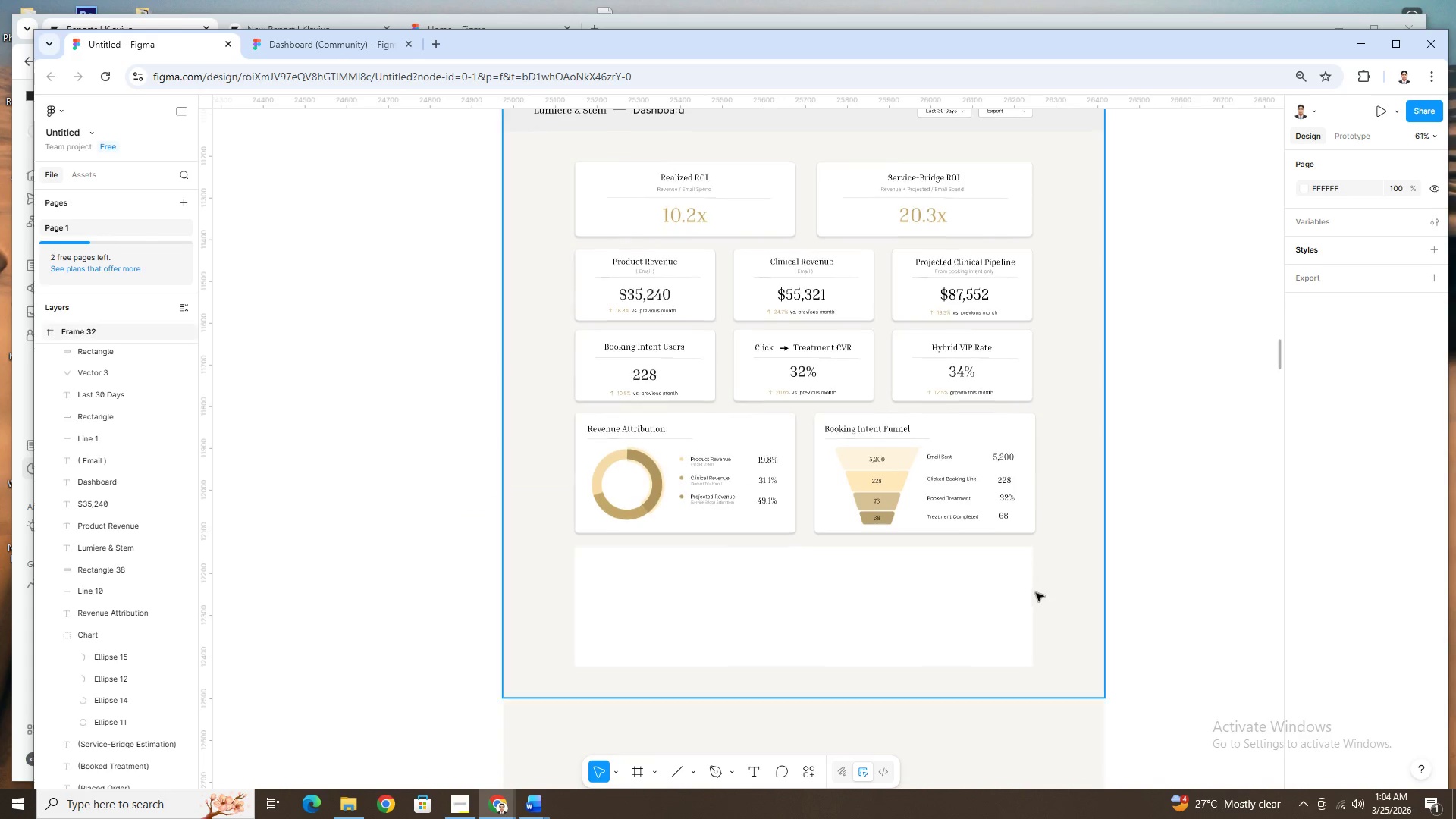 
scroll: coordinate [1159, 607], scroll_direction: up, amount: 3.0
 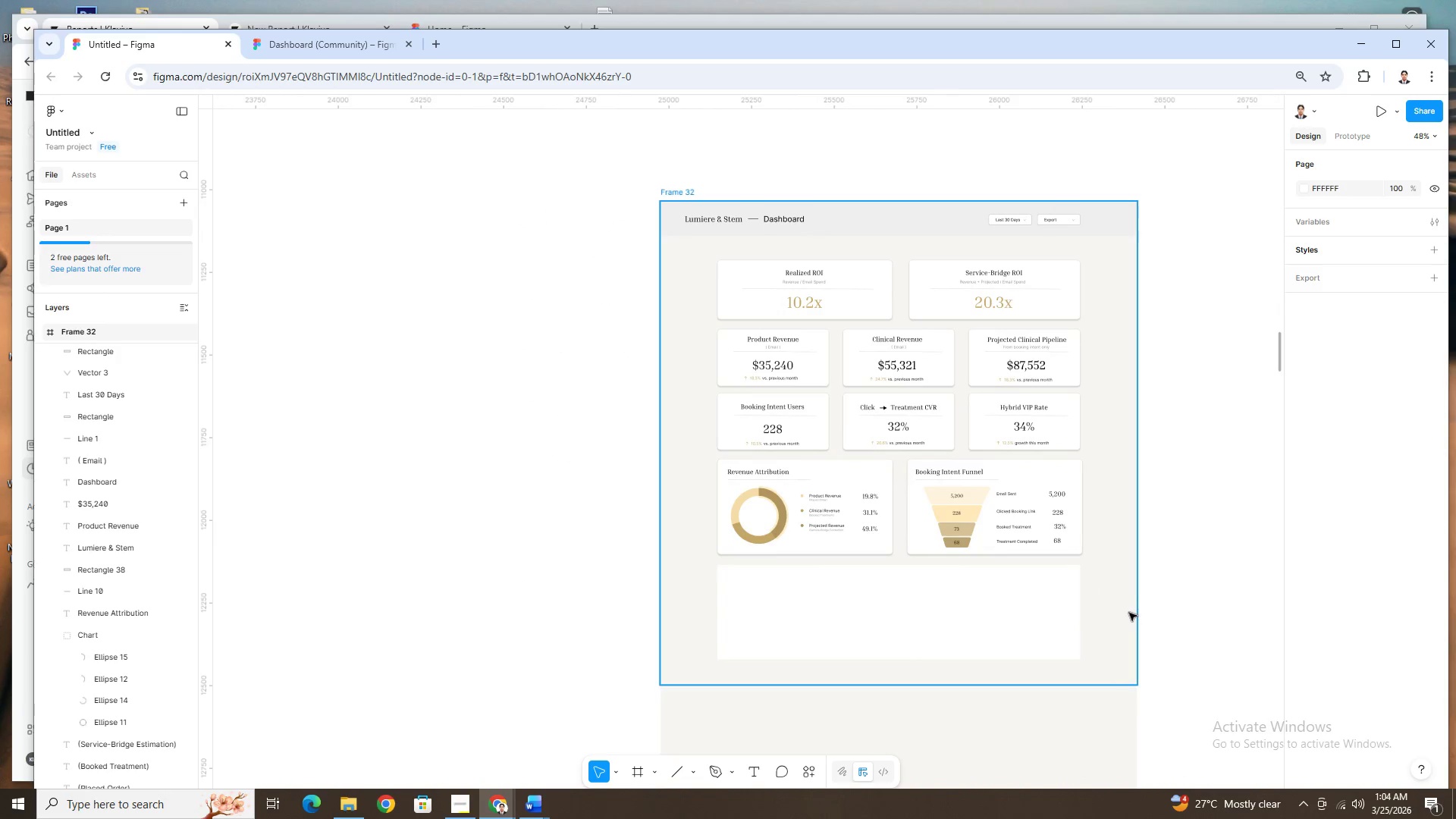 
hold_key(key=ControlLeft, duration=1.53)
 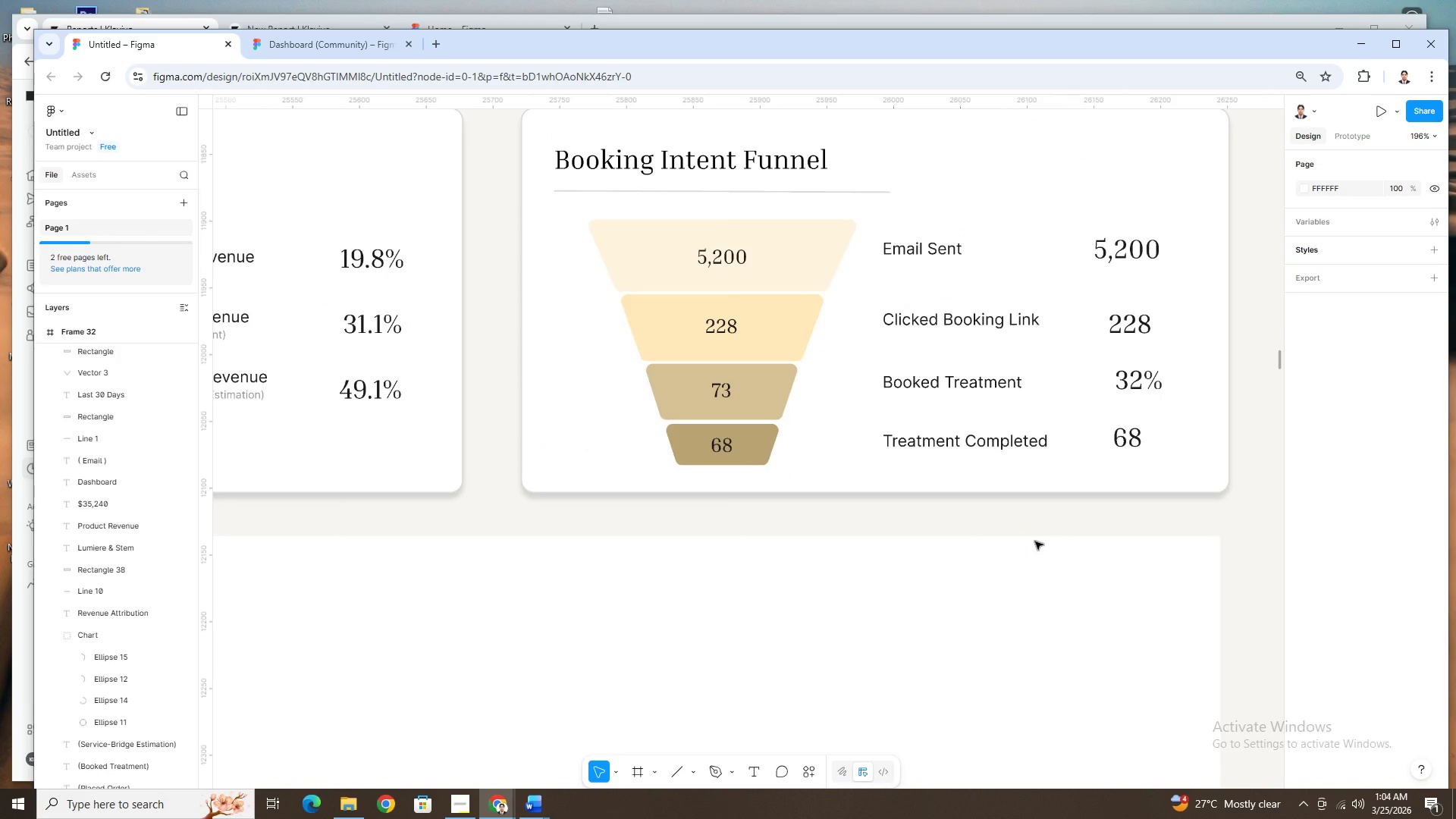 
scroll: coordinate [1131, 616], scroll_direction: up, amount: 3.0
 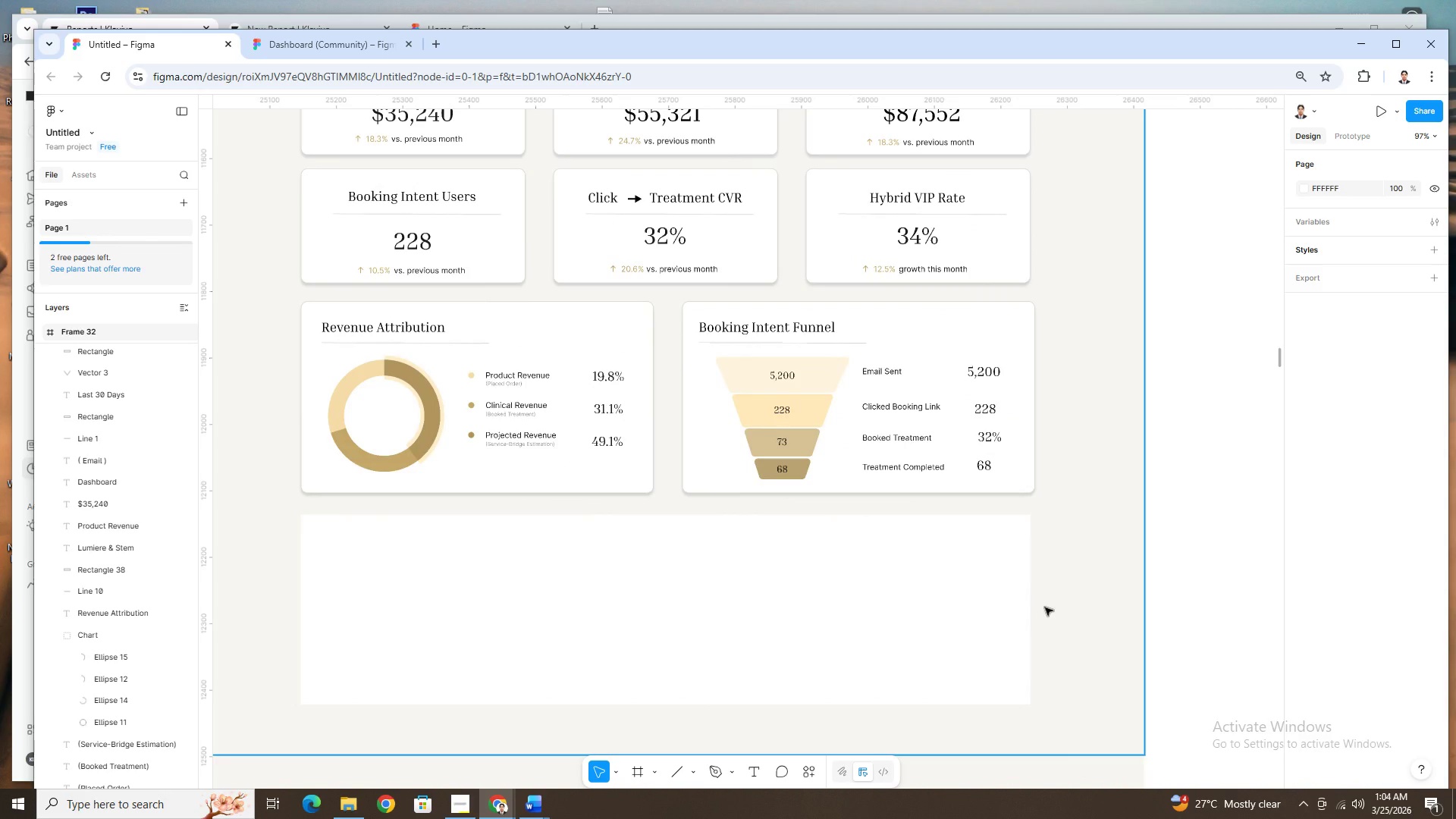 
scroll: coordinate [1037, 601], scroll_direction: down, amount: 2.0
 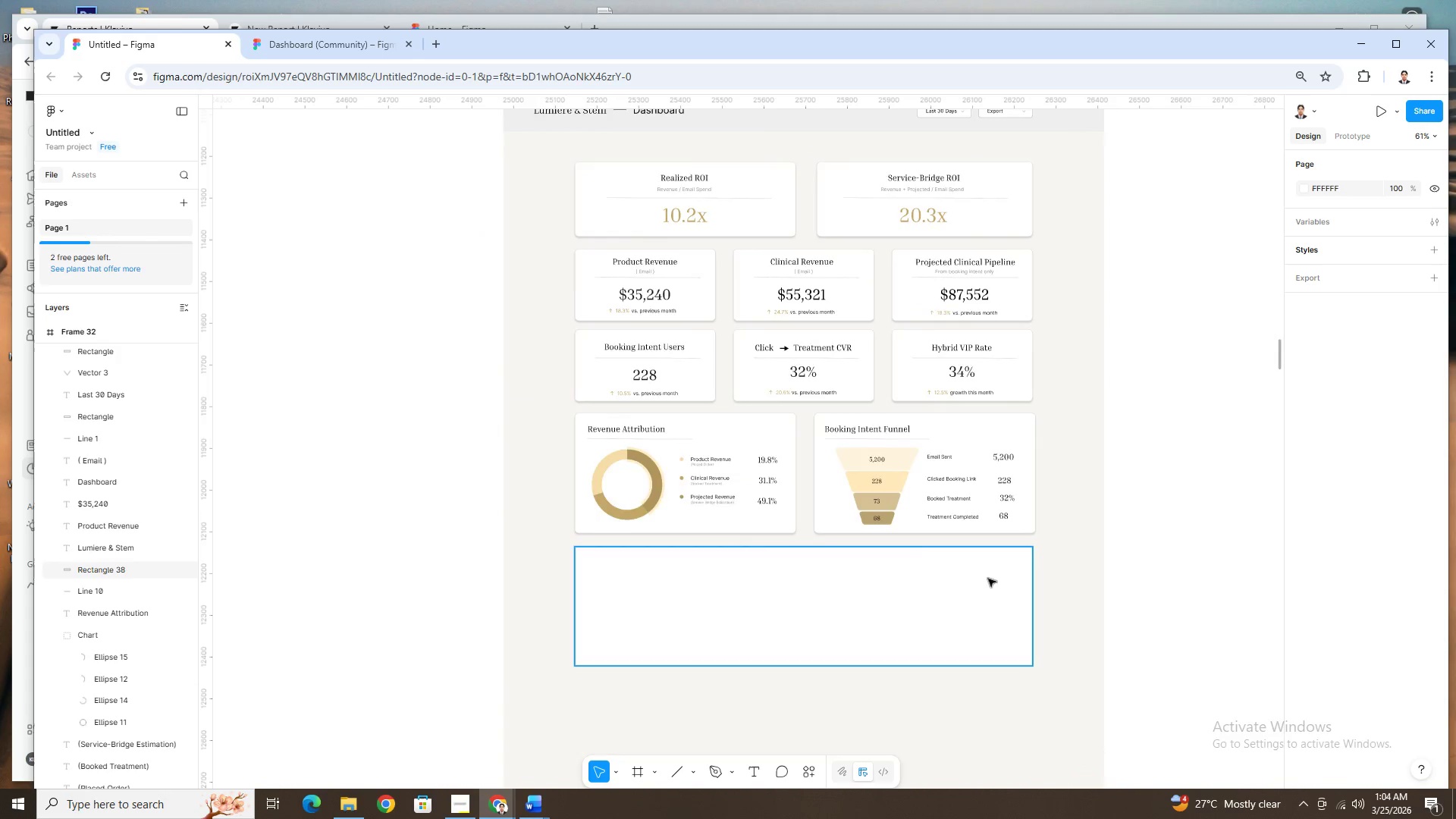 
hold_key(key=ControlLeft, duration=0.5)
 